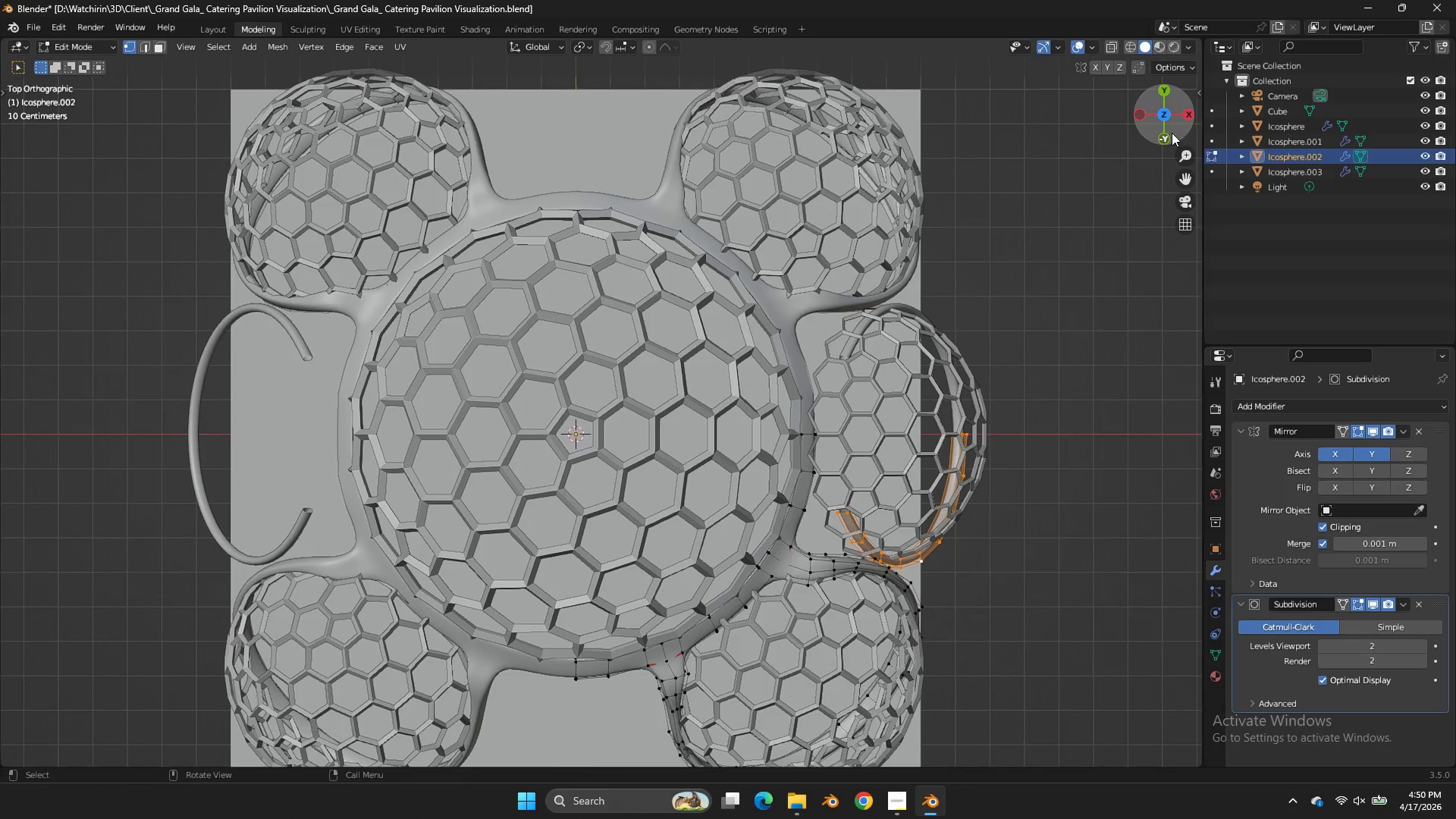 
left_click_drag(start_coordinate=[1172, 133], to_coordinate=[1043, 714])
 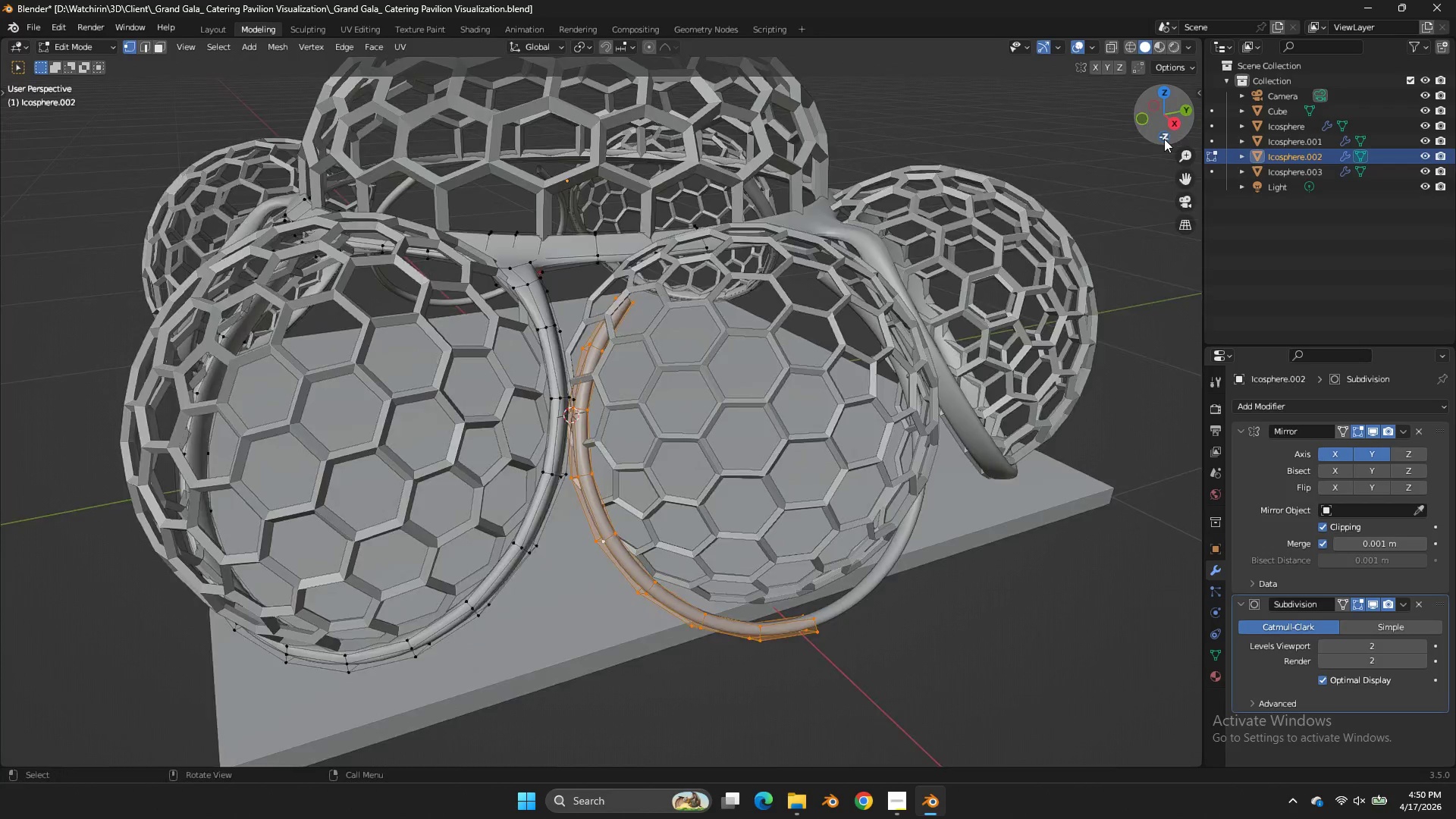 
left_click_drag(start_coordinate=[1164, 139], to_coordinate=[1172, 158])
 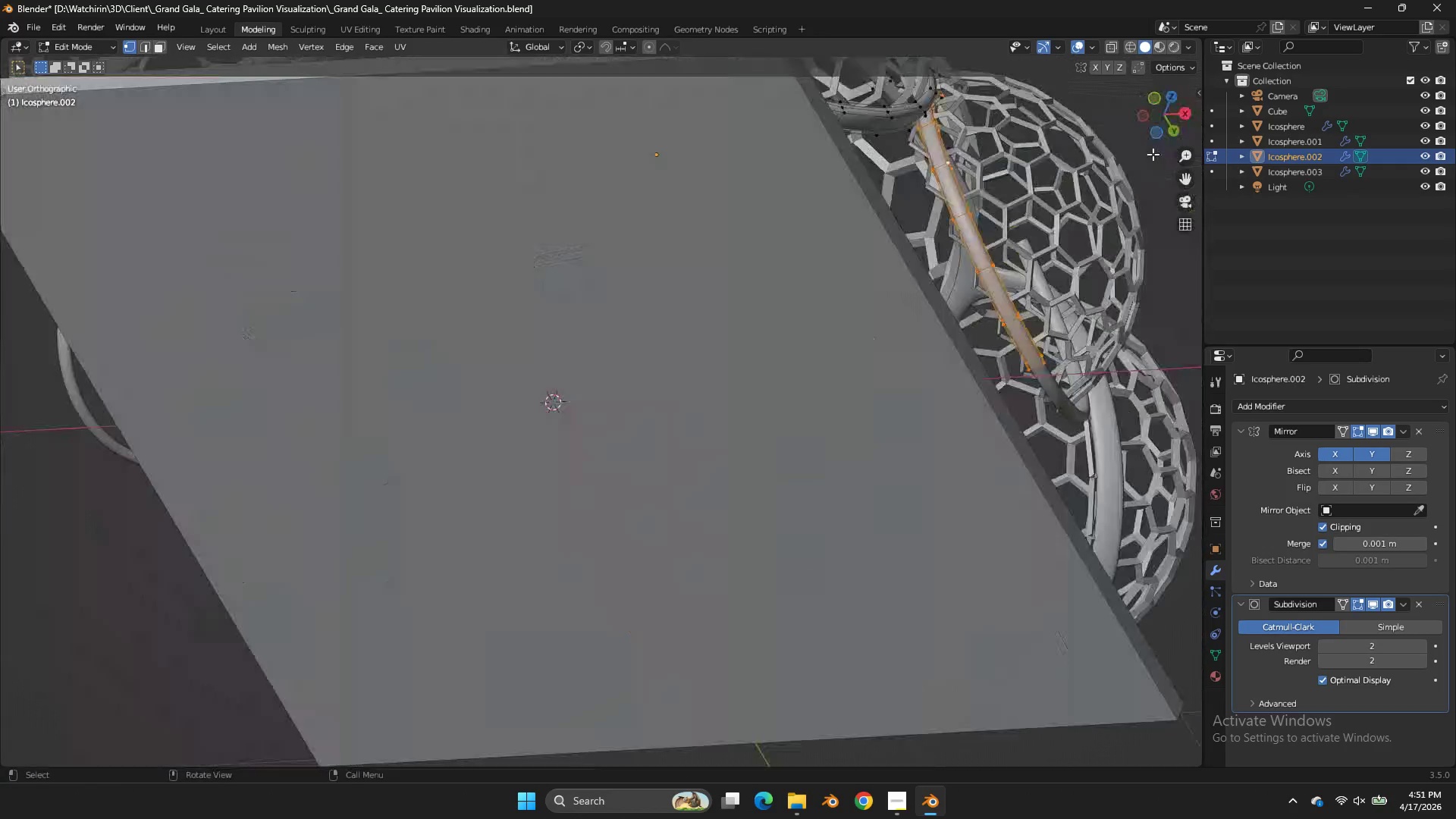 
scroll: coordinate [1164, 139], scroll_direction: up, amount: 2.0
 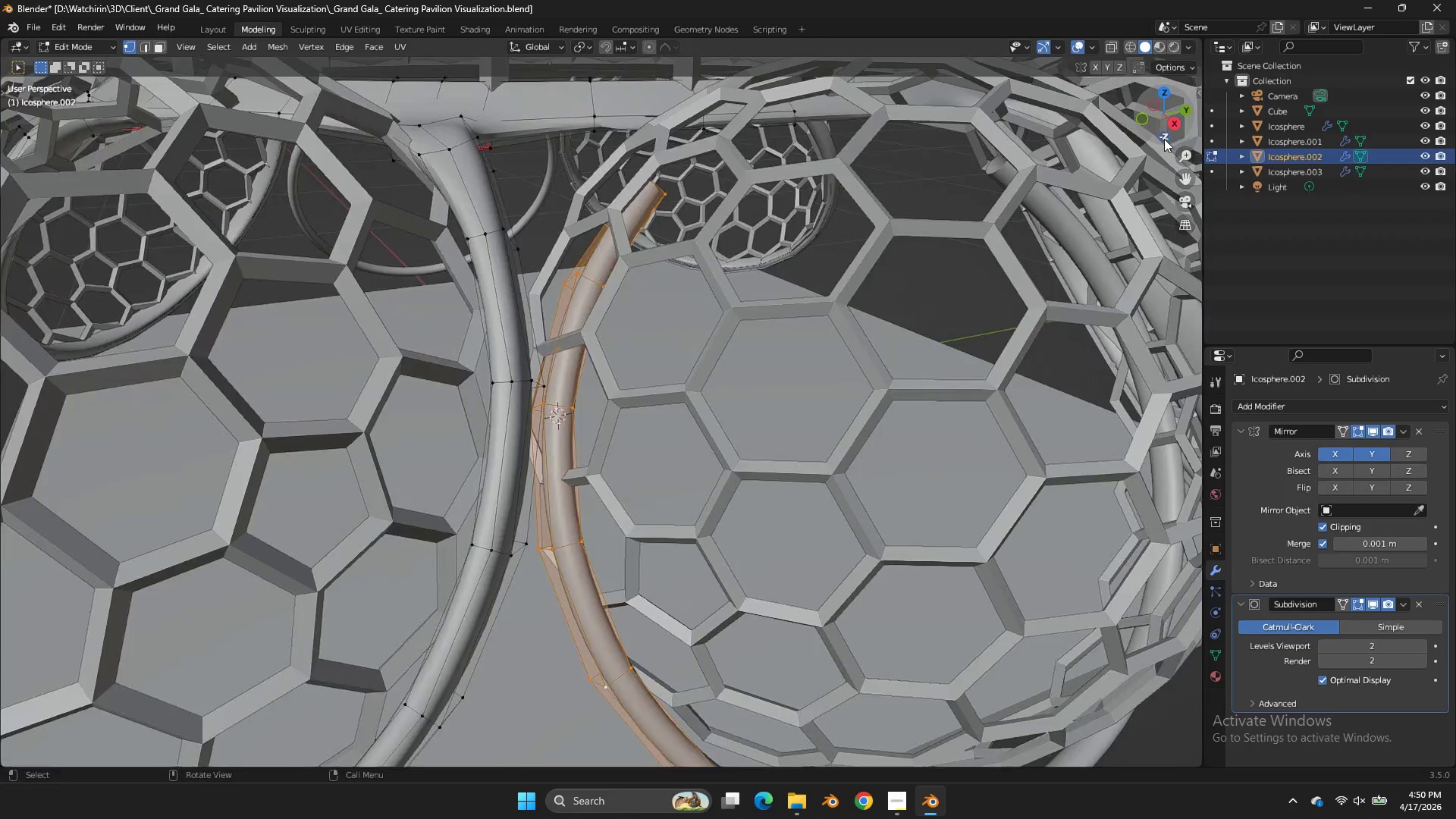 
double_click([1166, 143])
 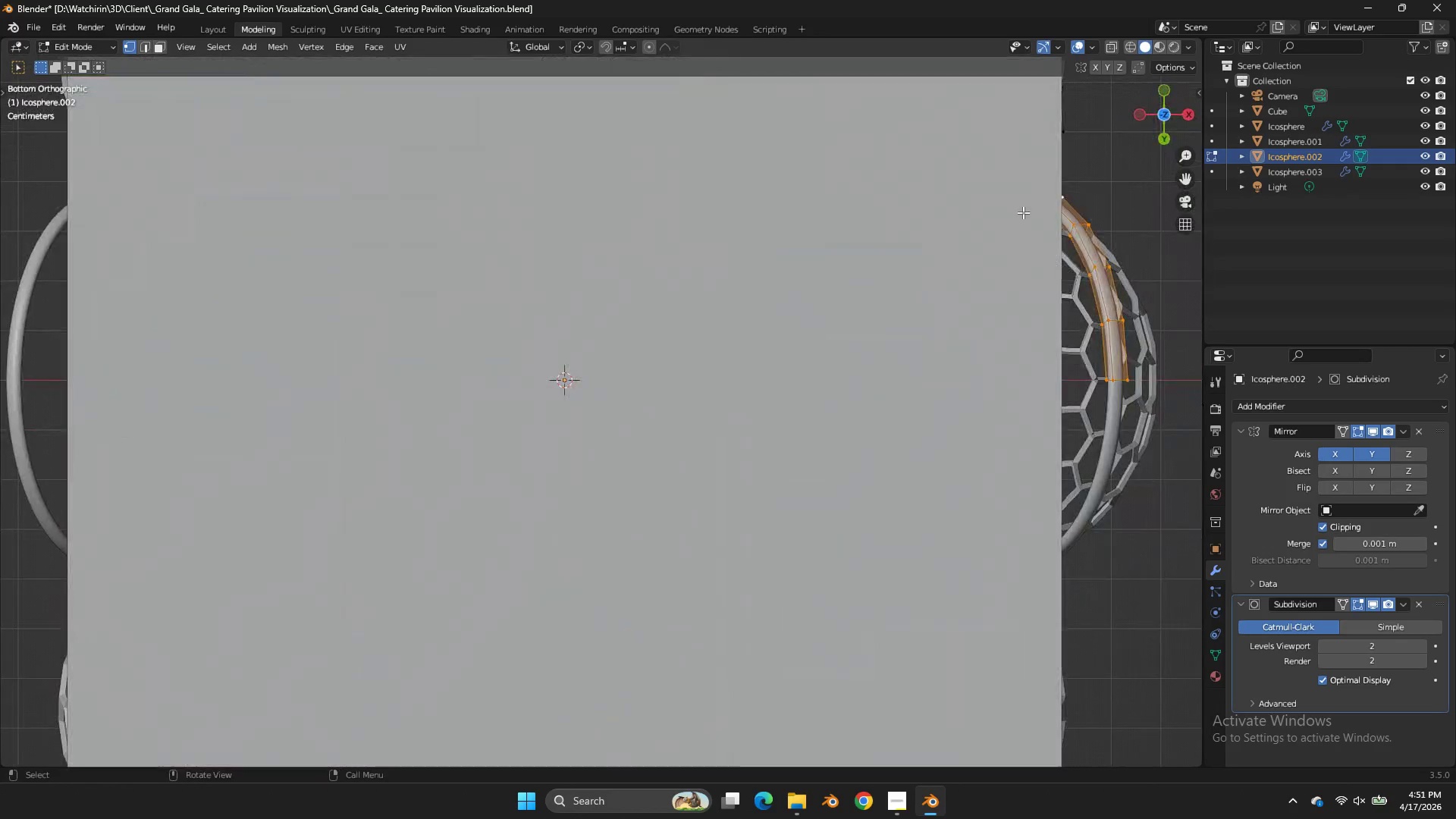 
key(Z)
 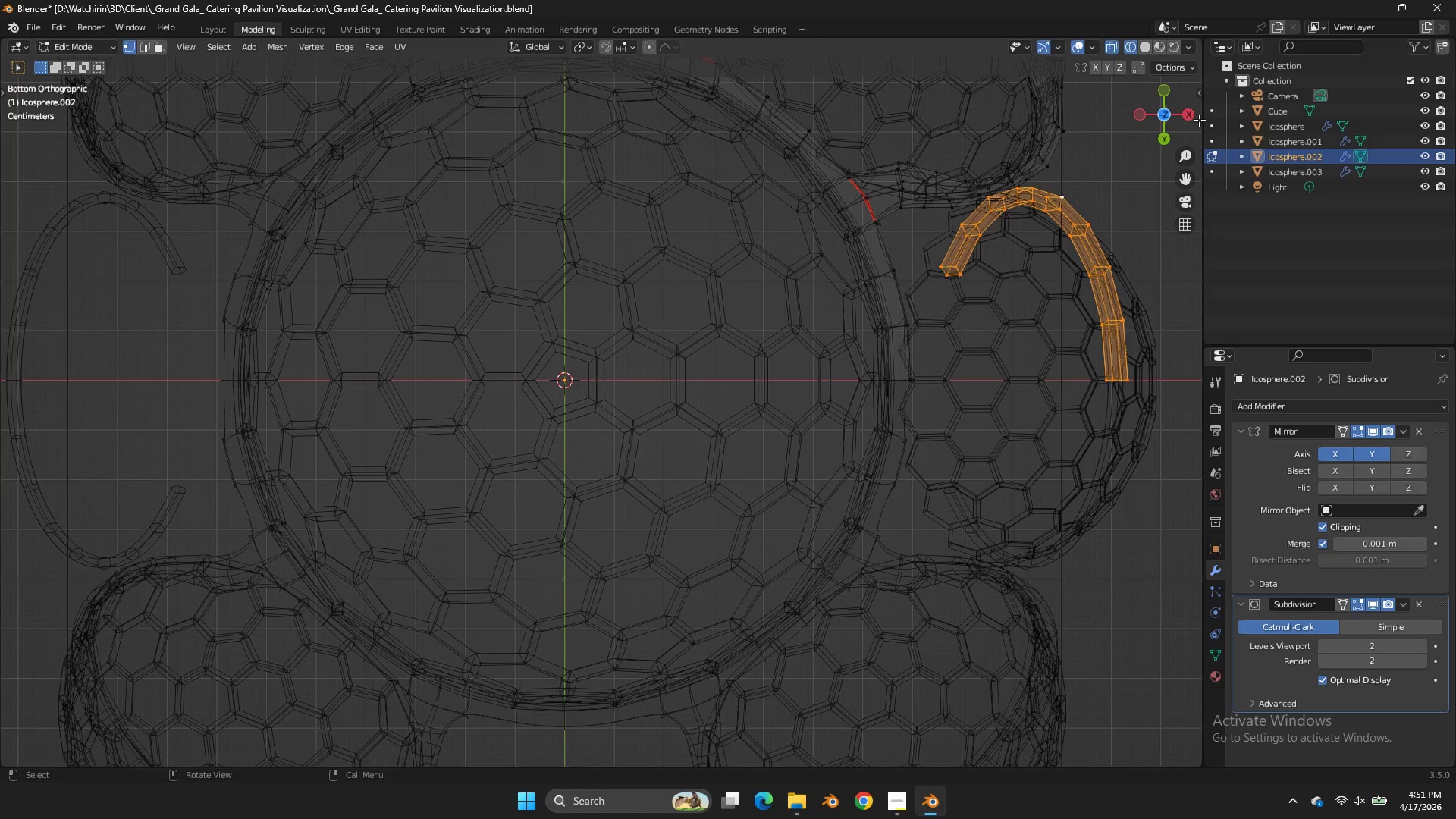 
left_click_drag(start_coordinate=[1184, 119], to_coordinate=[1022, 419])
 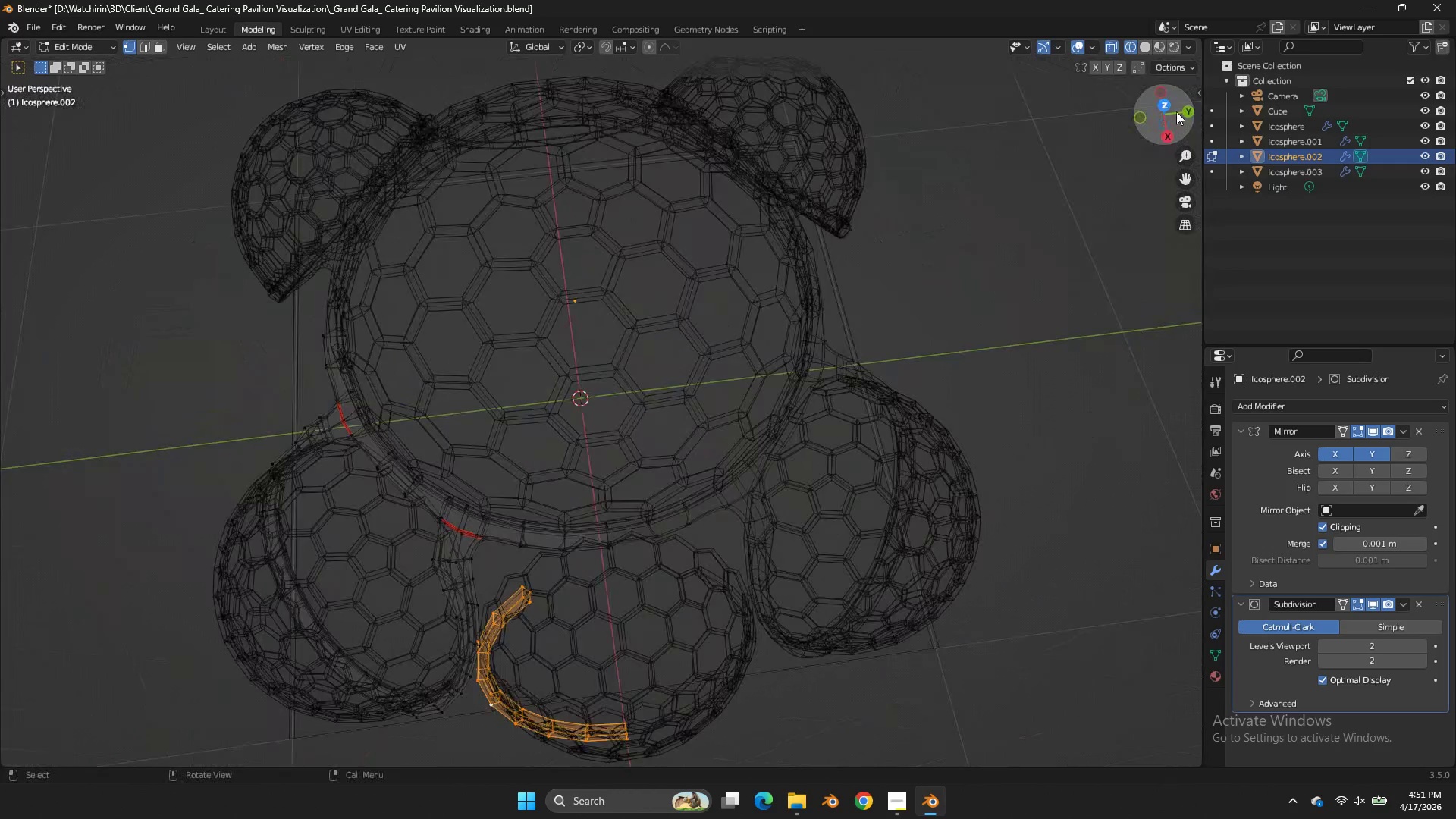 
left_click_drag(start_coordinate=[1176, 111], to_coordinate=[5, 755])
 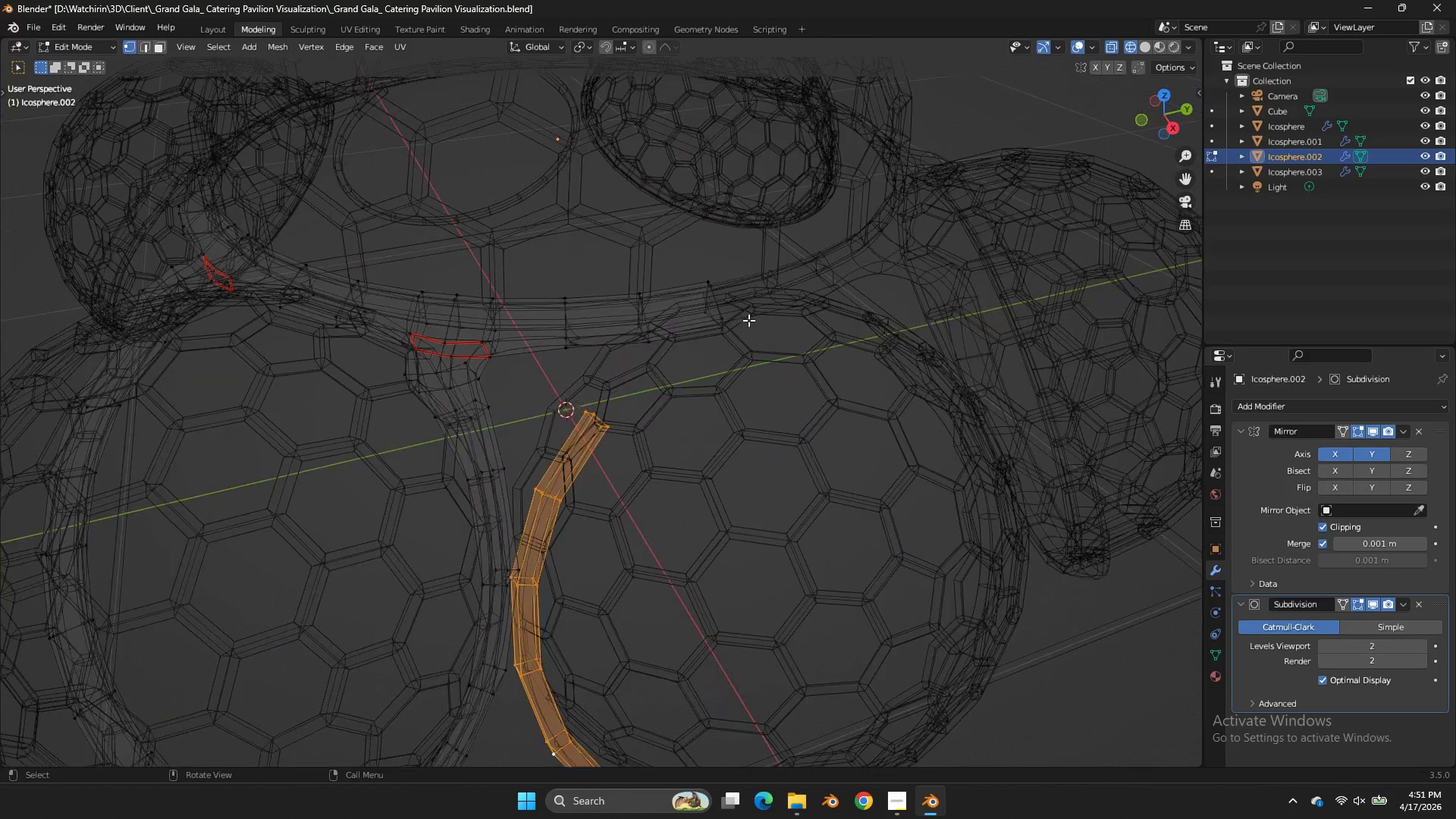 
scroll: coordinate [1176, 112], scroll_direction: down, amount: 3.0
 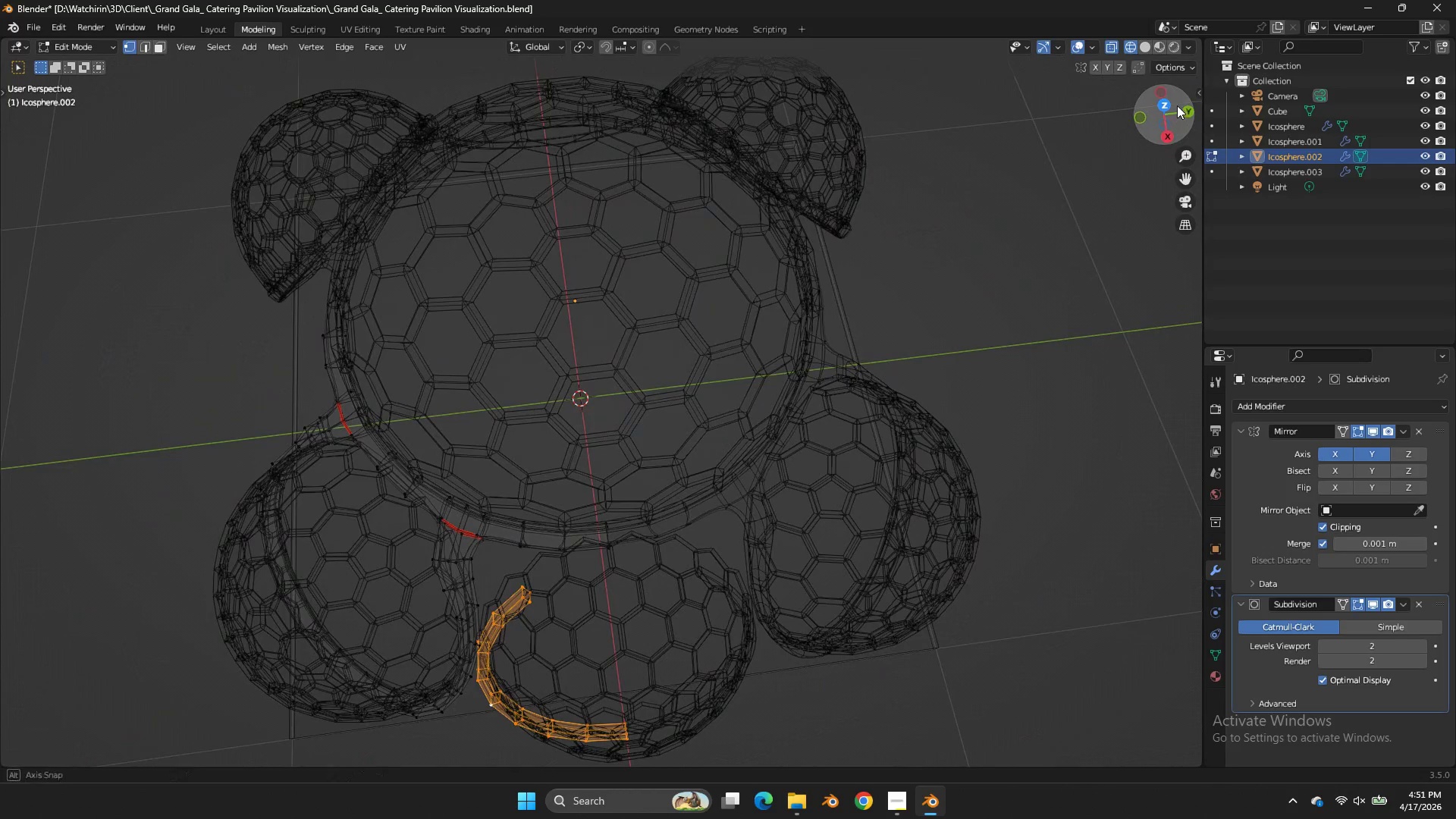 
scroll: coordinate [748, 319], scroll_direction: up, amount: 2.0
 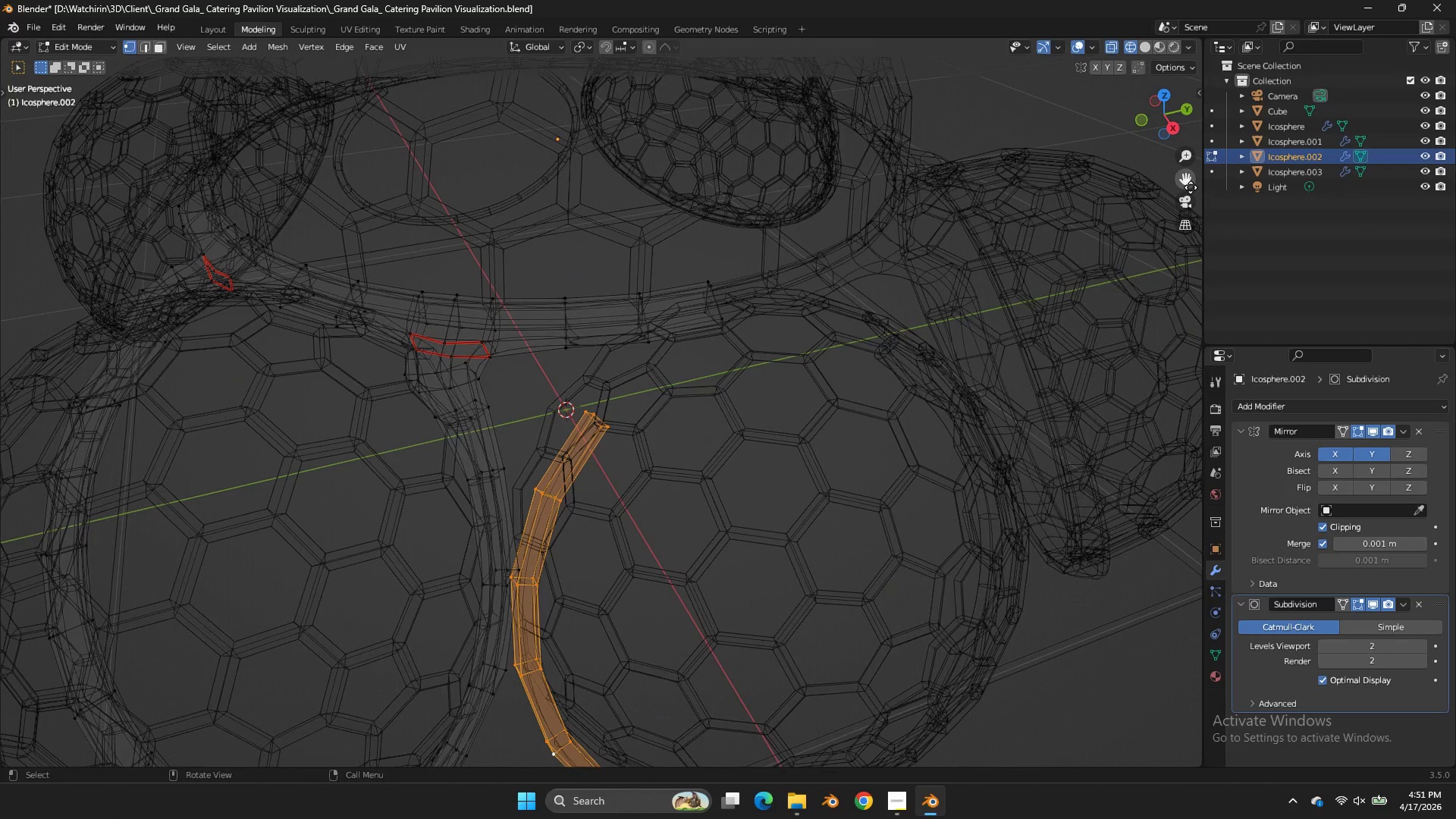 
left_click_drag(start_coordinate=[1185, 180], to_coordinate=[14, 77])
 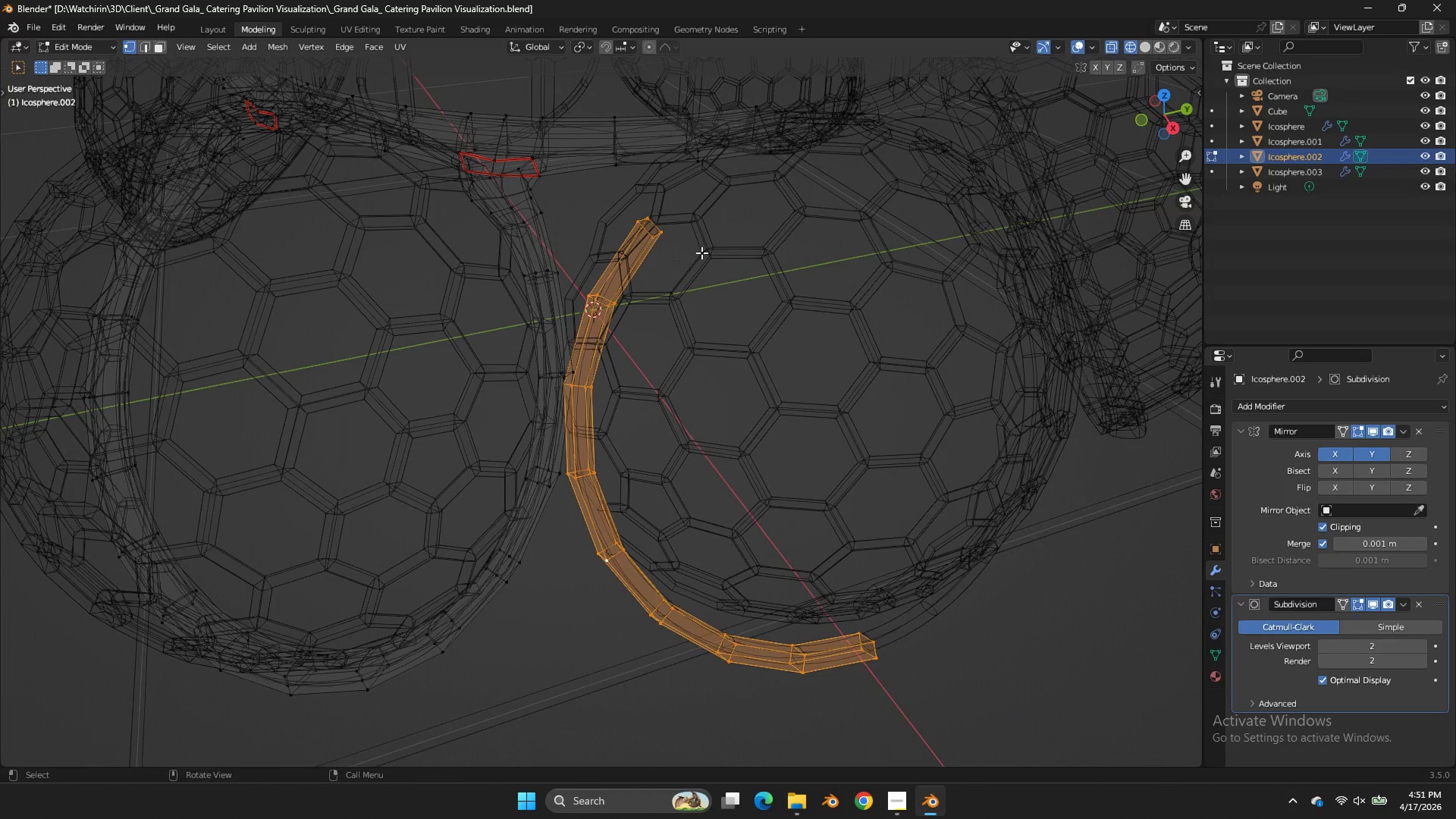 
key(Z)
 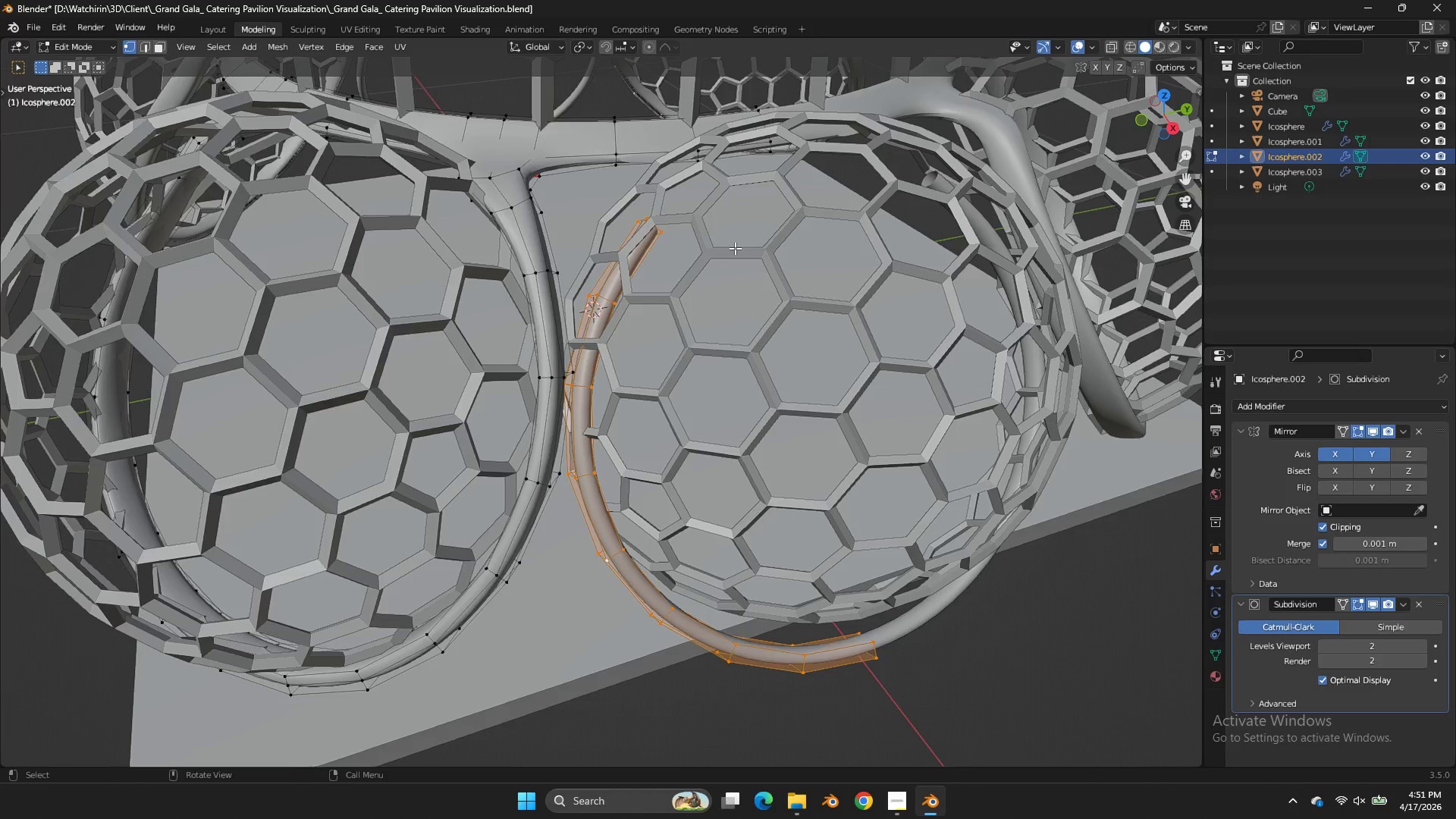 
scroll: coordinate [735, 248], scroll_direction: up, amount: 2.0
 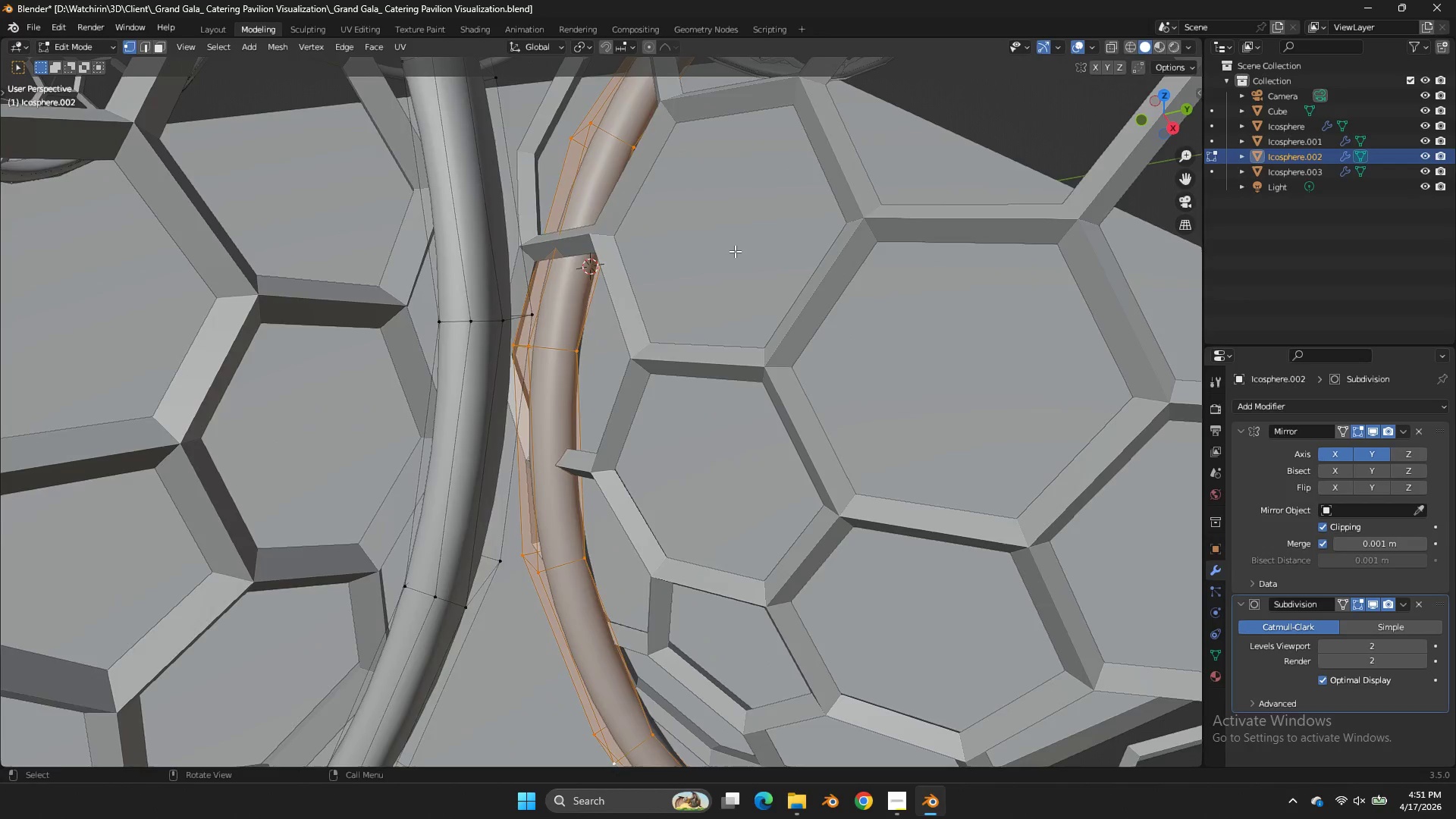 
scroll: coordinate [735, 251], scroll_direction: down, amount: 1.0
 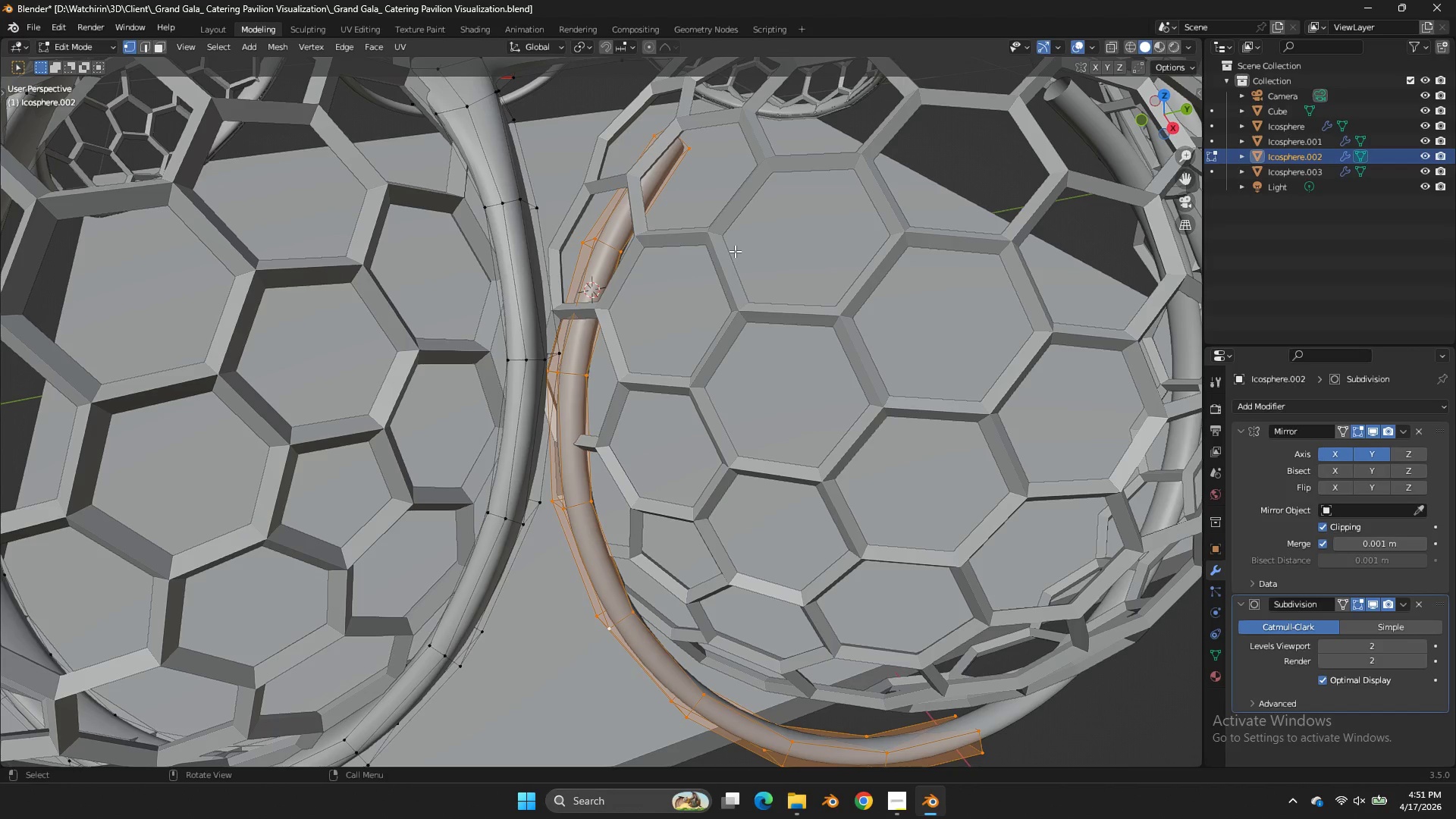 
left_click_drag(start_coordinate=[1164, 104], to_coordinate=[1175, 102])
 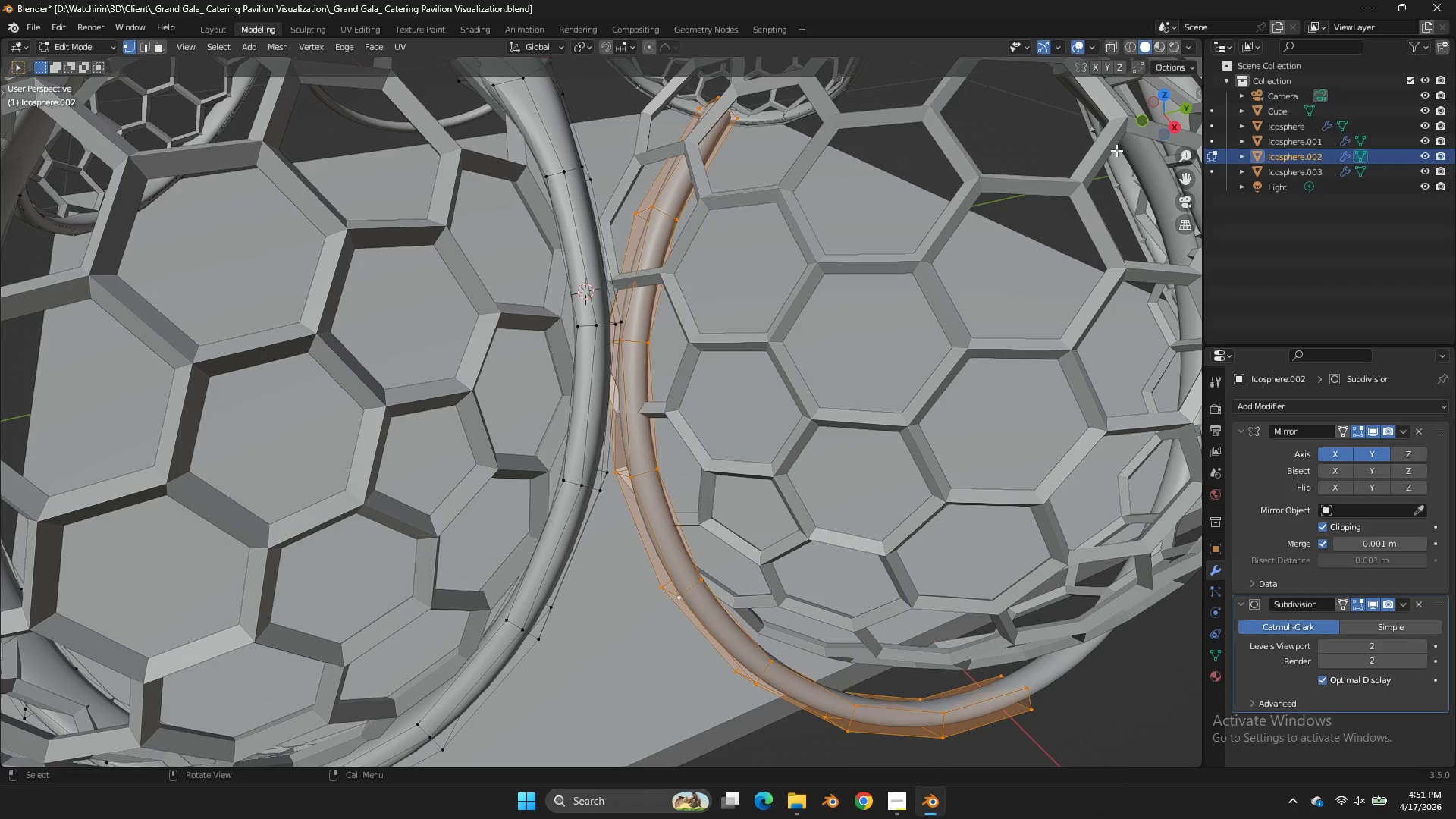 
left_click_drag(start_coordinate=[1156, 135], to_coordinate=[1166, 112])
 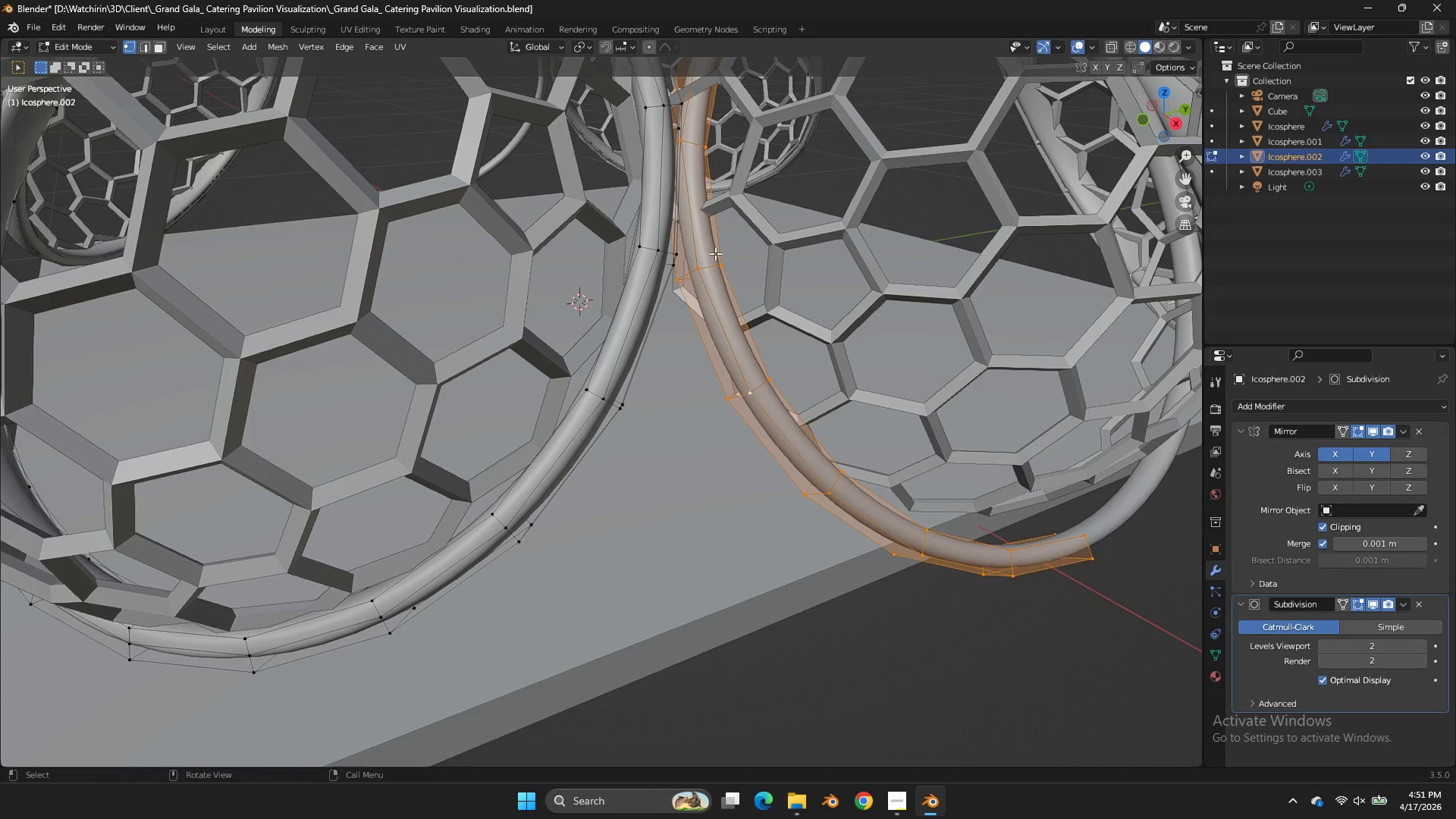 
key(Control+ControlLeft)
 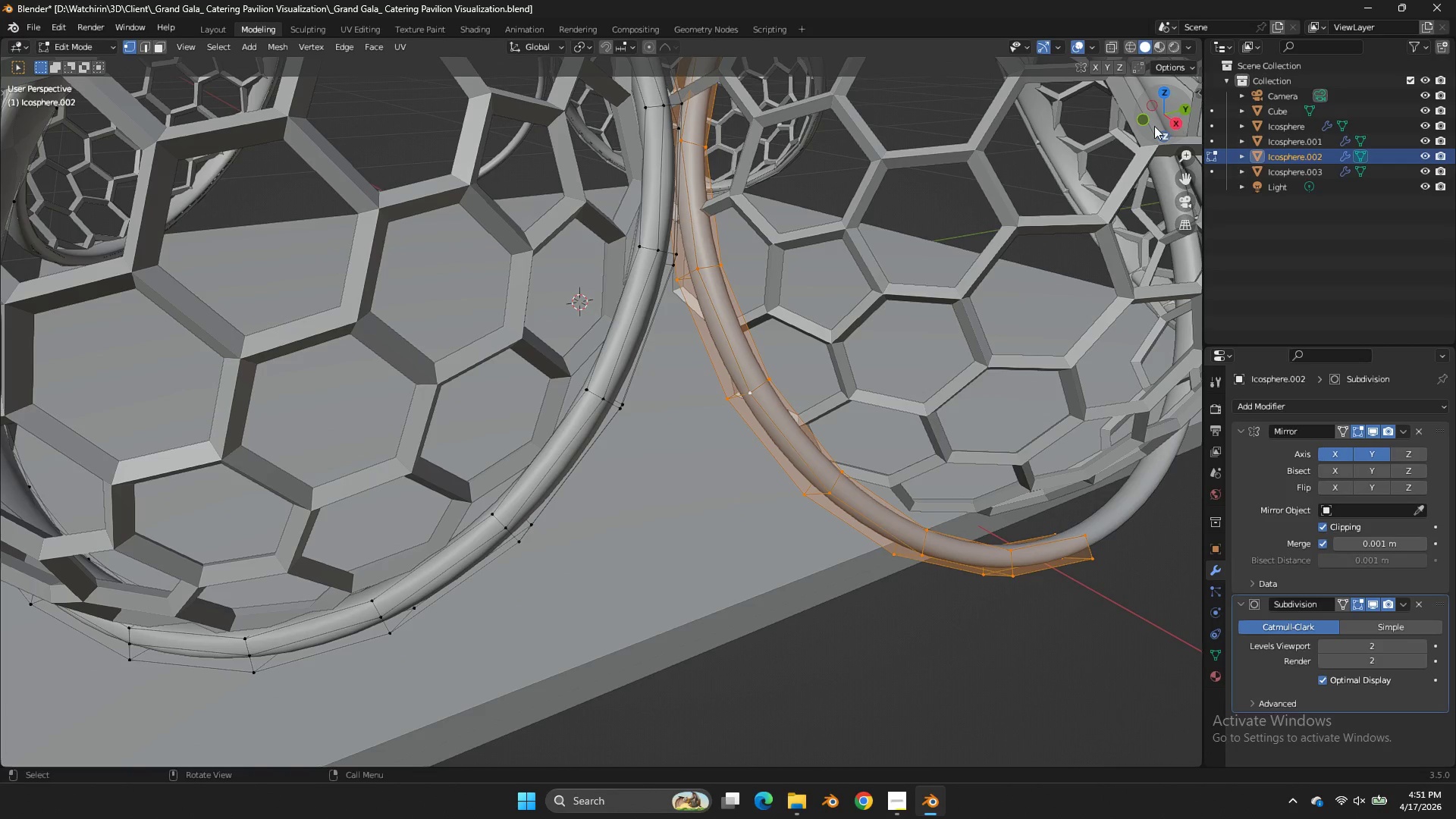 
left_click([1149, 125])
 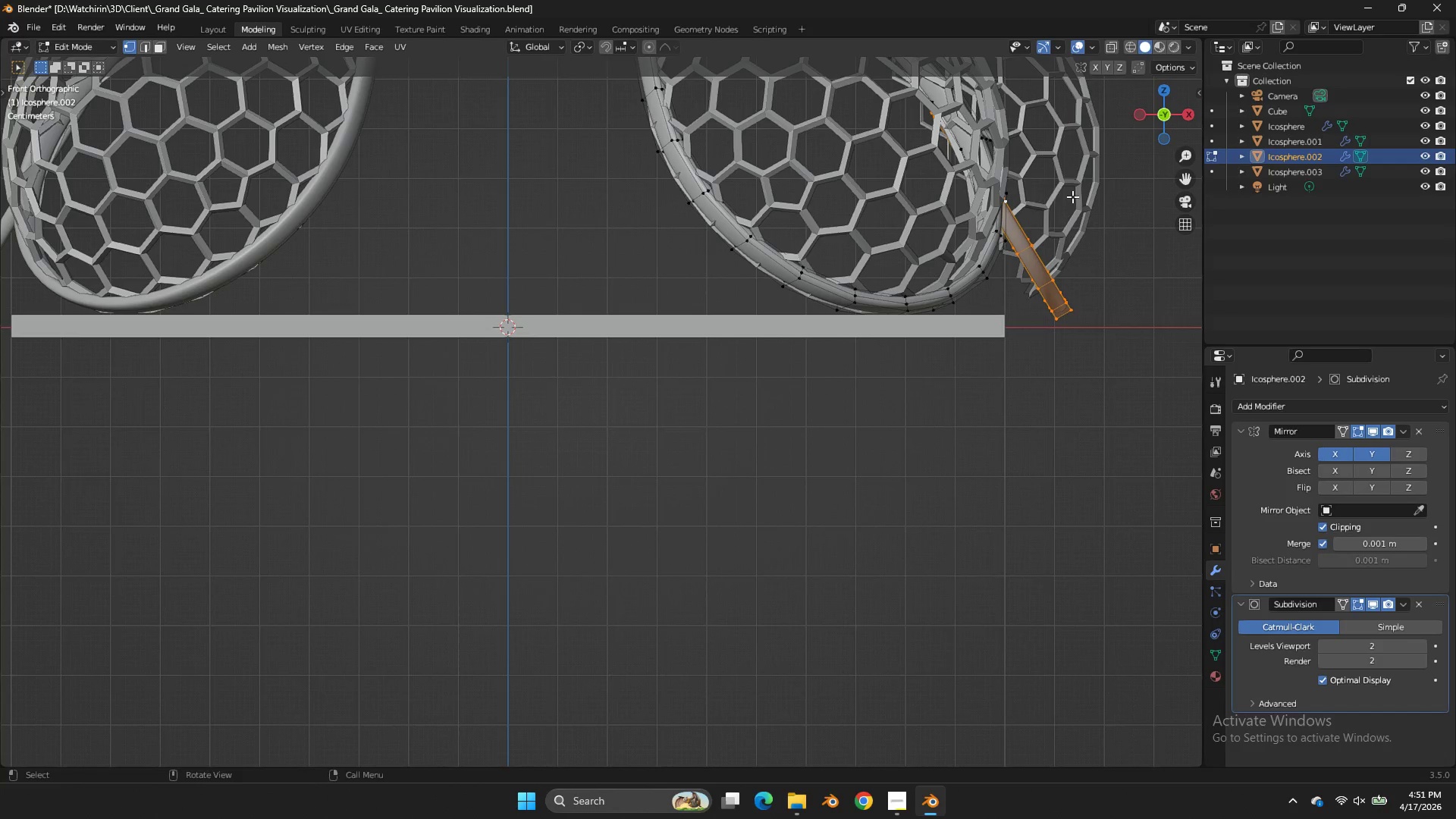 
key(G)
 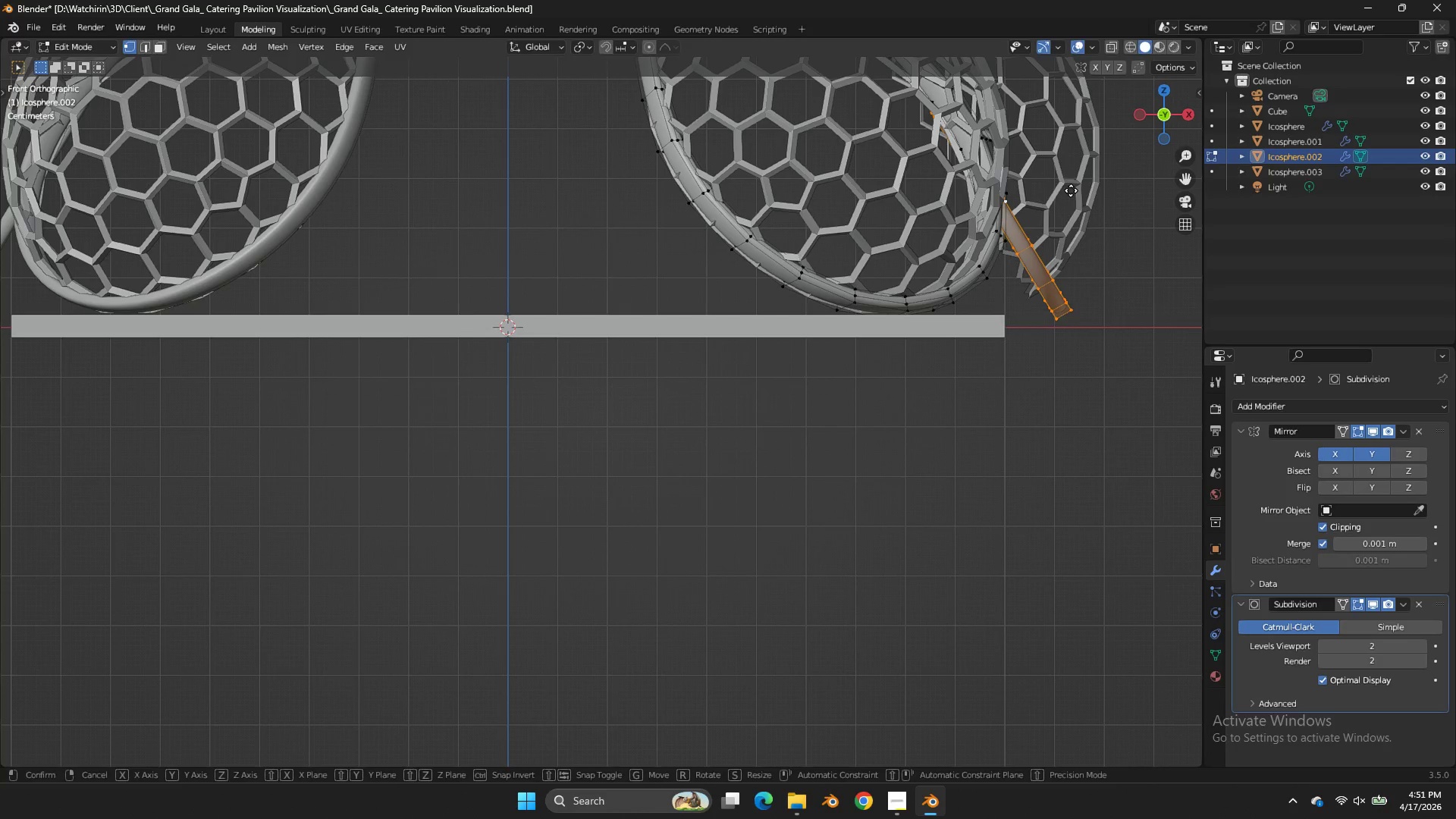 
hold_key(key=ShiftLeft, duration=1.56)
left_click([1032, 676])
 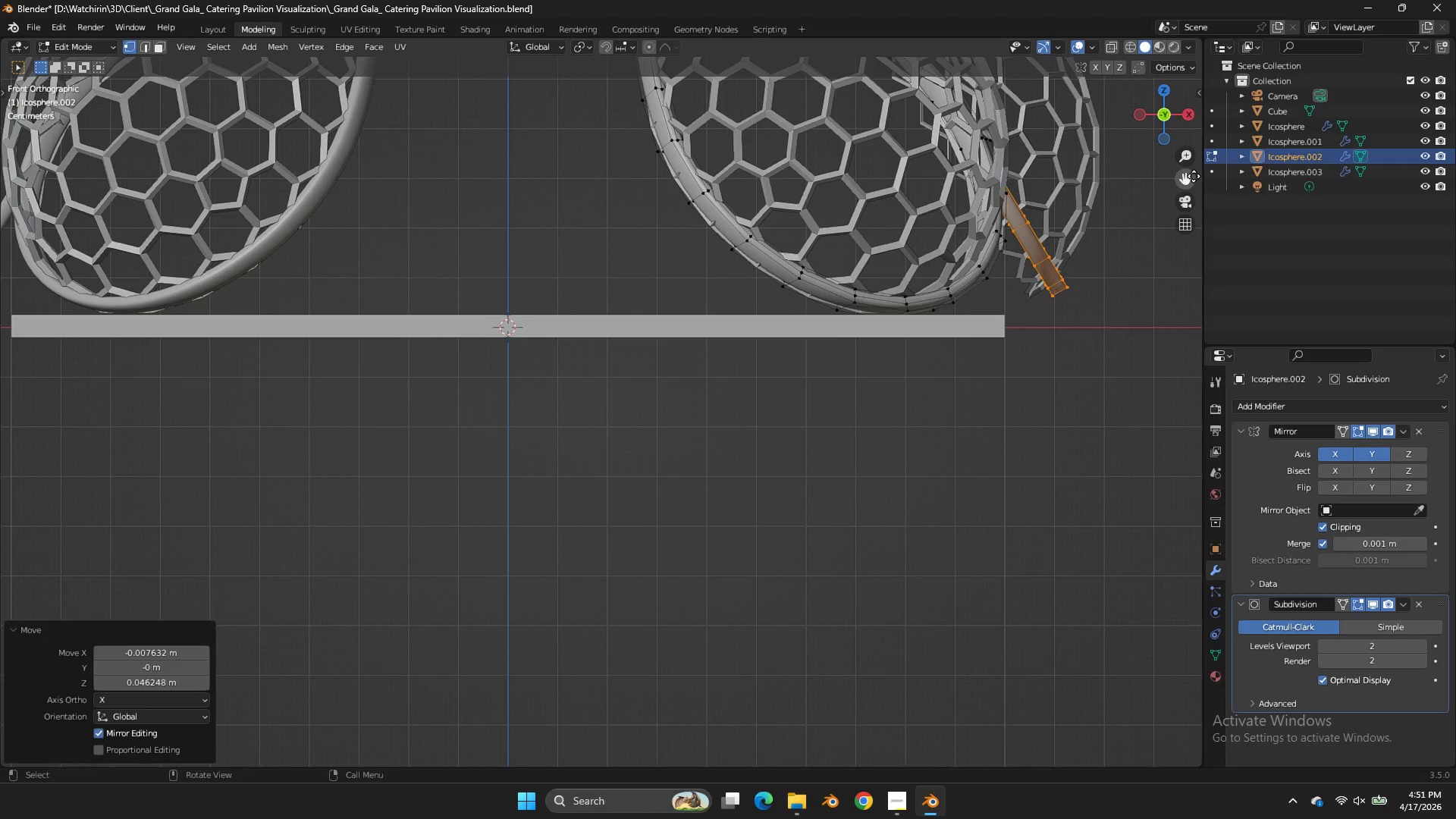 
left_click_drag(start_coordinate=[1192, 180], to_coordinate=[899, 417])
 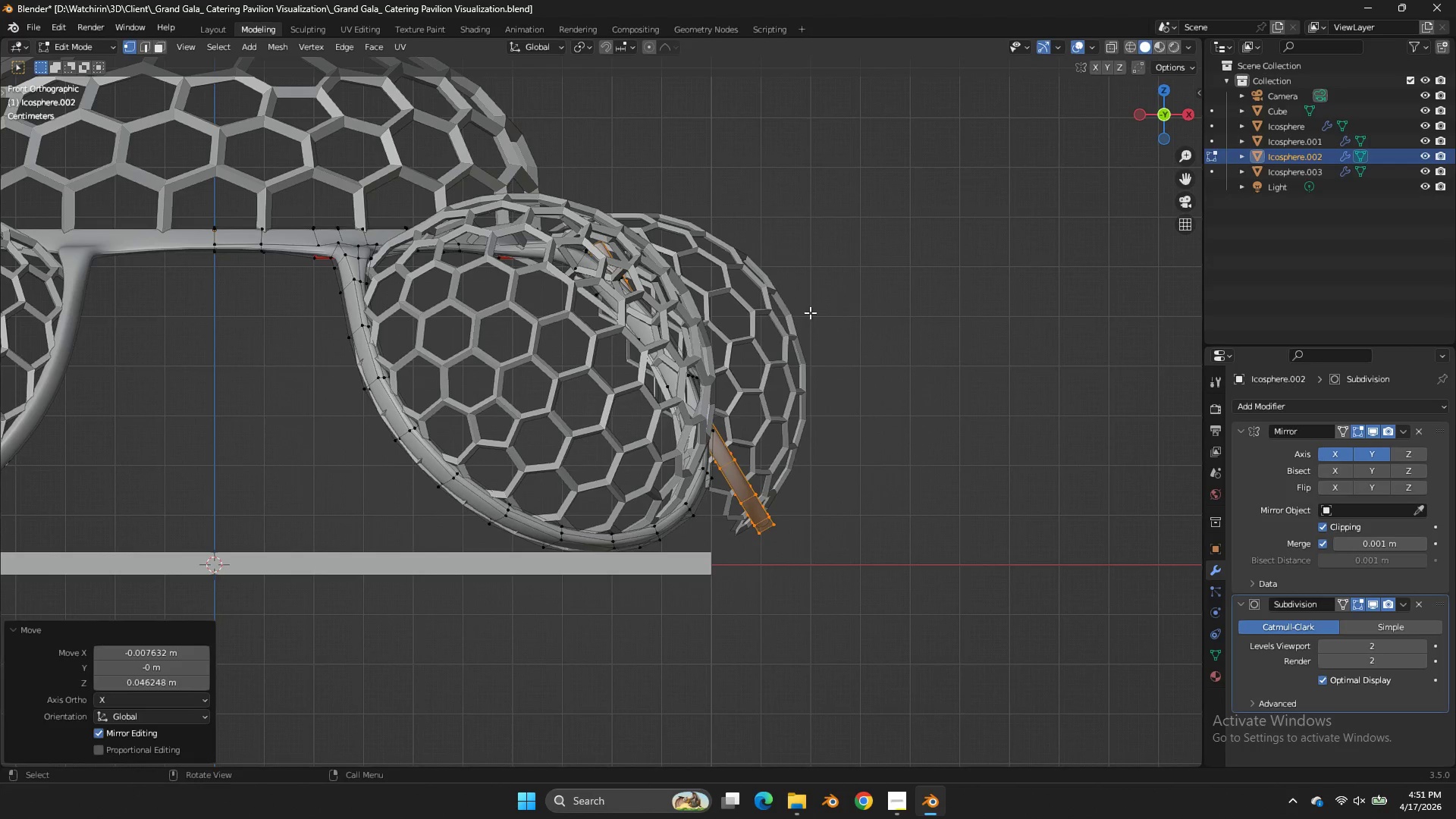 
key(Tab)
 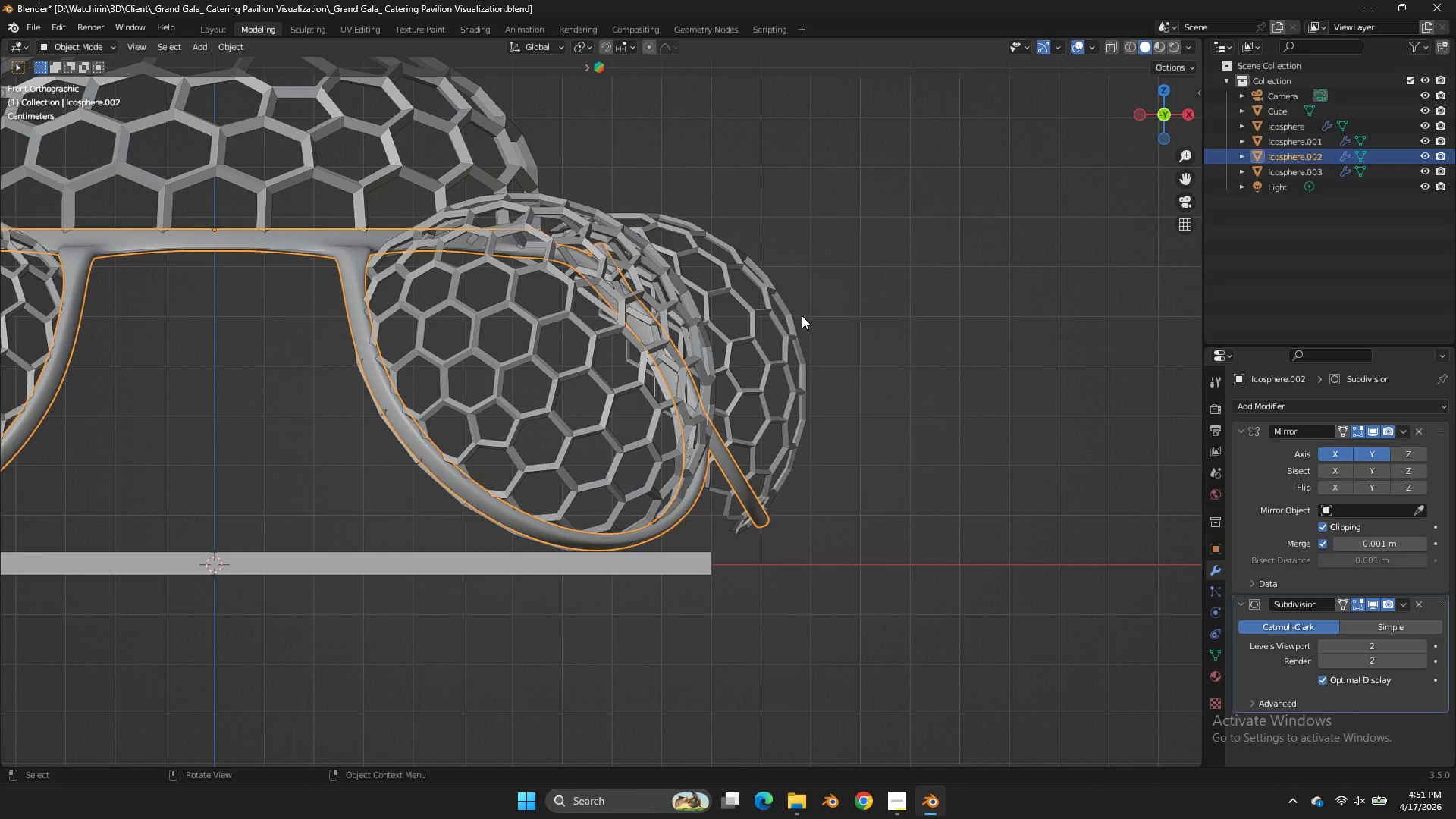 
left_click([802, 315])
 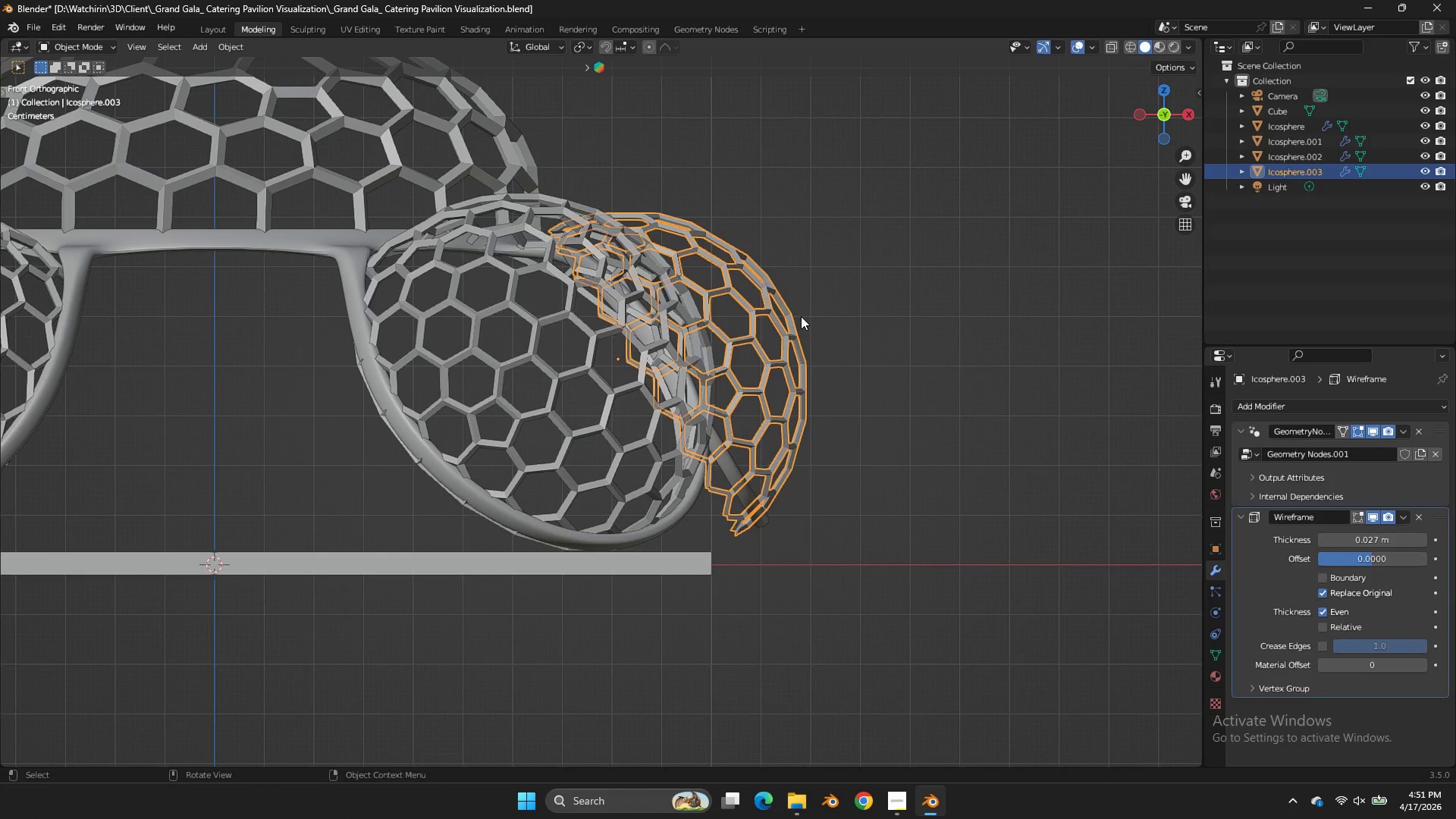 
key(G)
 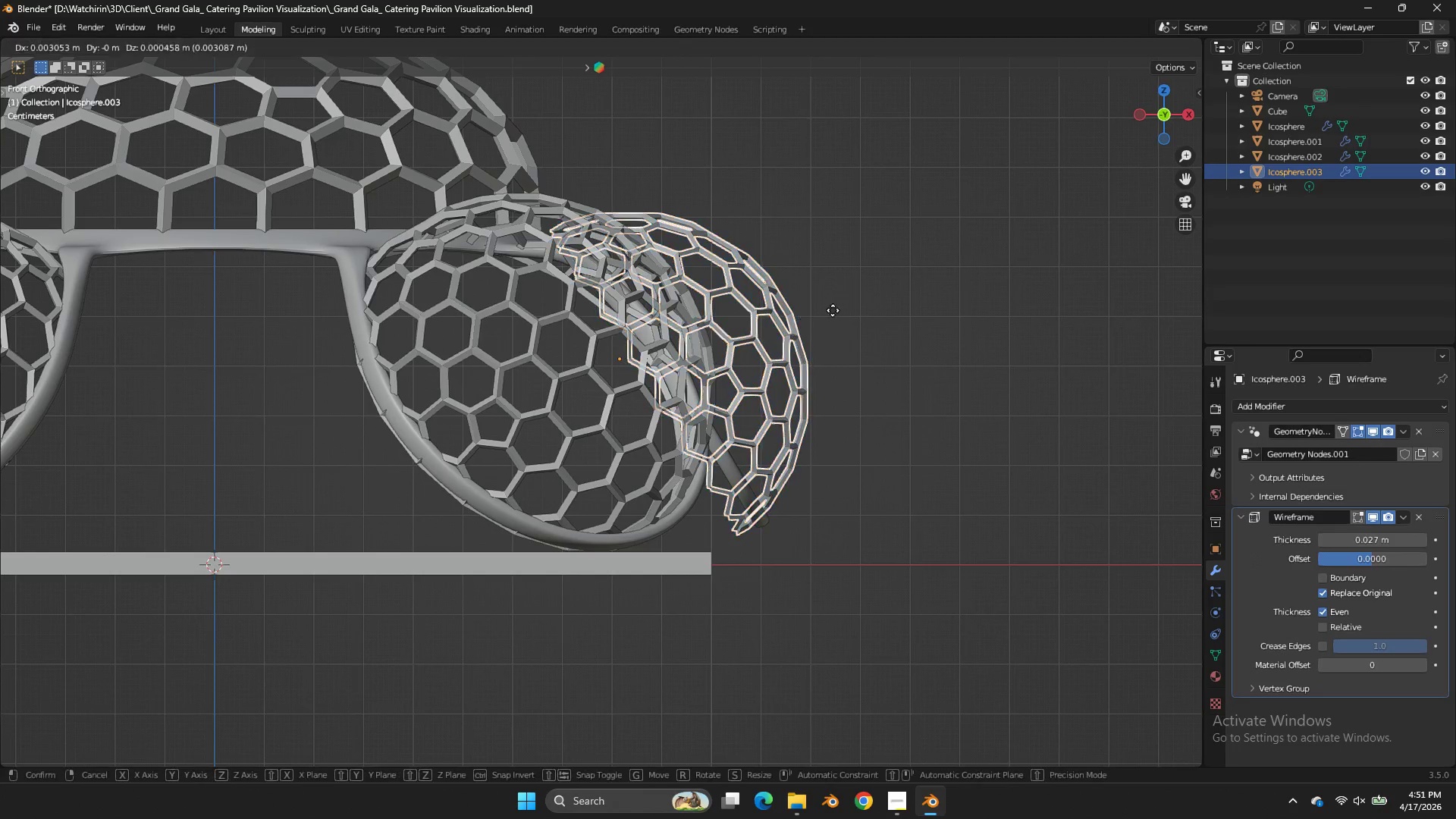 
hold_key(key=ShiftLeft, duration=1.25)
double_click([1070, 415])
 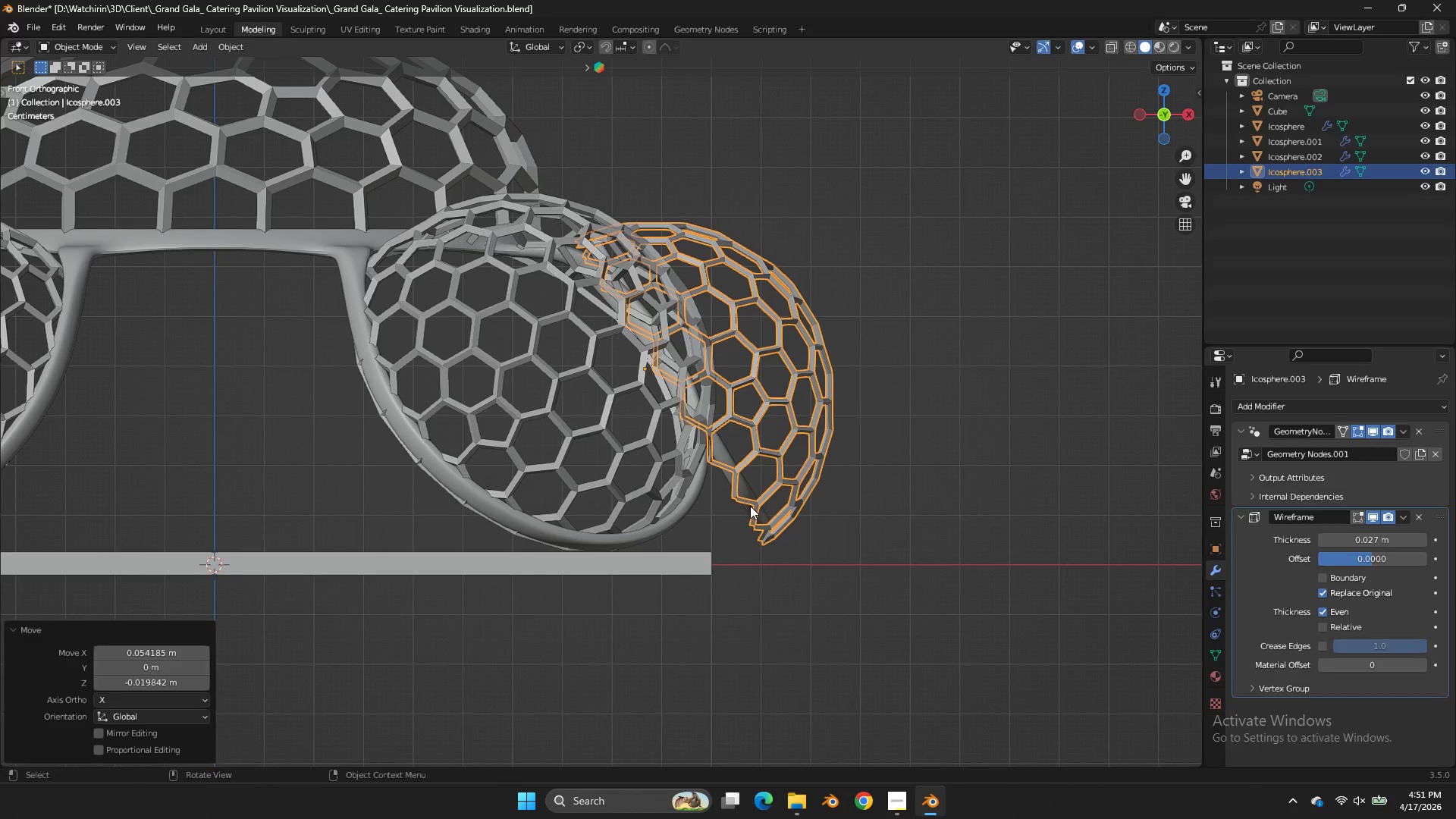 
double_click([750, 506])
 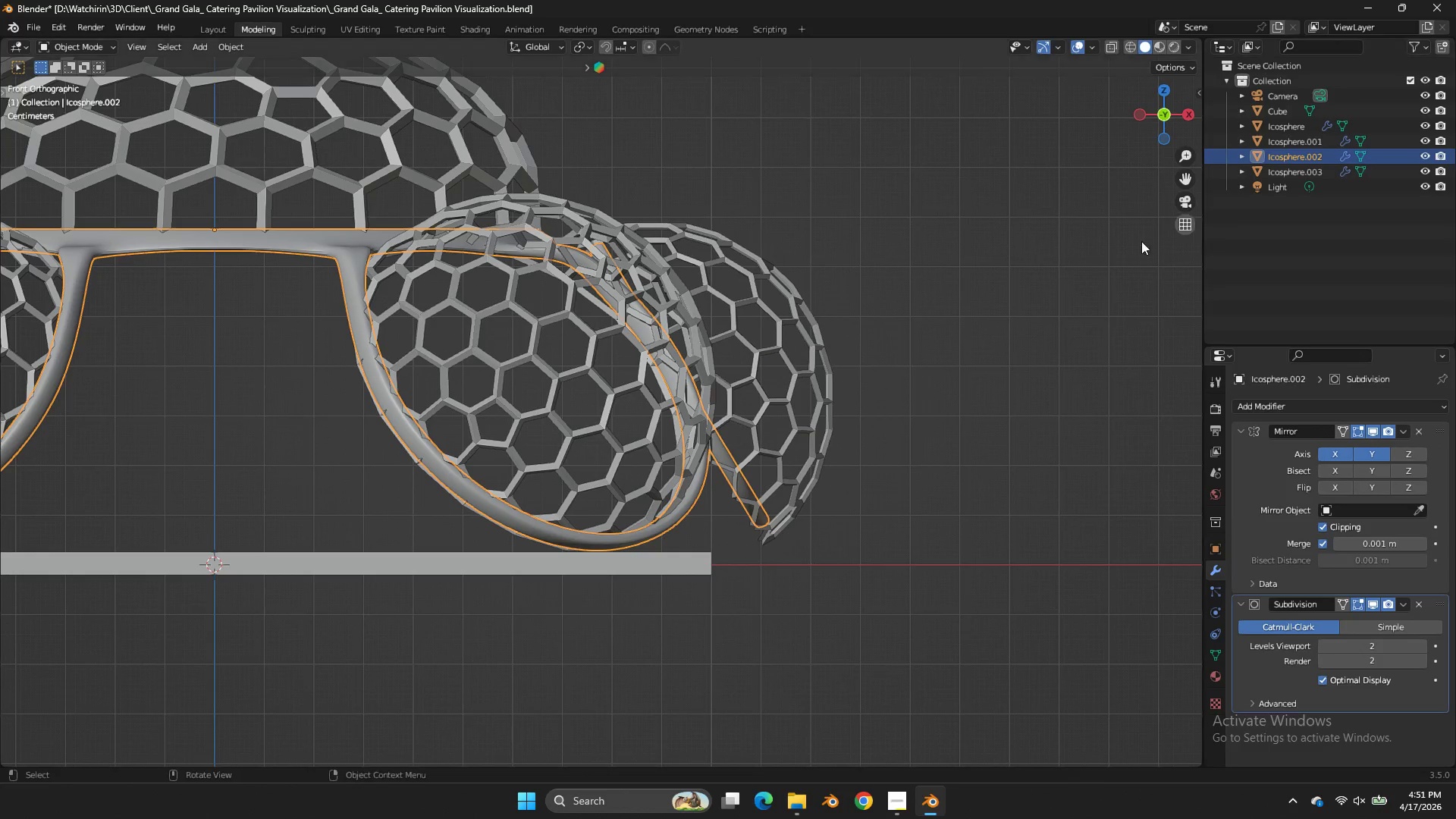 
key(Tab)
 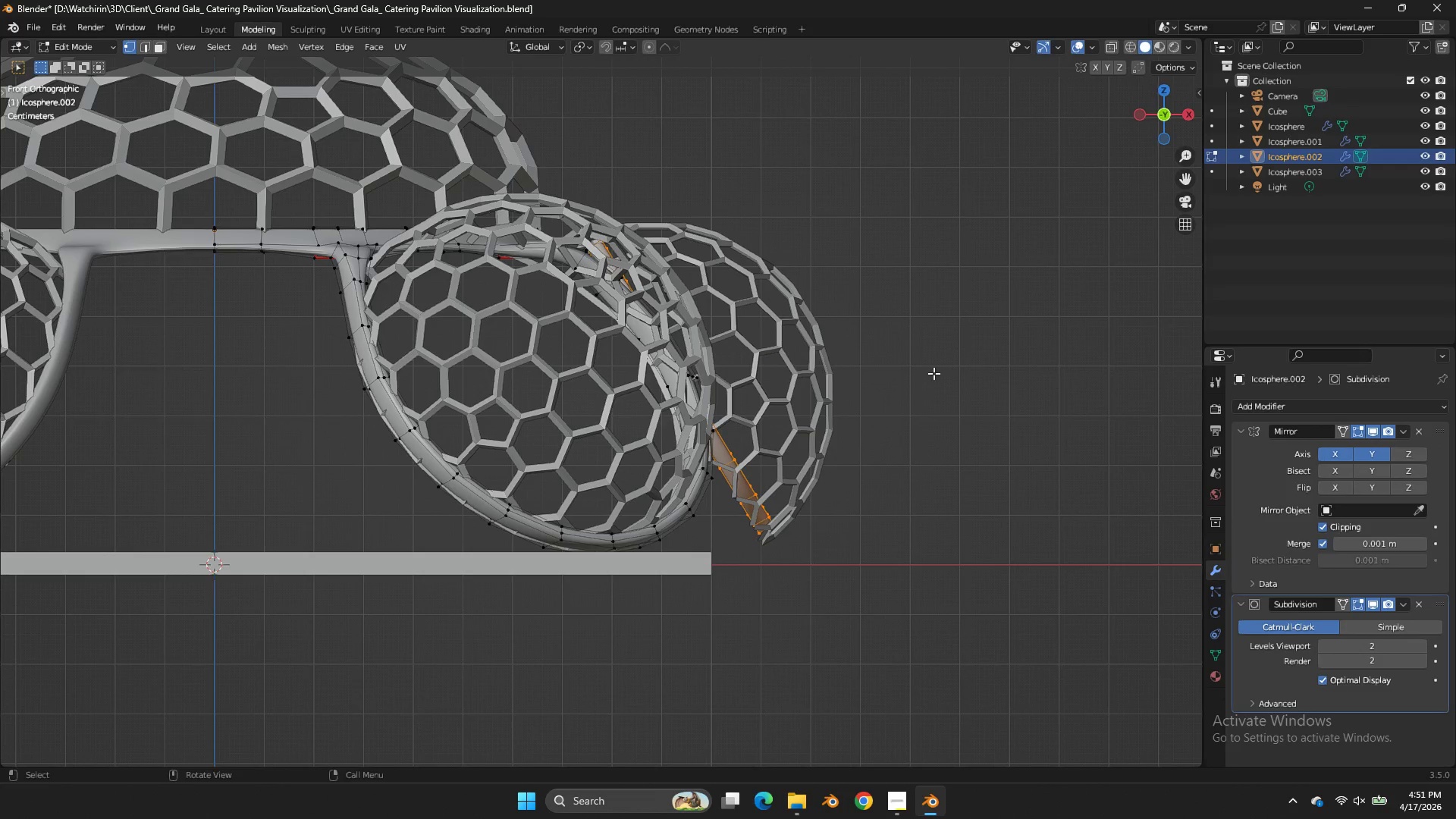 
key(S)
 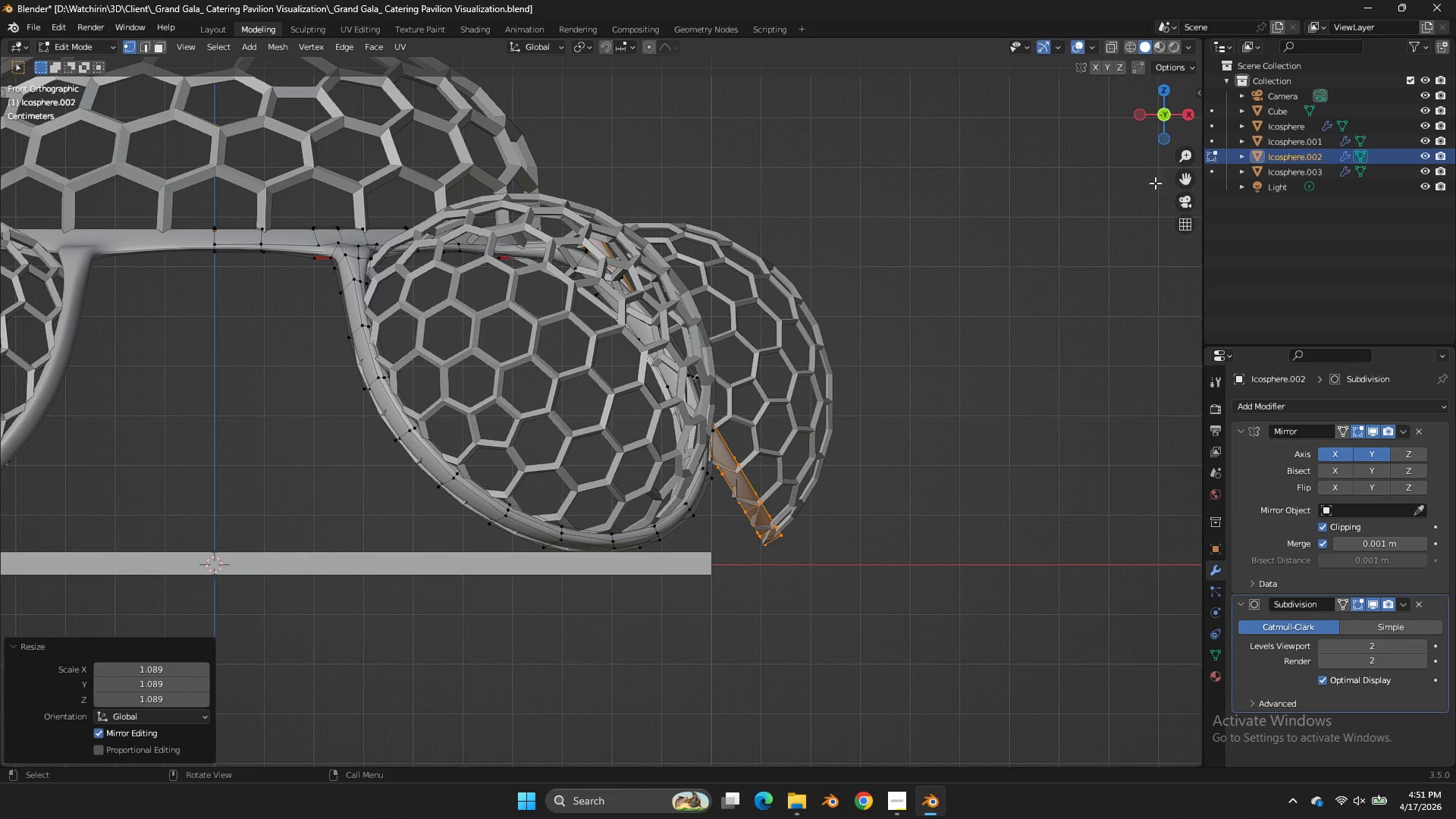 
left_click_drag(start_coordinate=[1153, 128], to_coordinate=[1006, 180])
 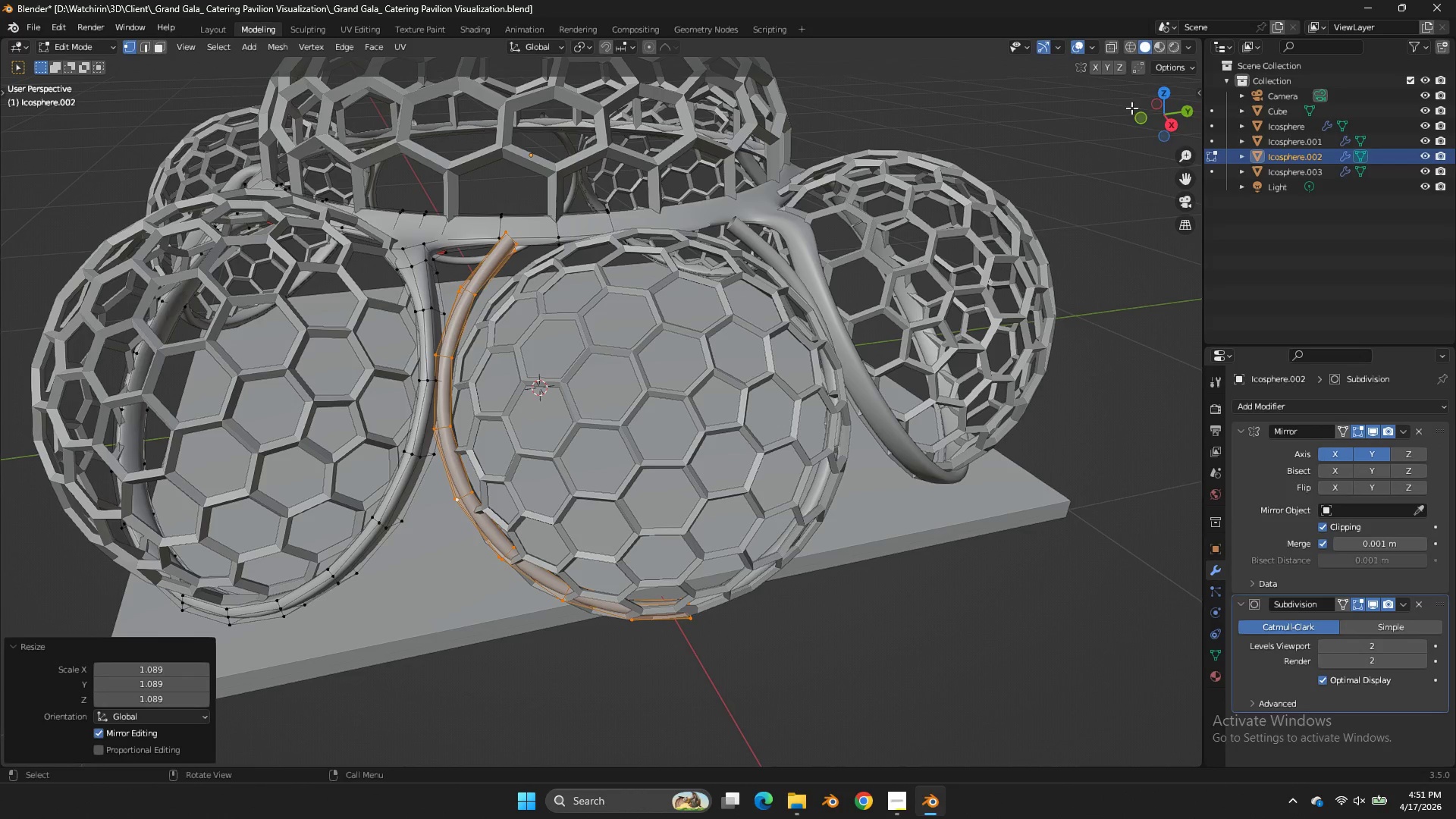 
left_click([1139, 118])
 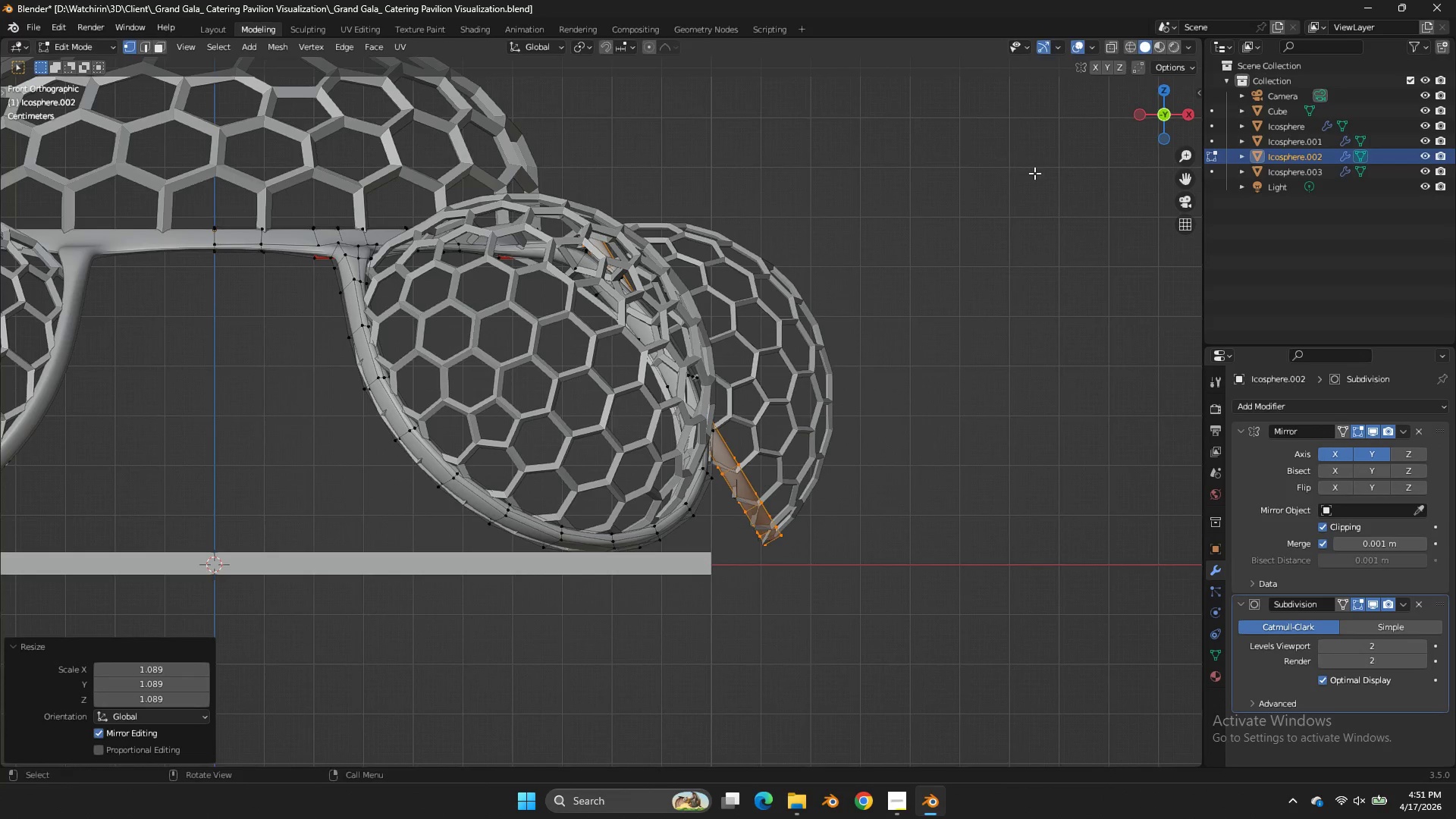 
key(G)
 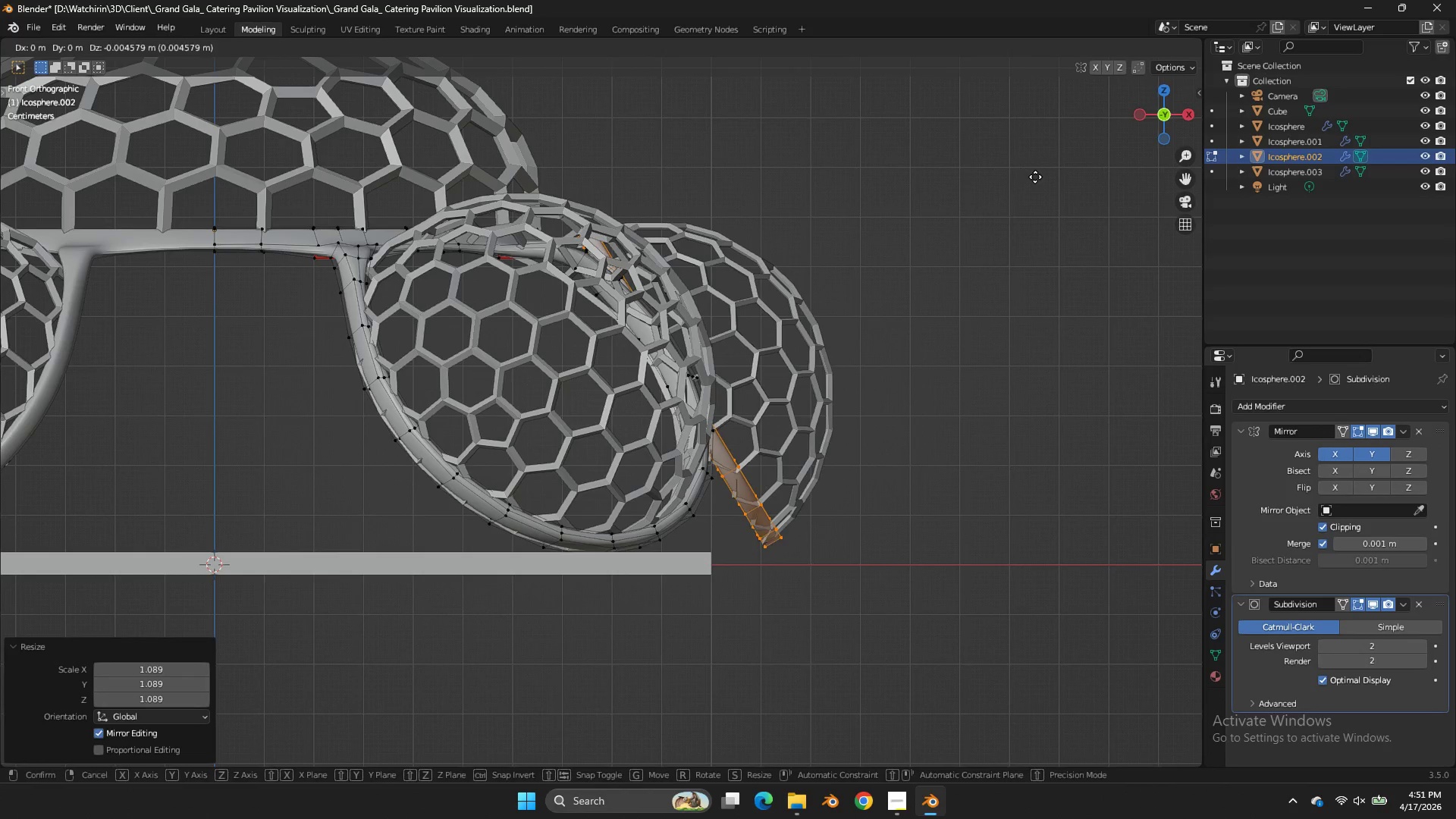 
hold_key(key=ShiftLeft, duration=0.95)
left_click([1035, 224])
 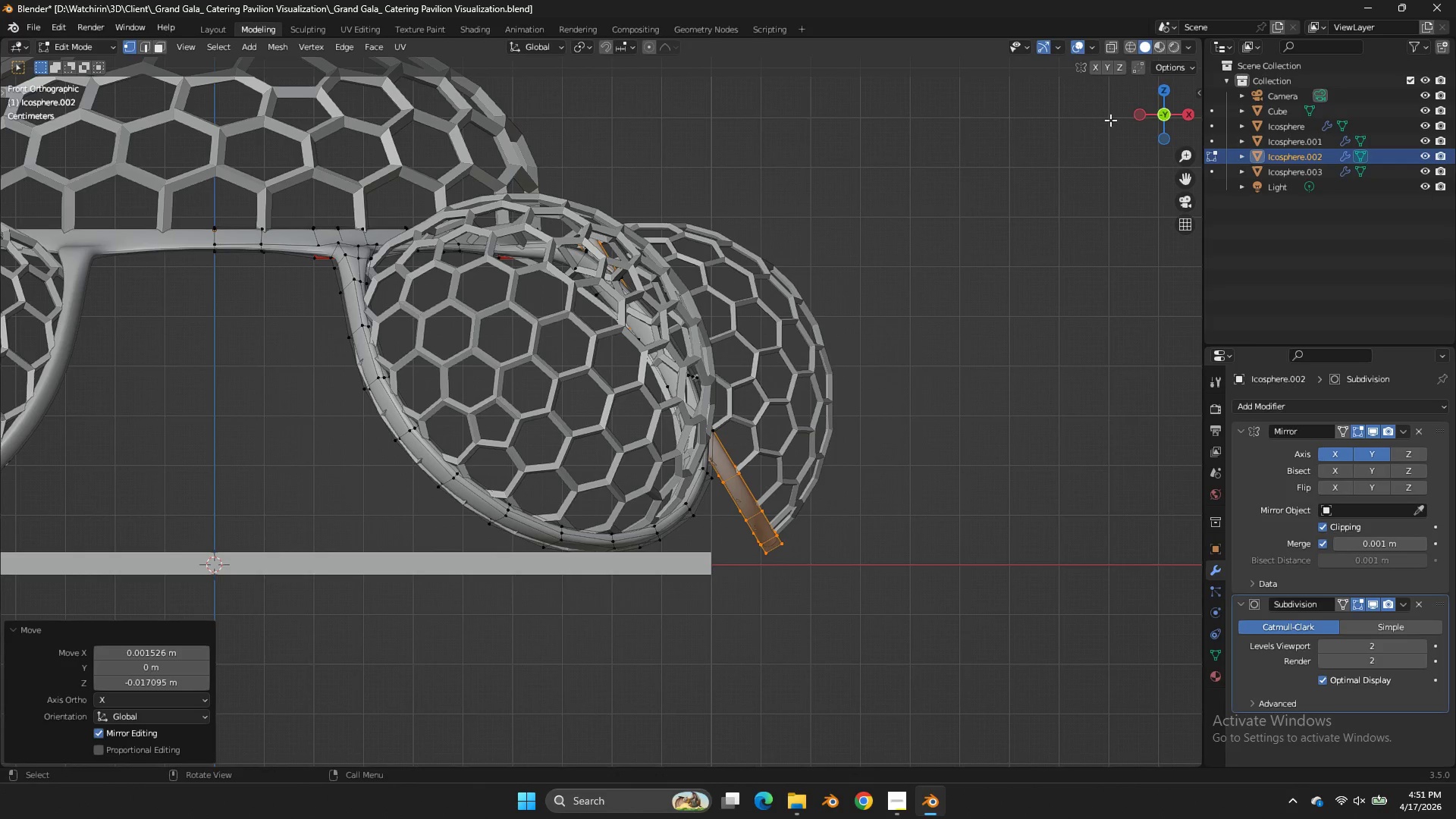 
key(Control+ControlLeft)
 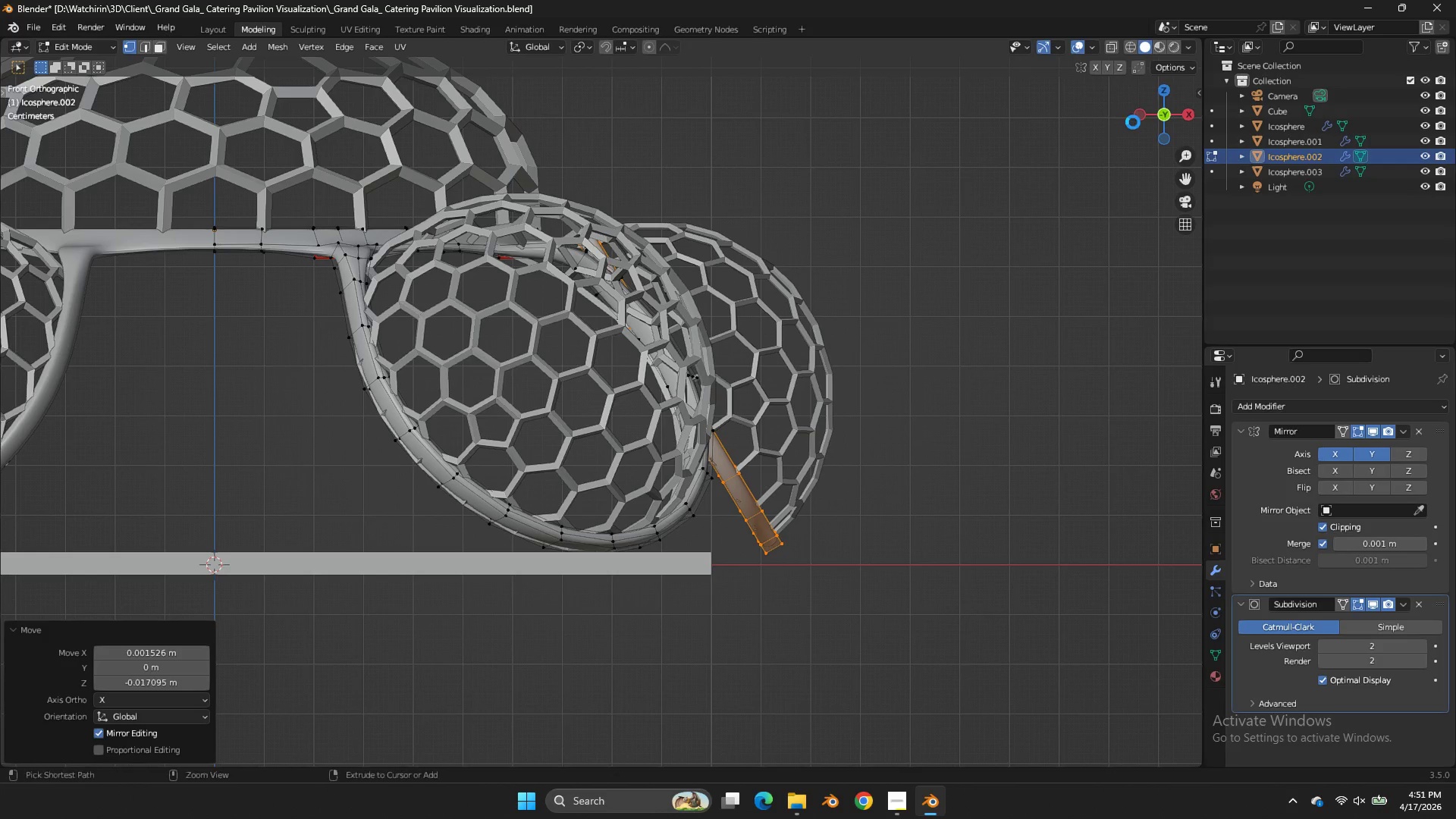 
key(Control+S)
 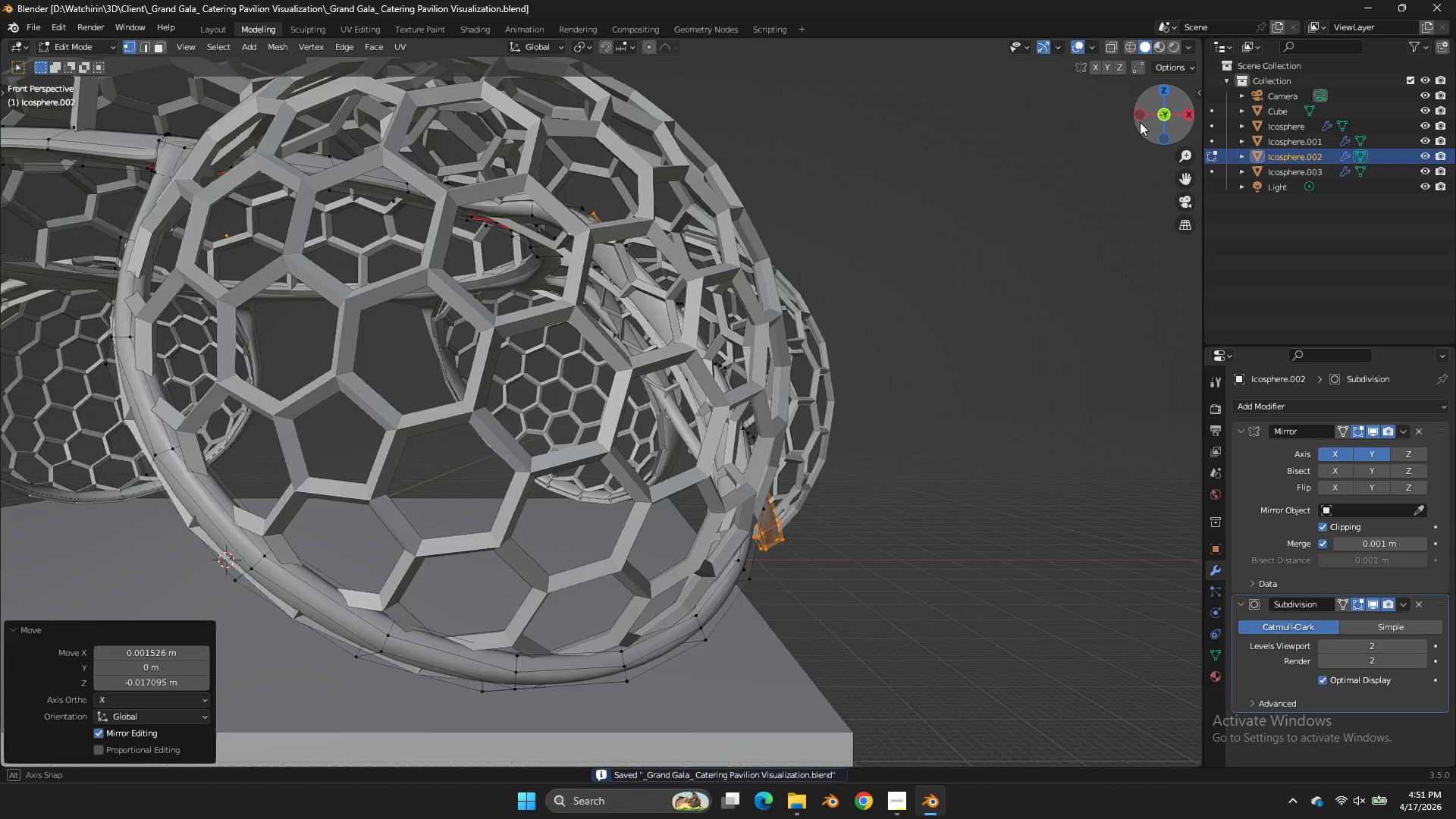 
left_click_drag(start_coordinate=[1144, 122], to_coordinate=[1031, 146])
 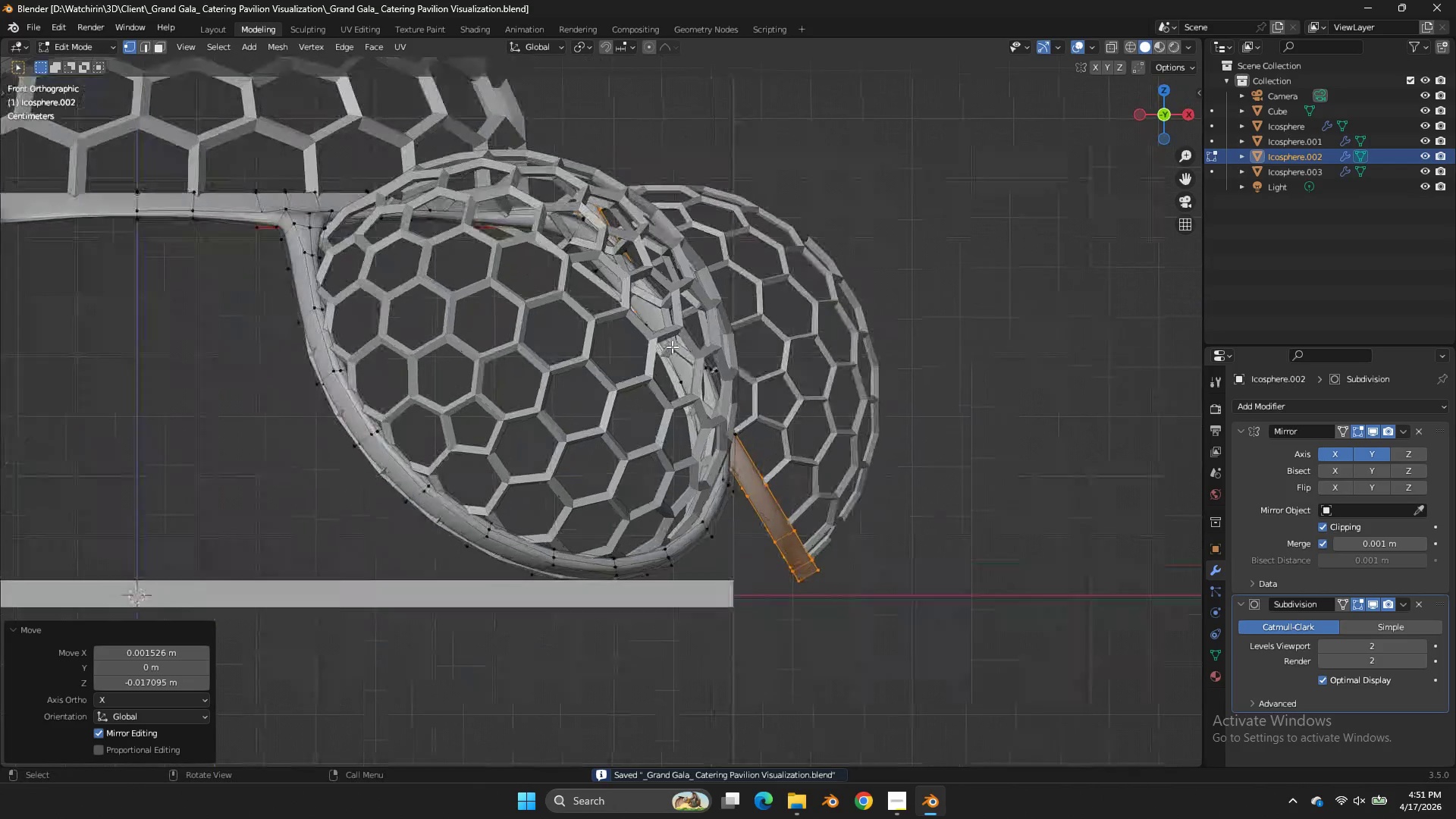 
scroll: coordinate [1046, 226], scroll_direction: up, amount: 3.0
 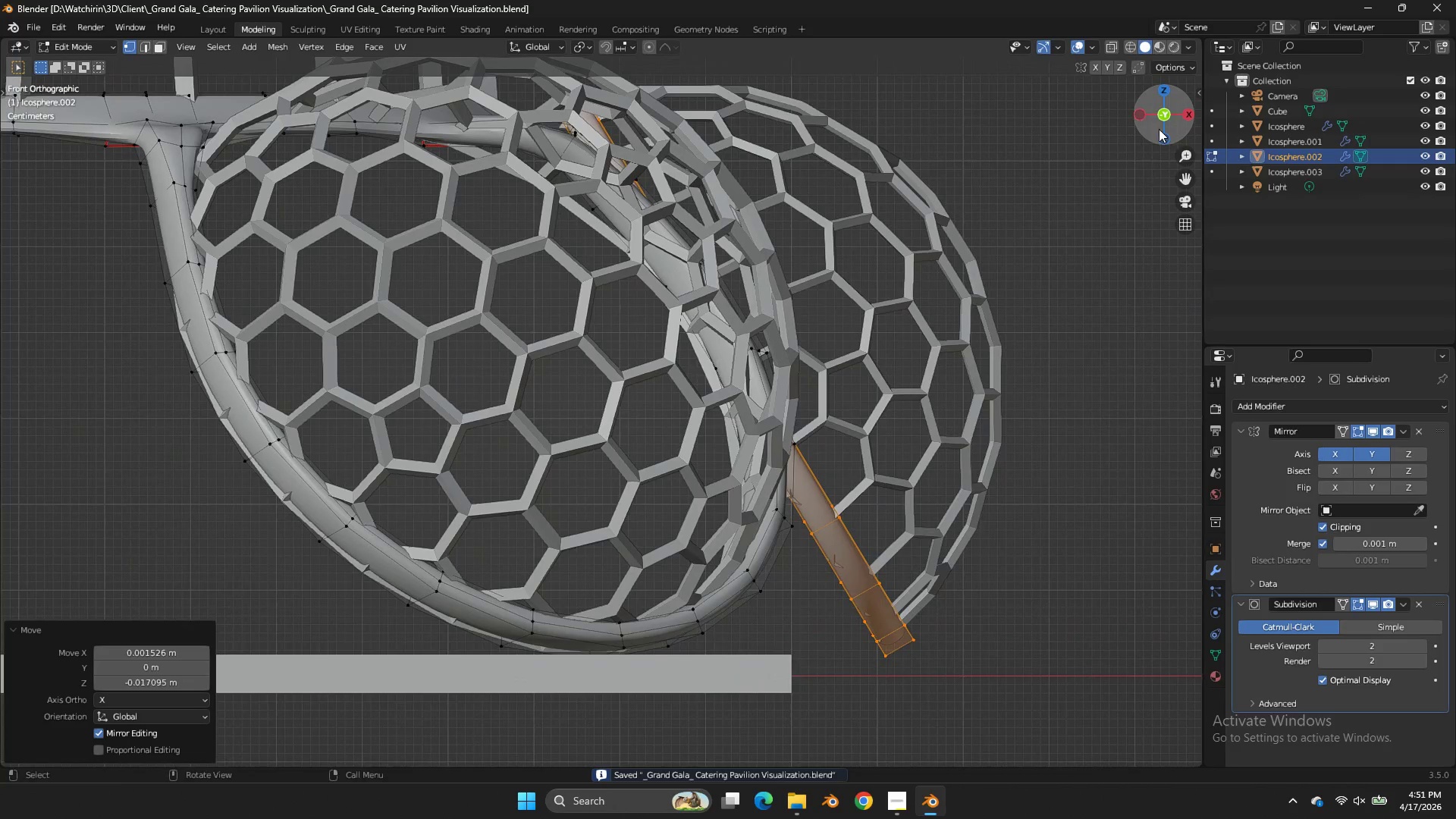 
left_click_drag(start_coordinate=[1147, 126], to_coordinate=[1048, 146])
 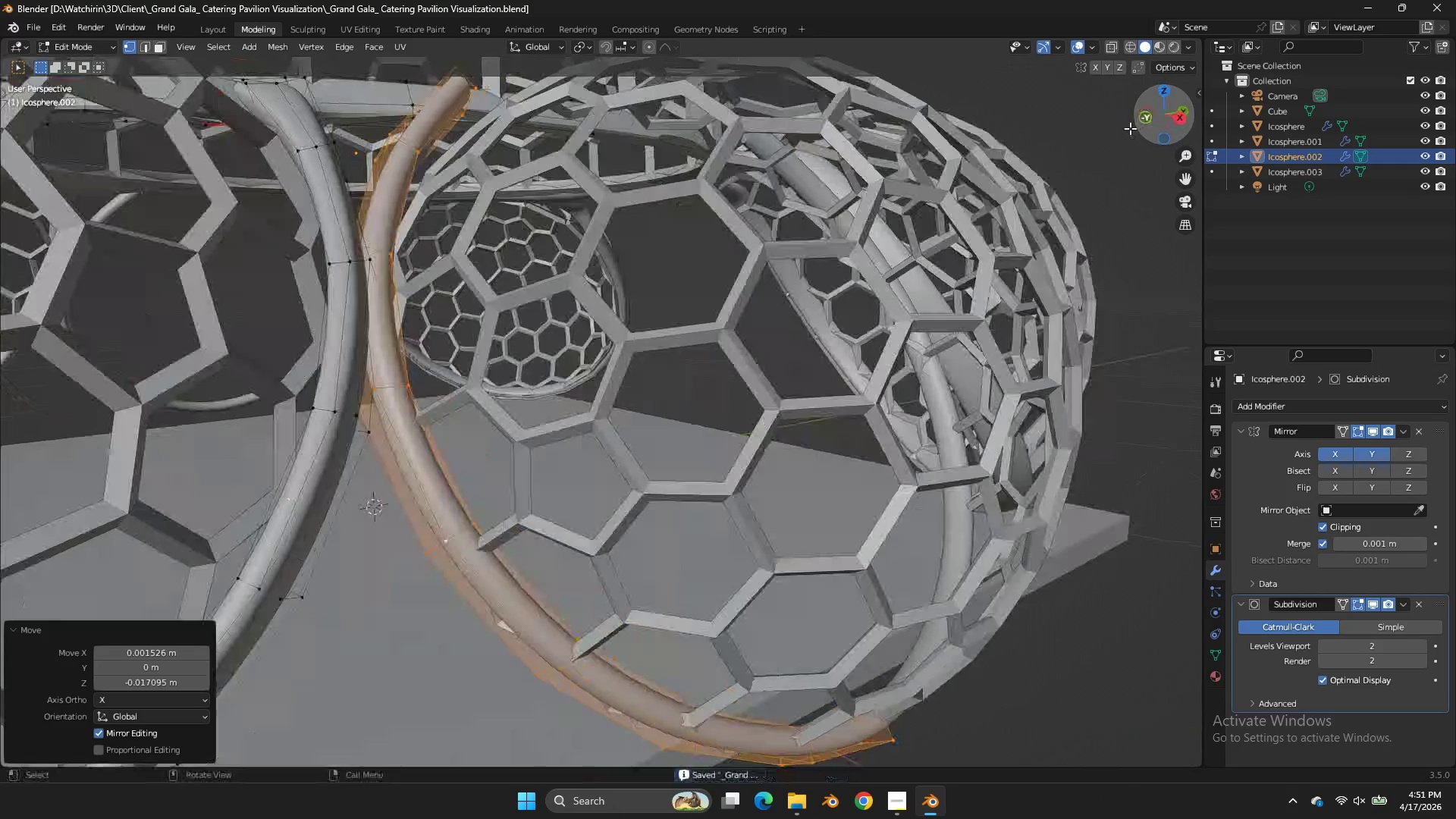 
middle_click([1046, 146])
 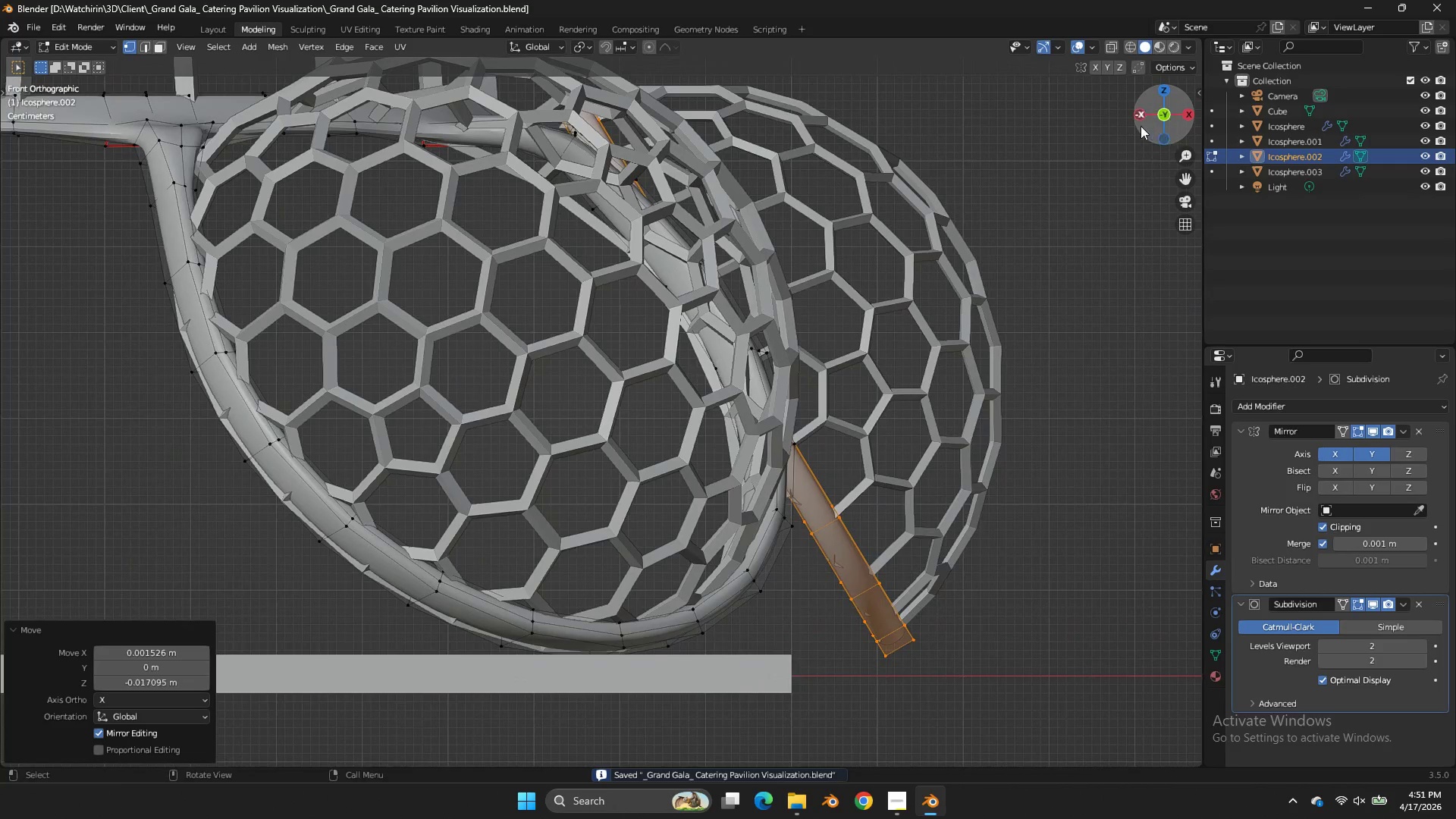 
middle_click([1138, 126])
 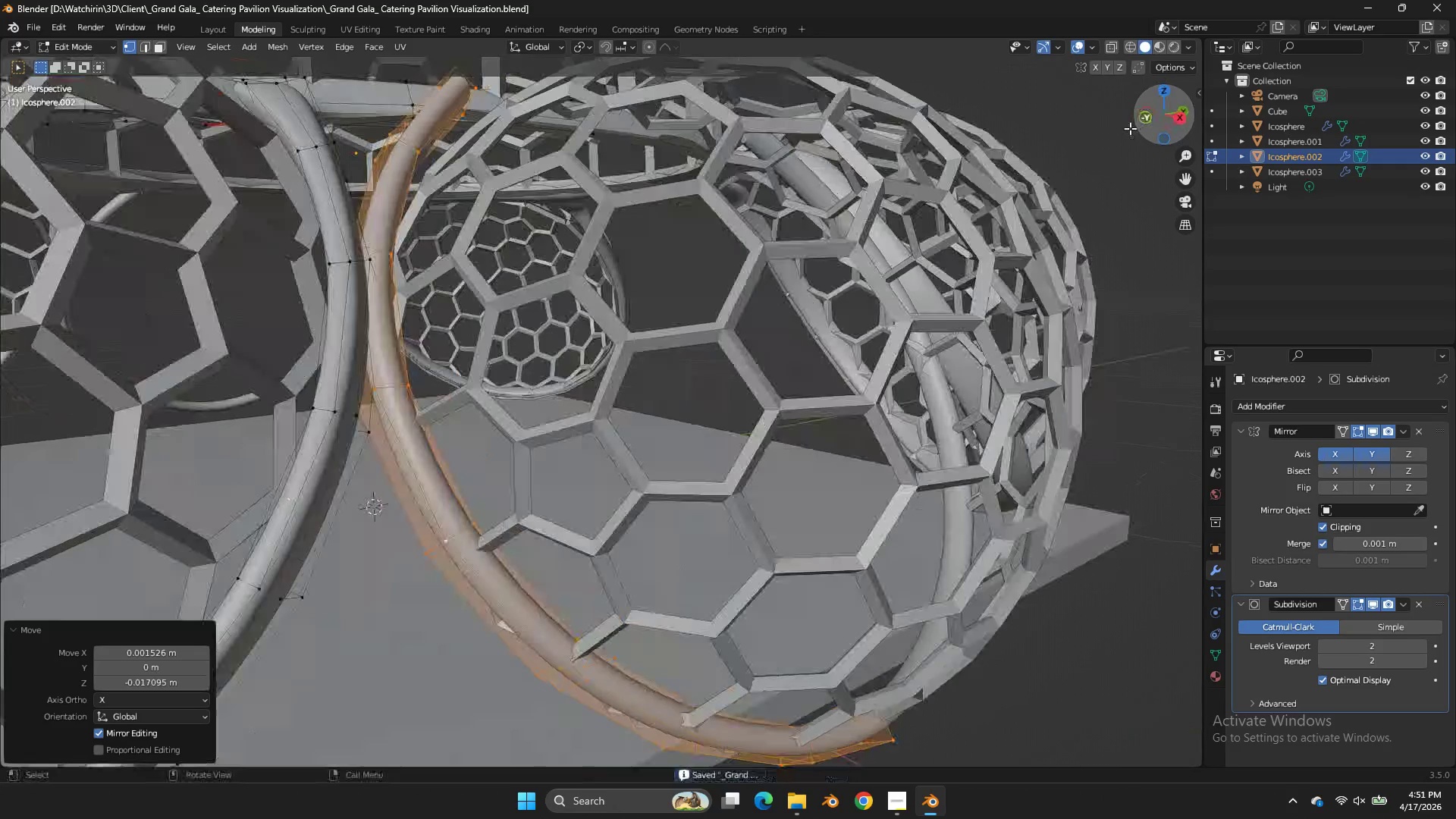 
left_click_drag(start_coordinate=[1138, 126], to_coordinate=[1120, 132])
 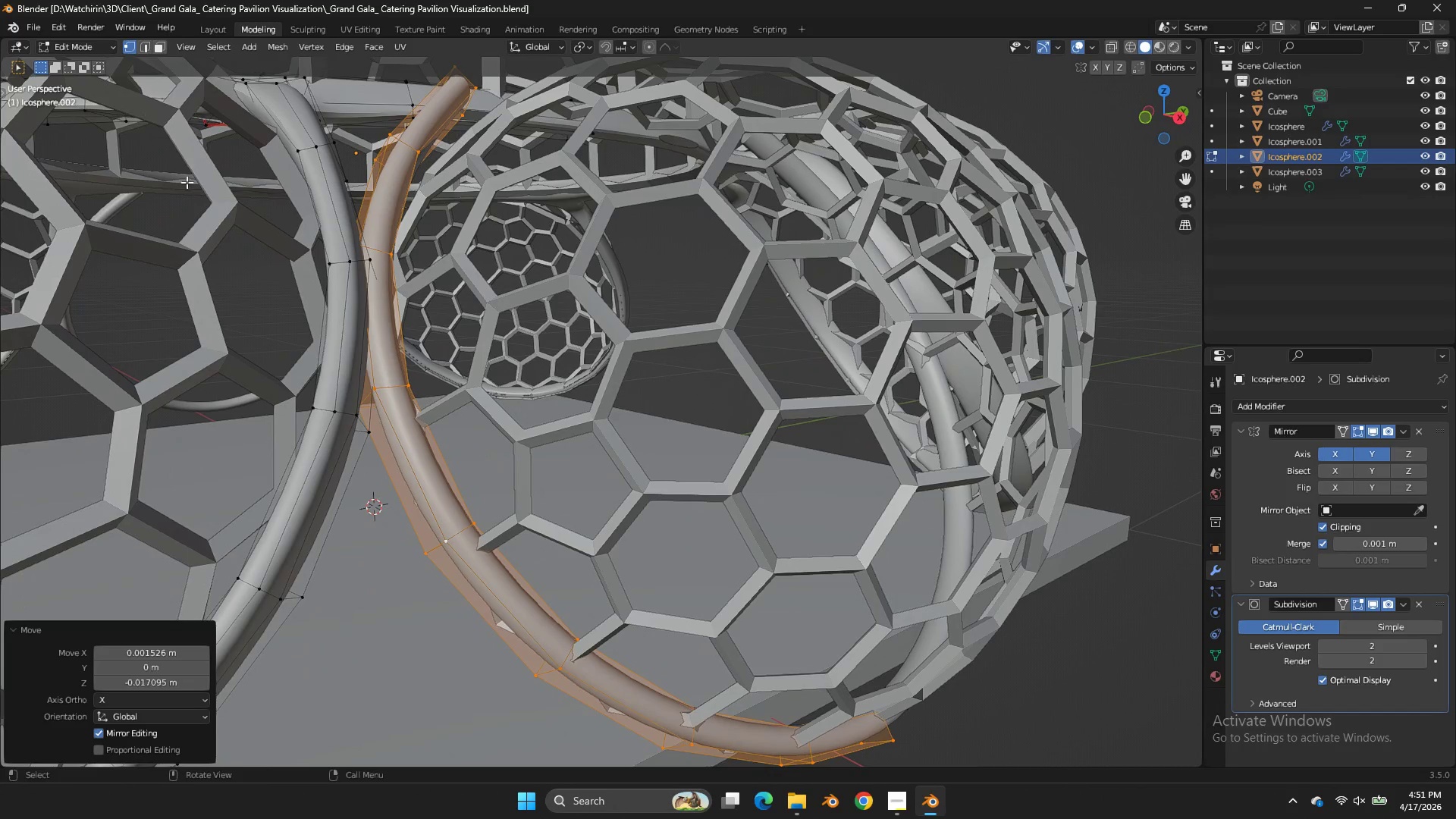 
hold_key(key=AltLeft, duration=1.03)
double_click([394, 389])
 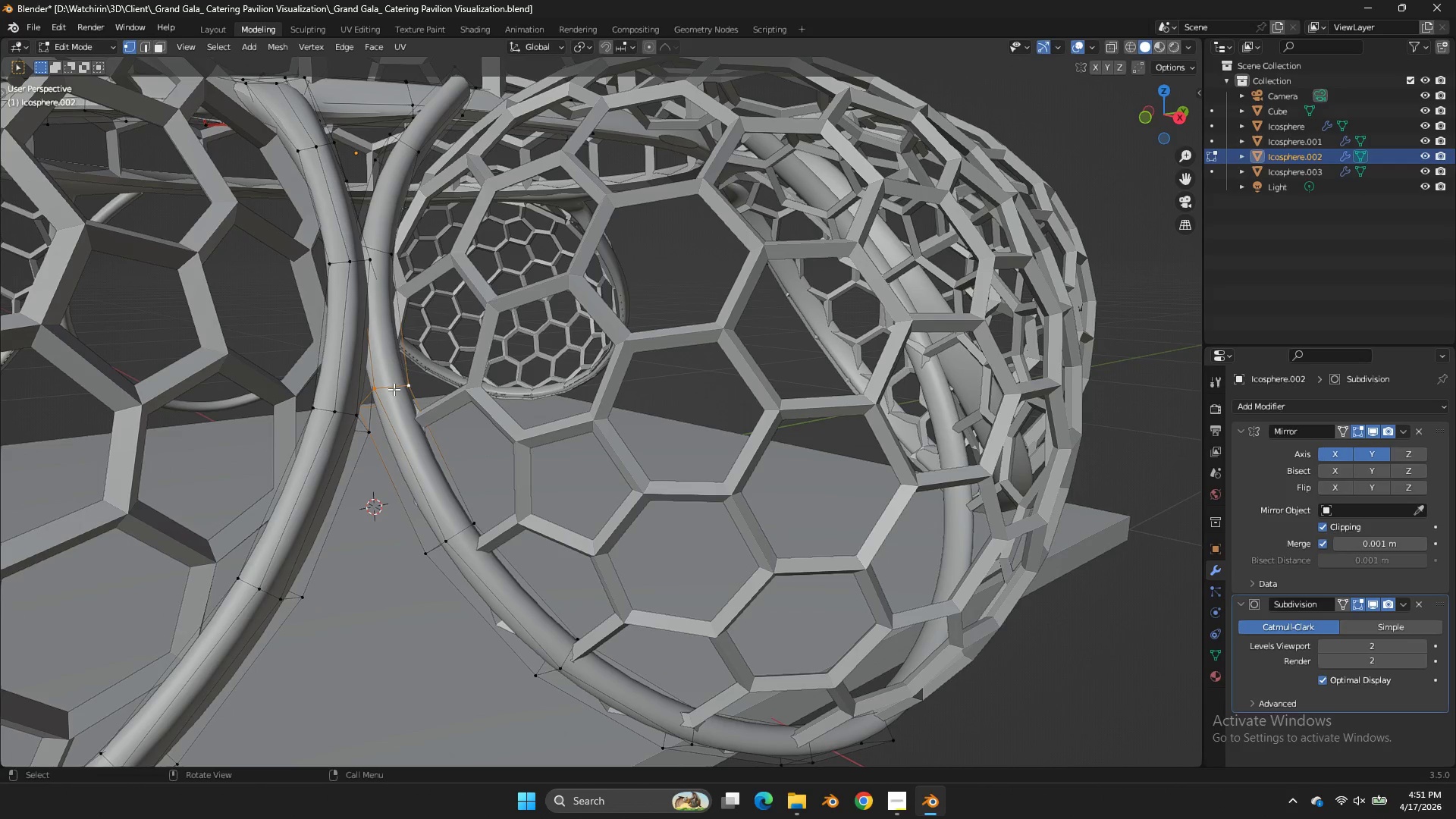 
key(Shift+ShiftLeft)
 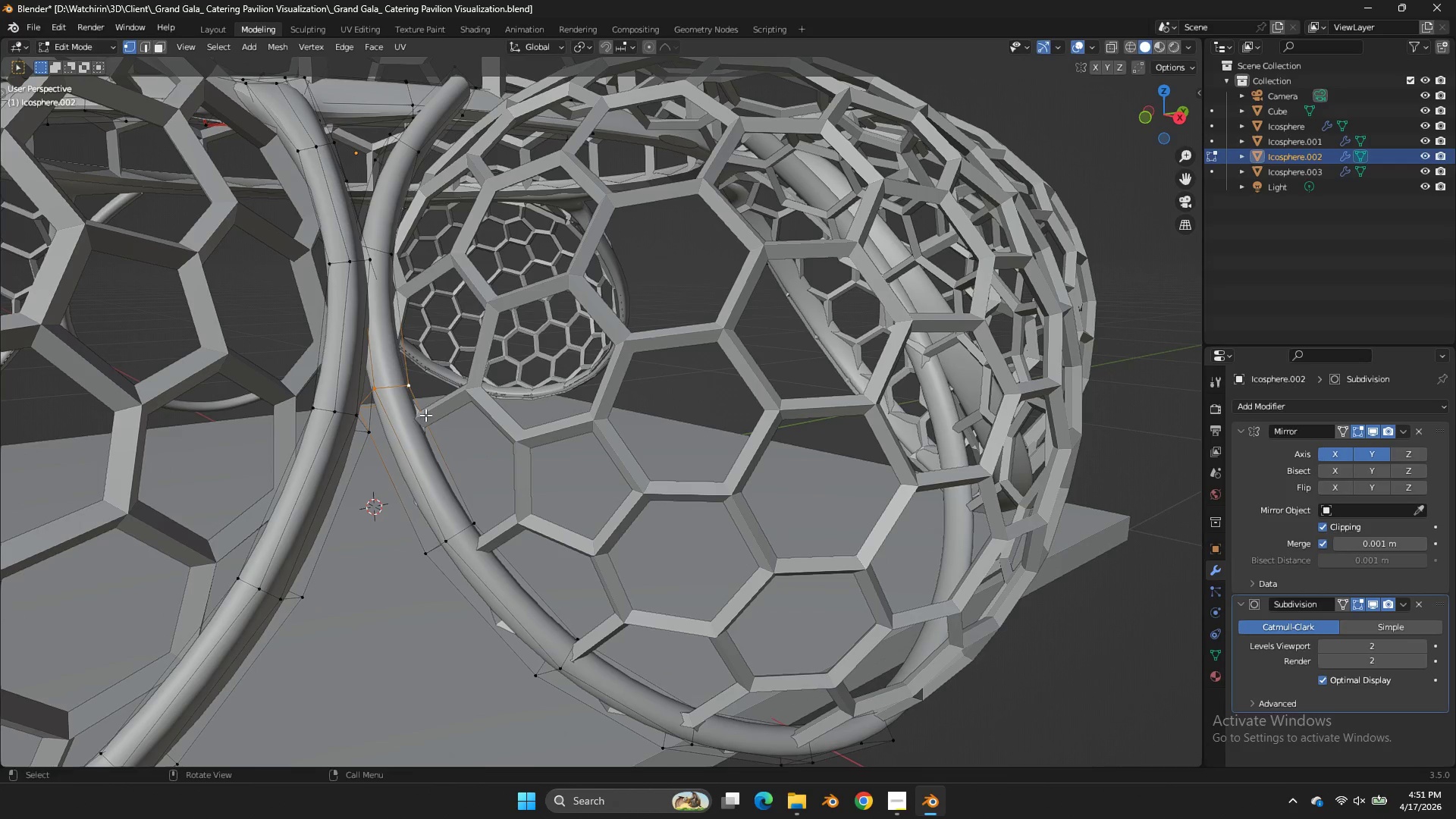 
key(G)
 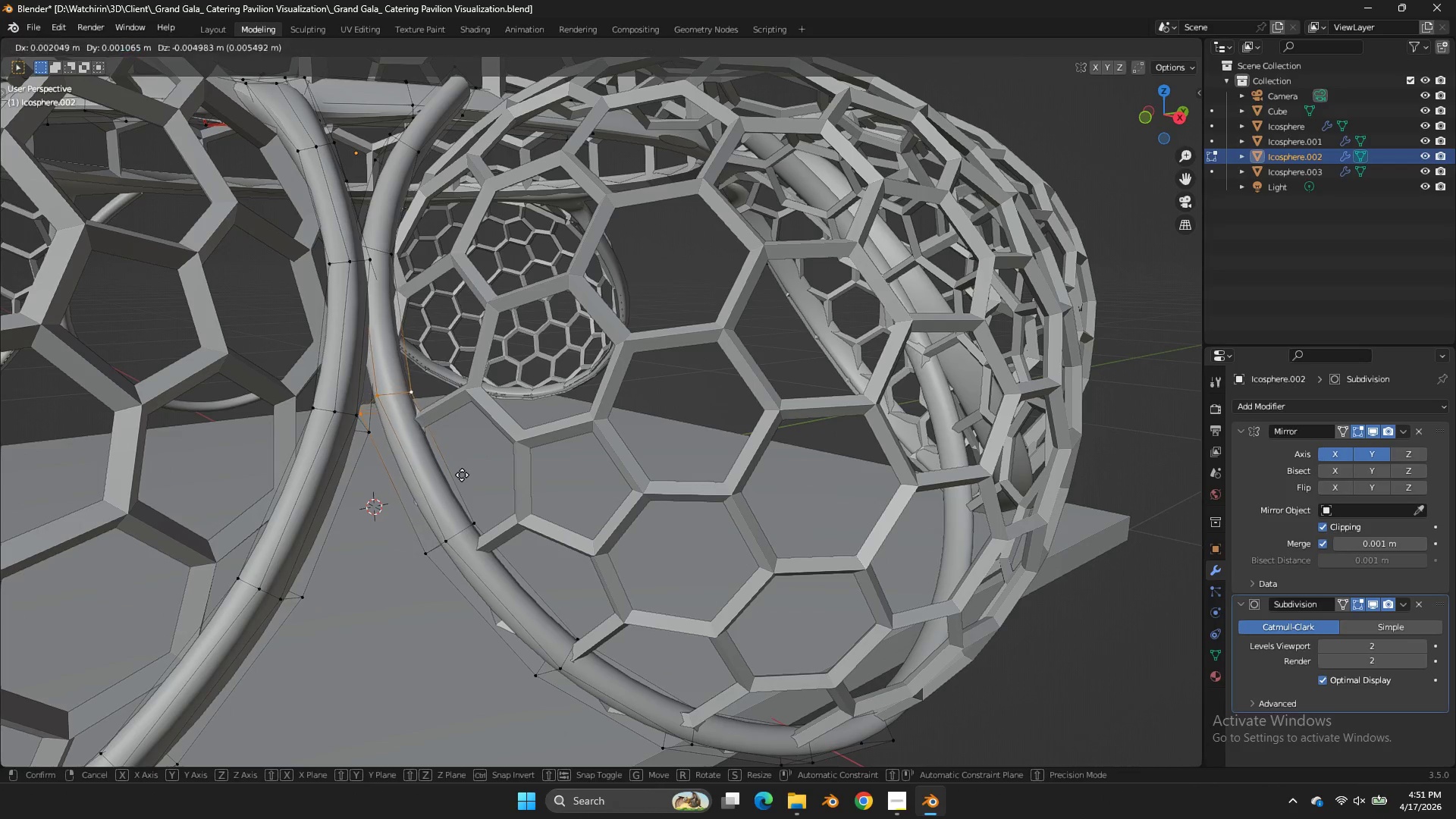 
hold_key(key=ShiftLeft, duration=1.34)
left_click([566, 688])
 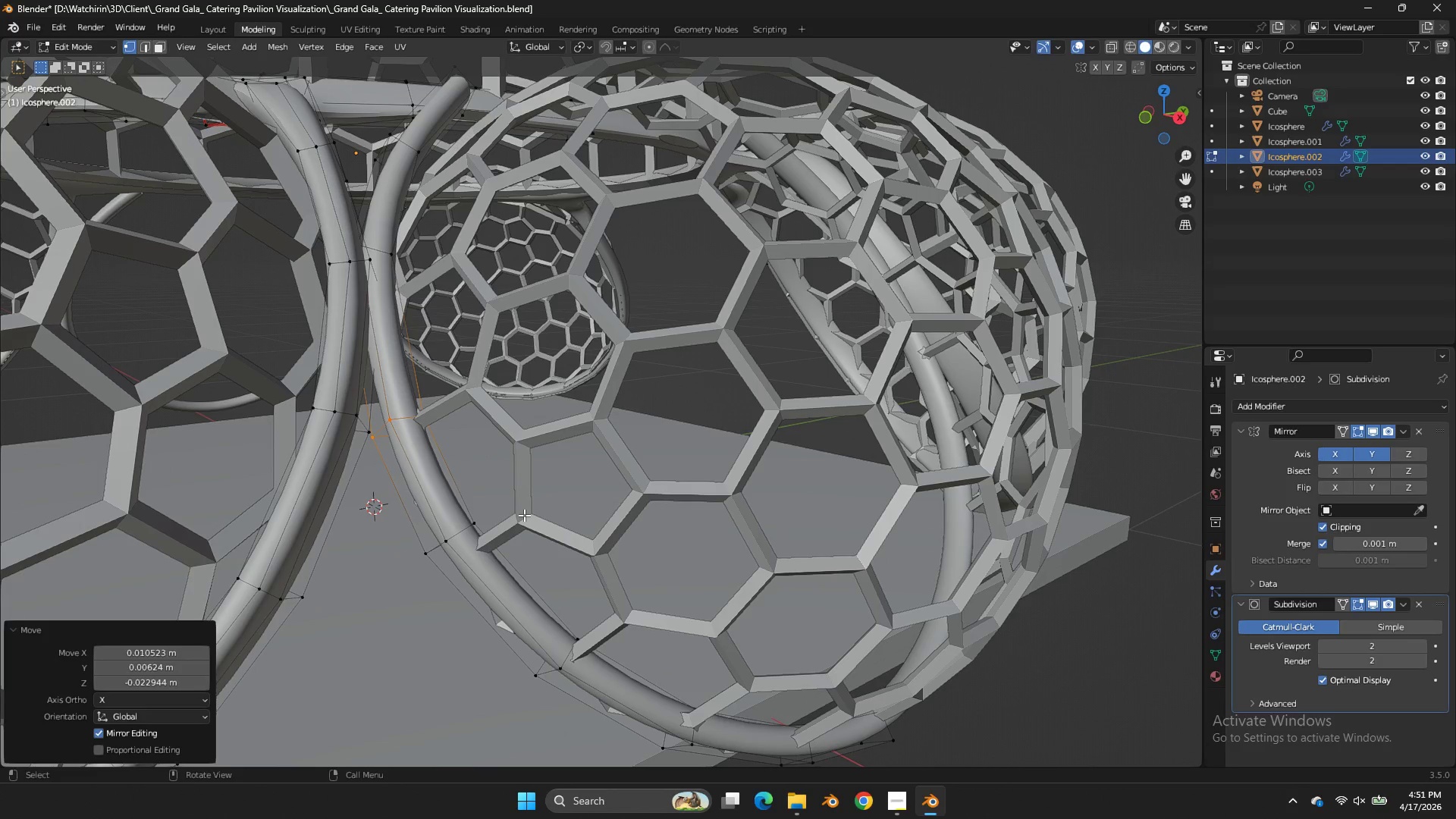 
key(Control+R)
 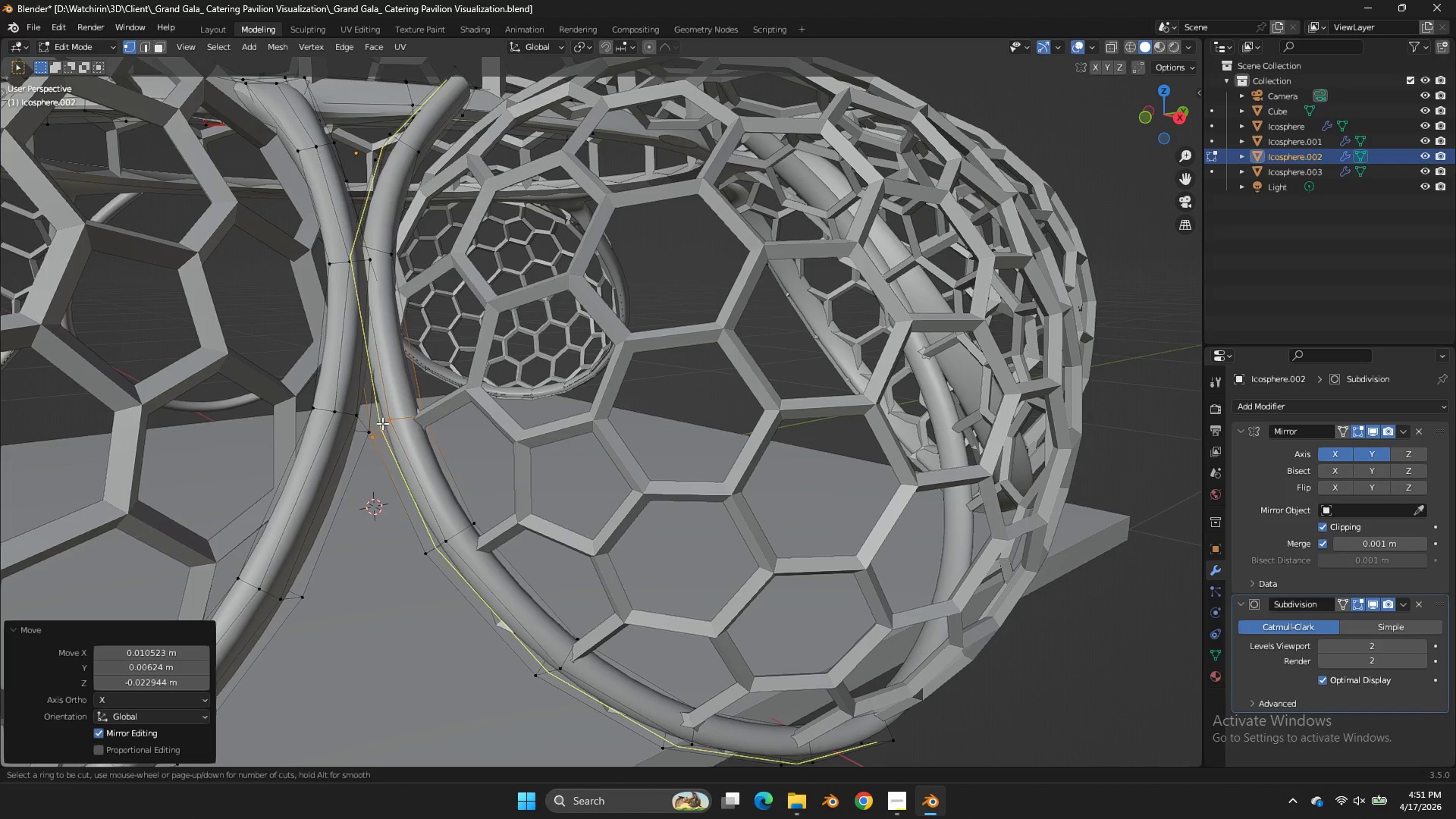 
double_click([382, 423])
 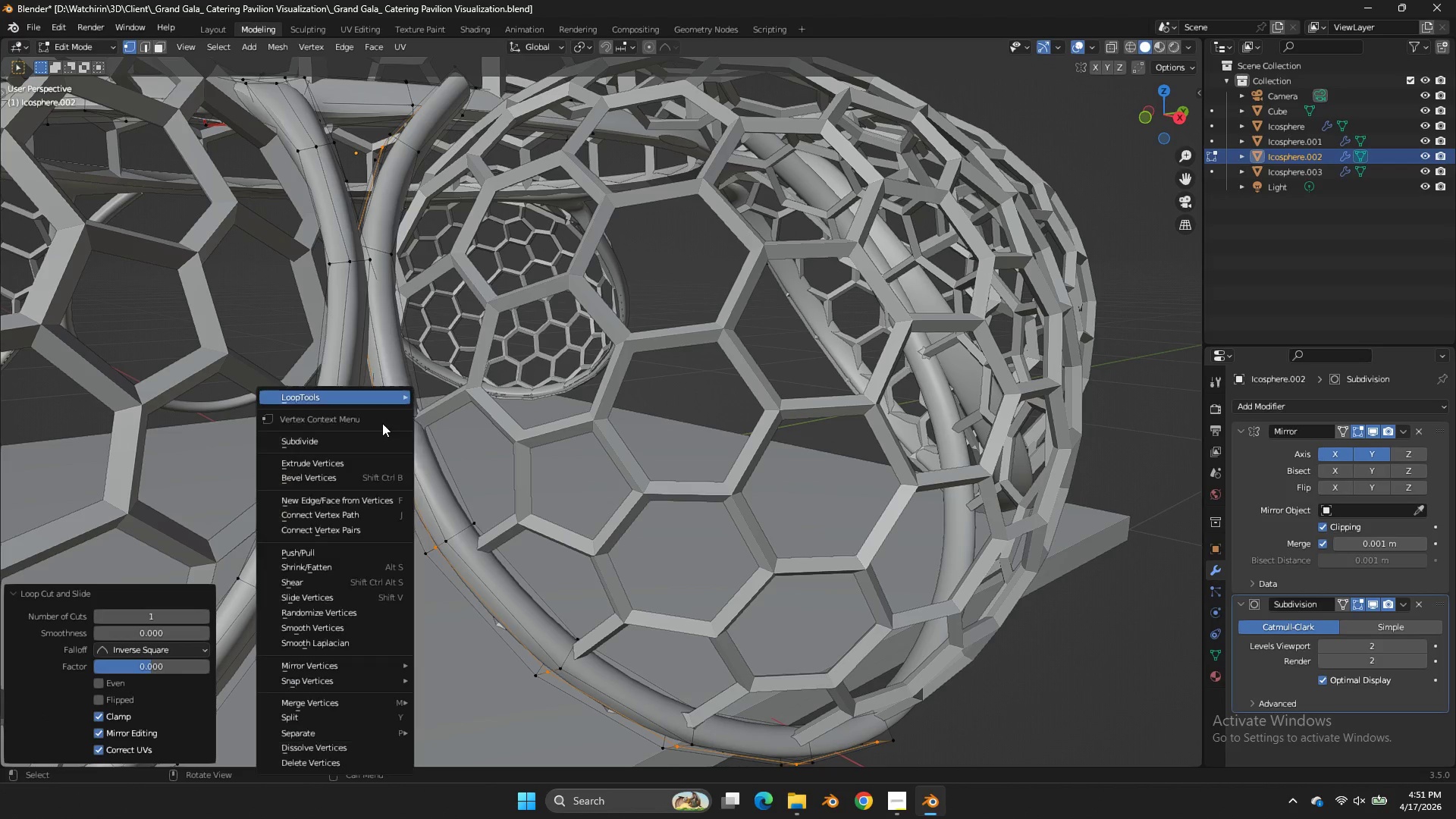 
right_click([382, 423])
 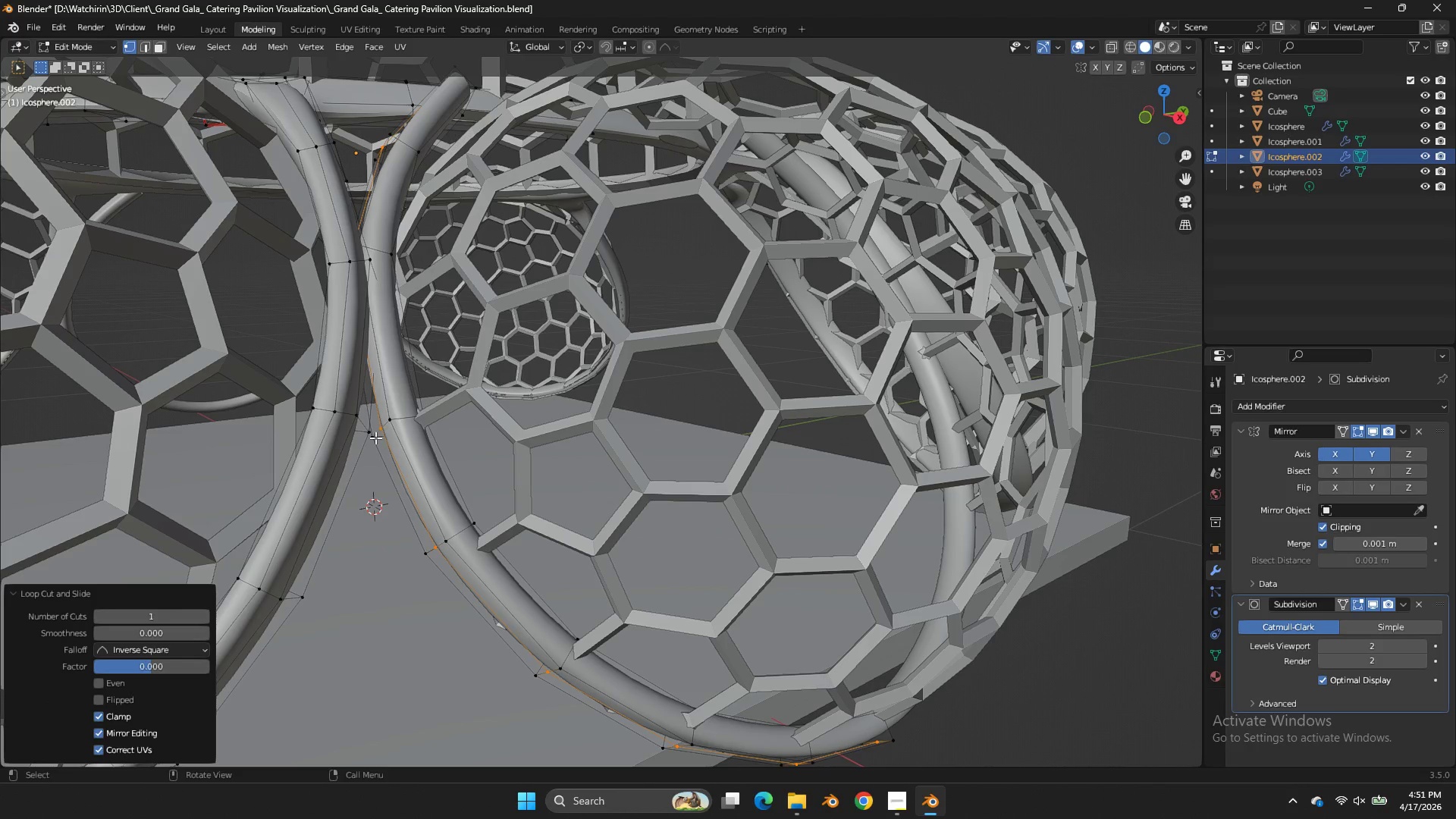 
hold_key(key=ShiftLeft, duration=0.47)
triple_click([365, 435])
 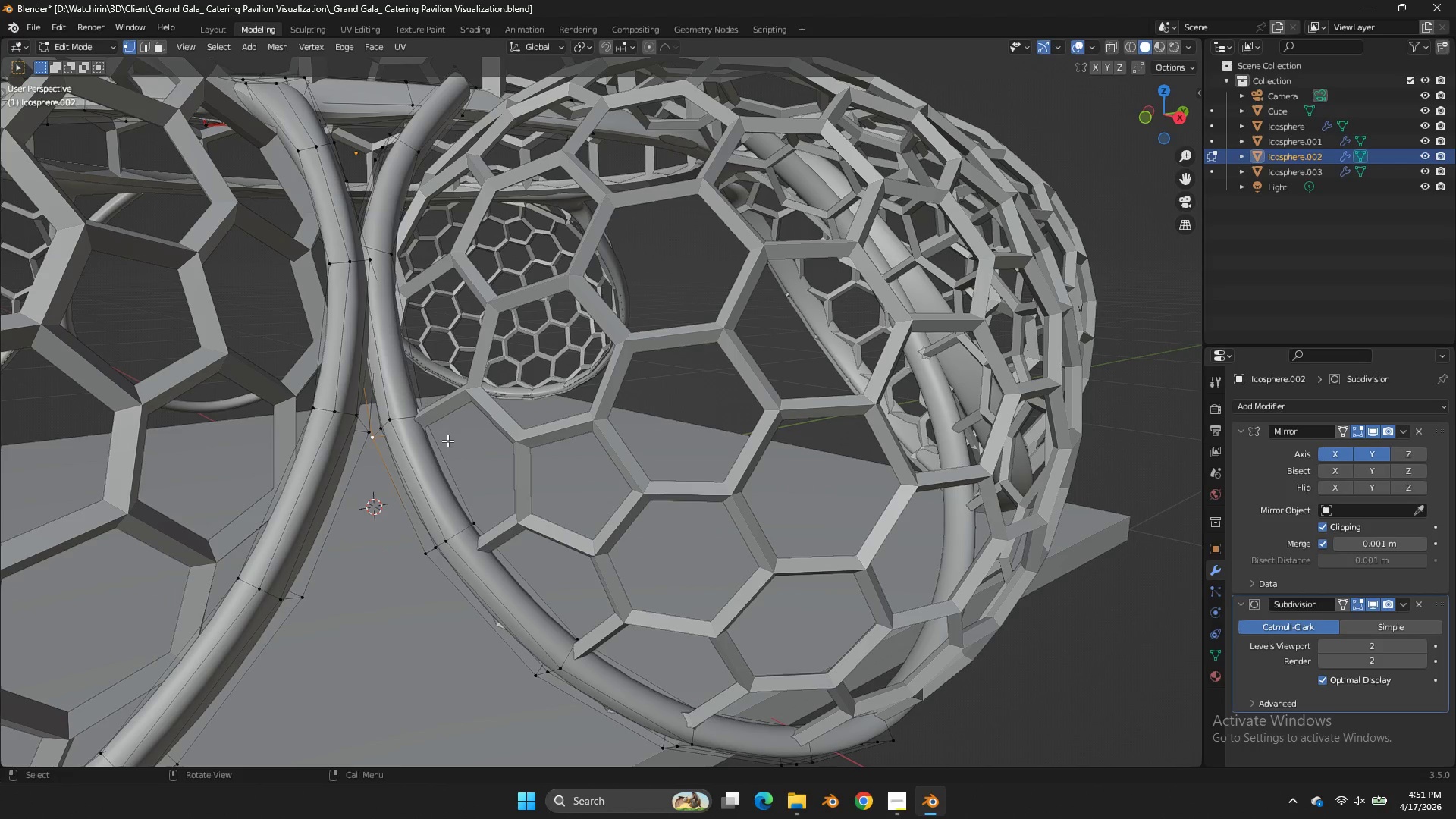 
double_click([365, 435])
 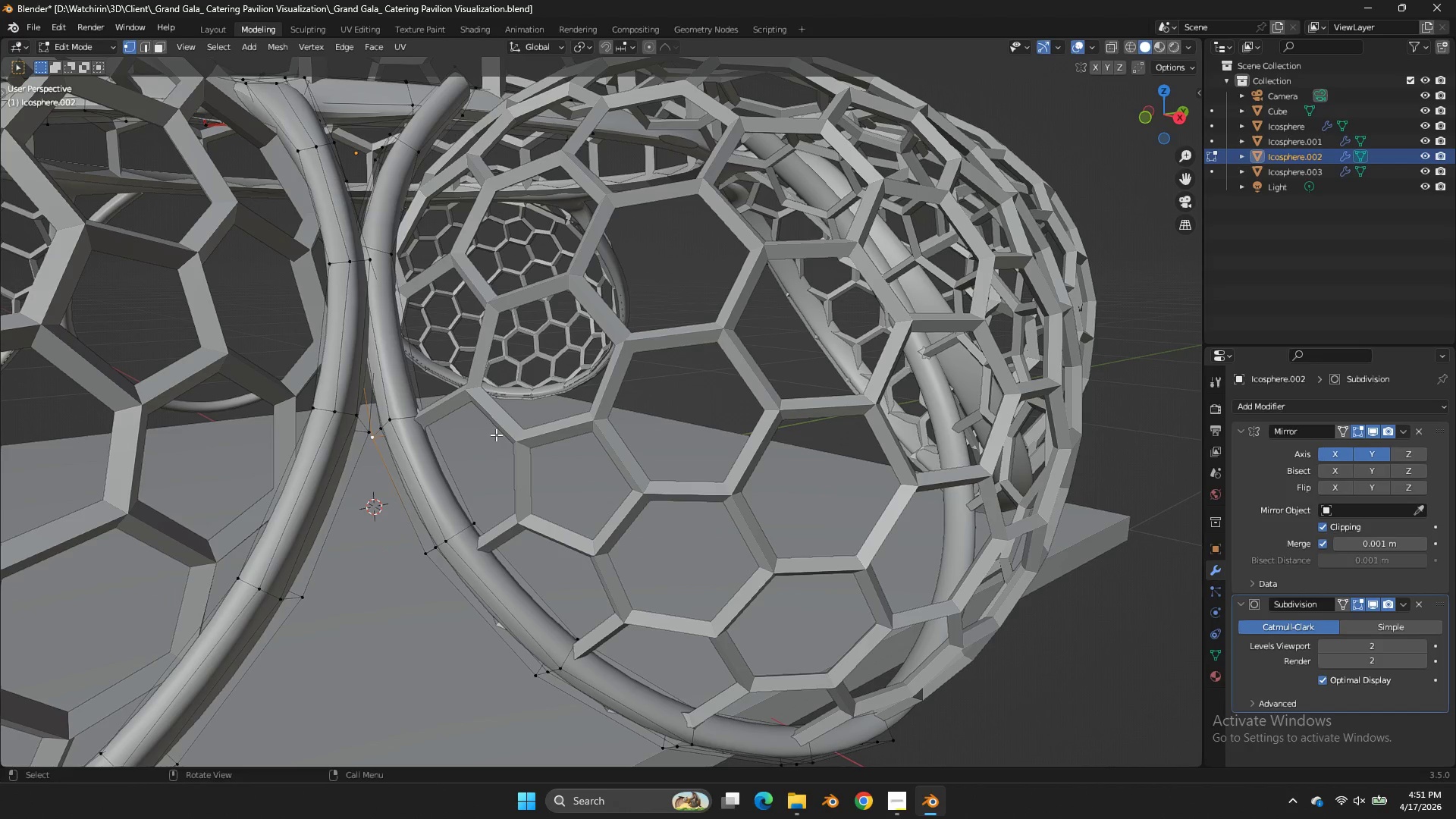 
hold_key(key=ShiftLeft, duration=2.22)
left_click([372, 438])
 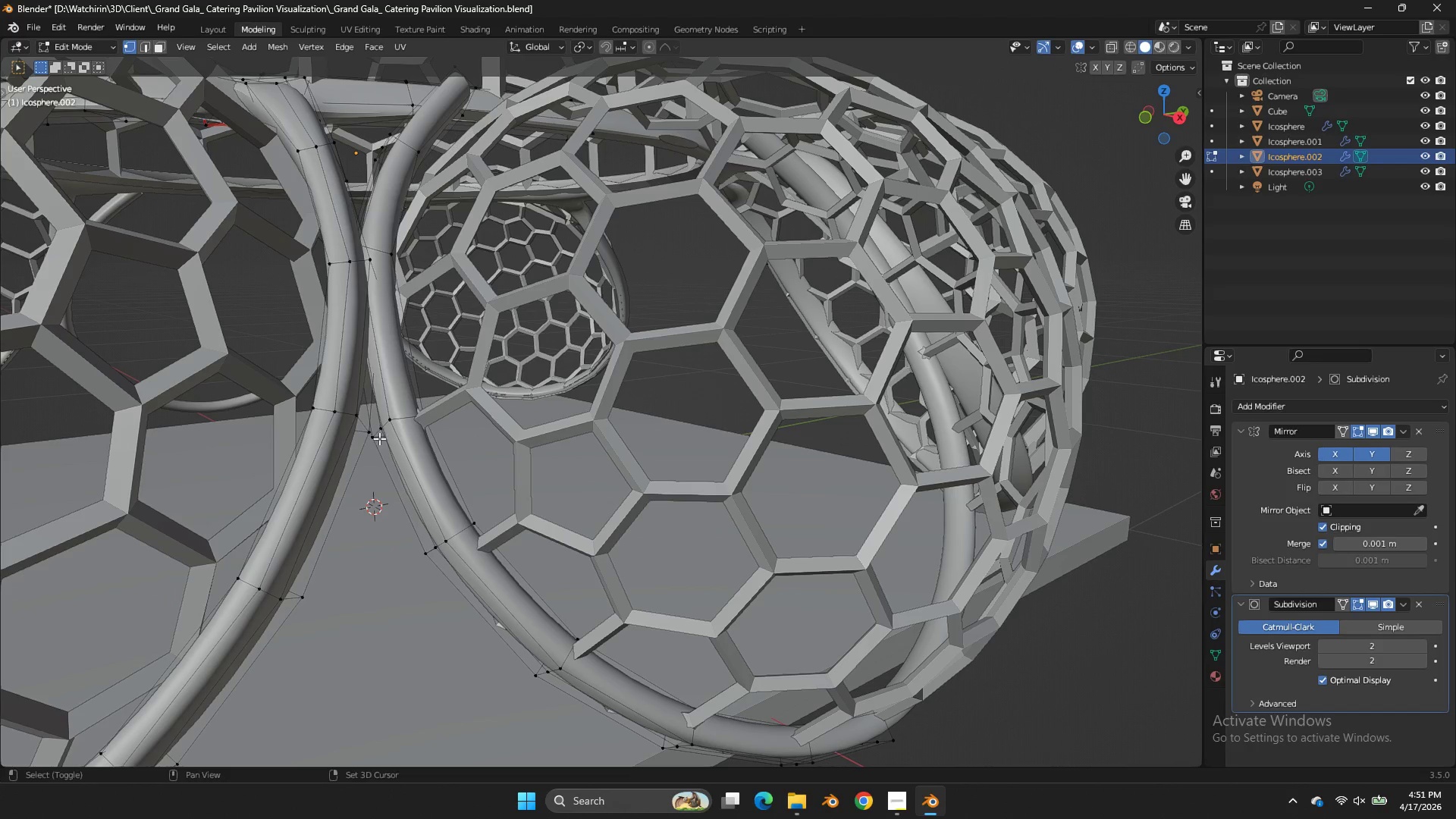 
left_click_drag(start_coordinate=[360, 425], to_coordinate=[375, 445])
 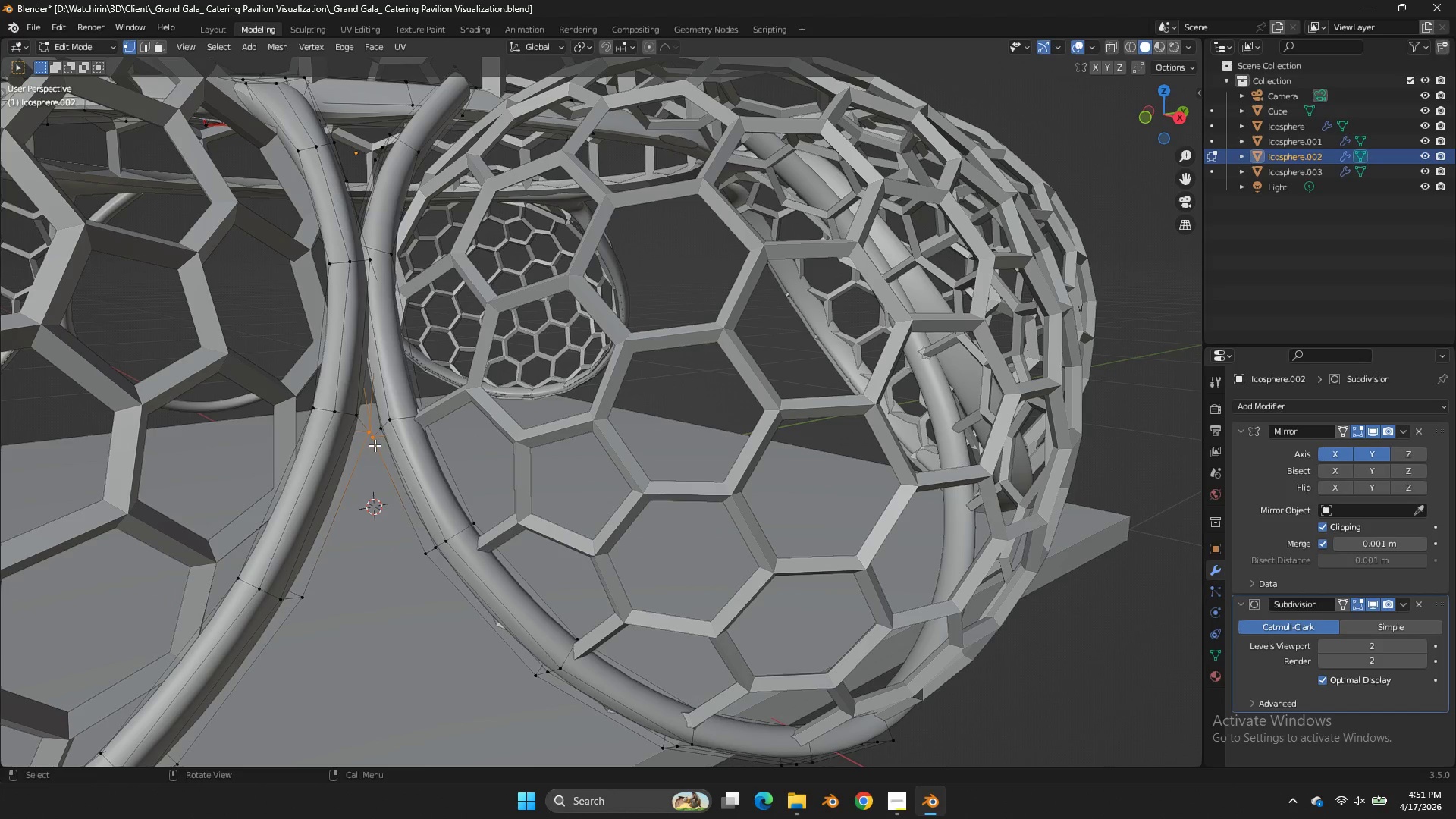 
key(M)
 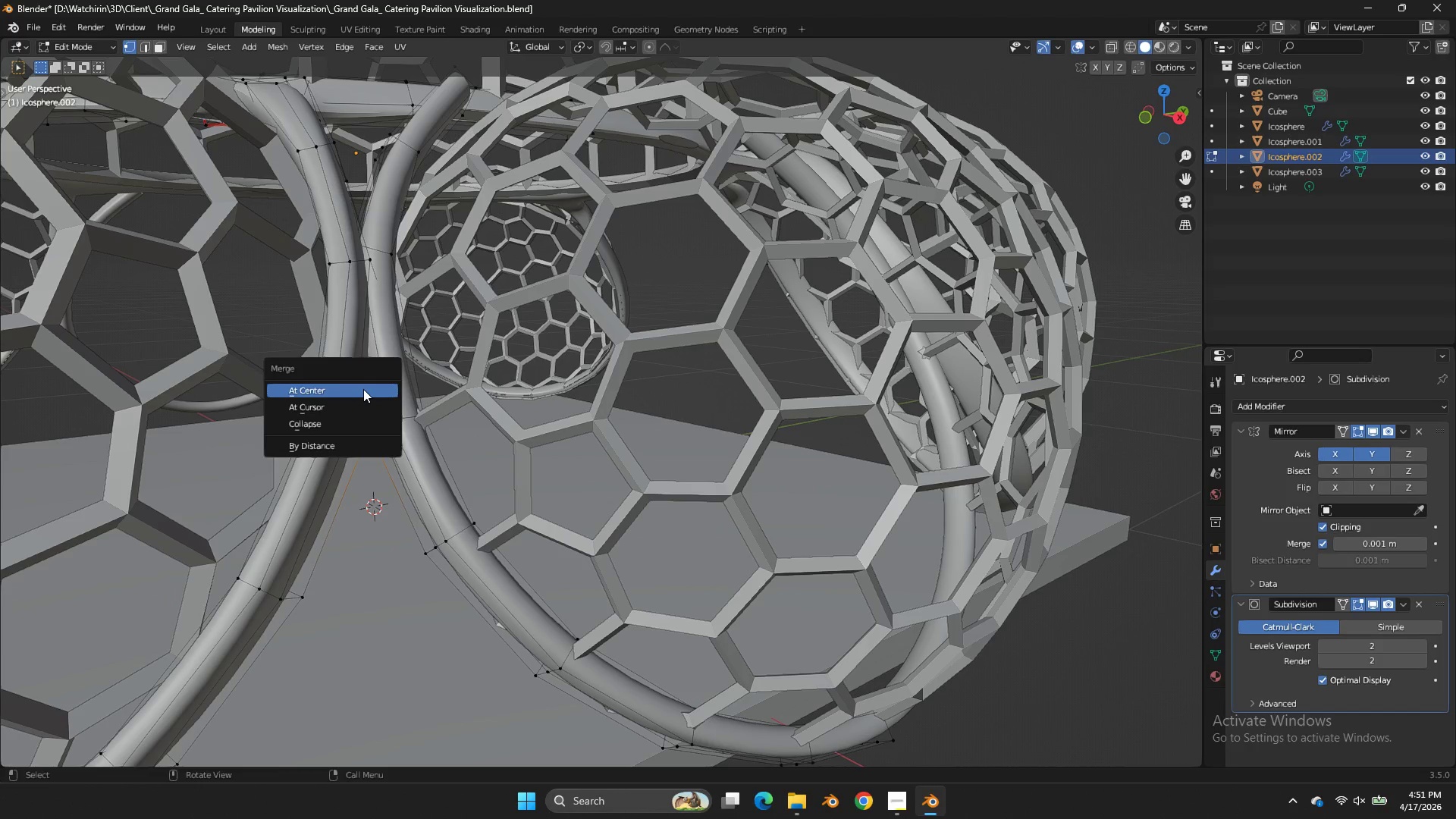 
left_click([362, 388])
 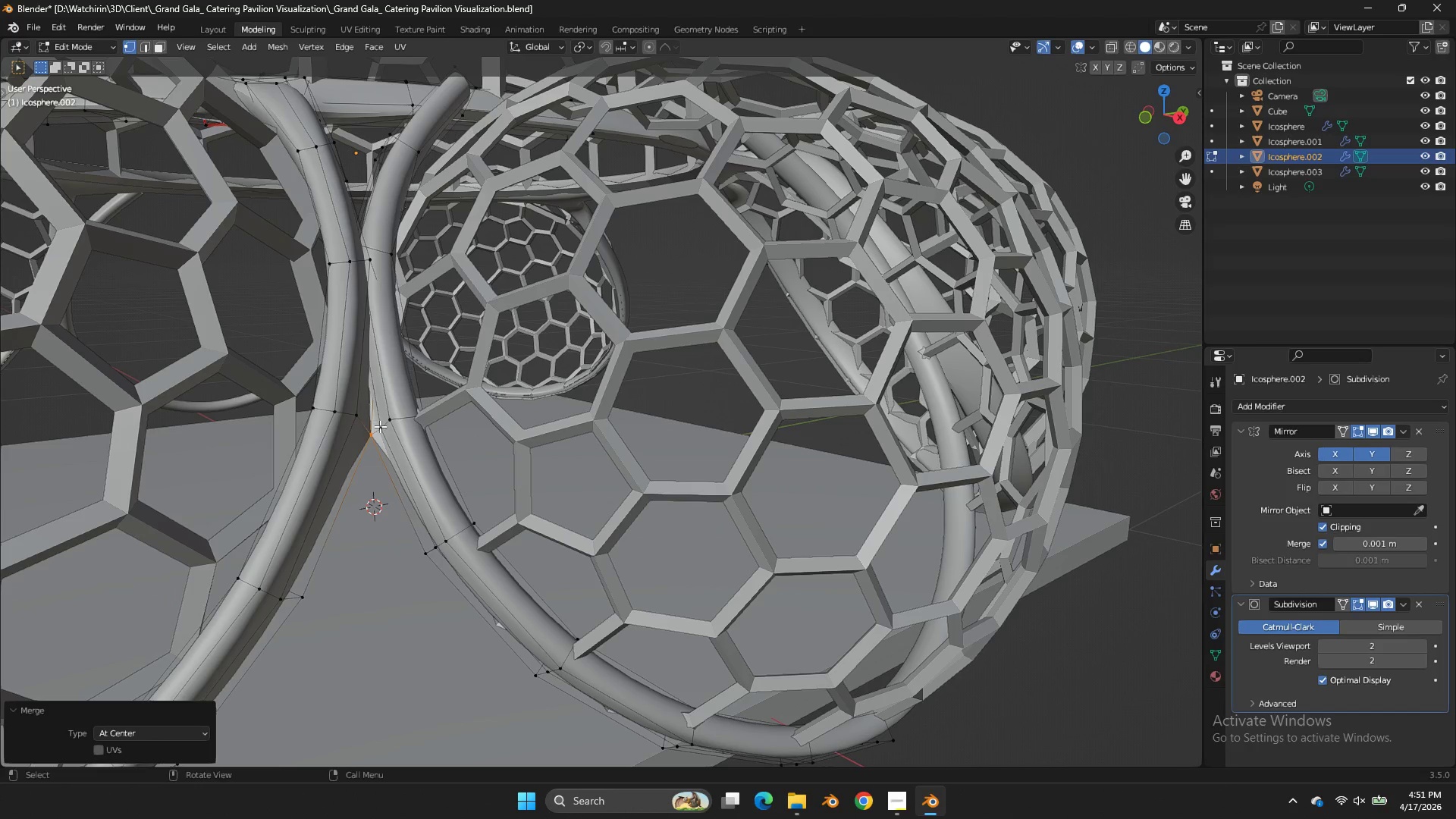 
left_click([380, 426])
 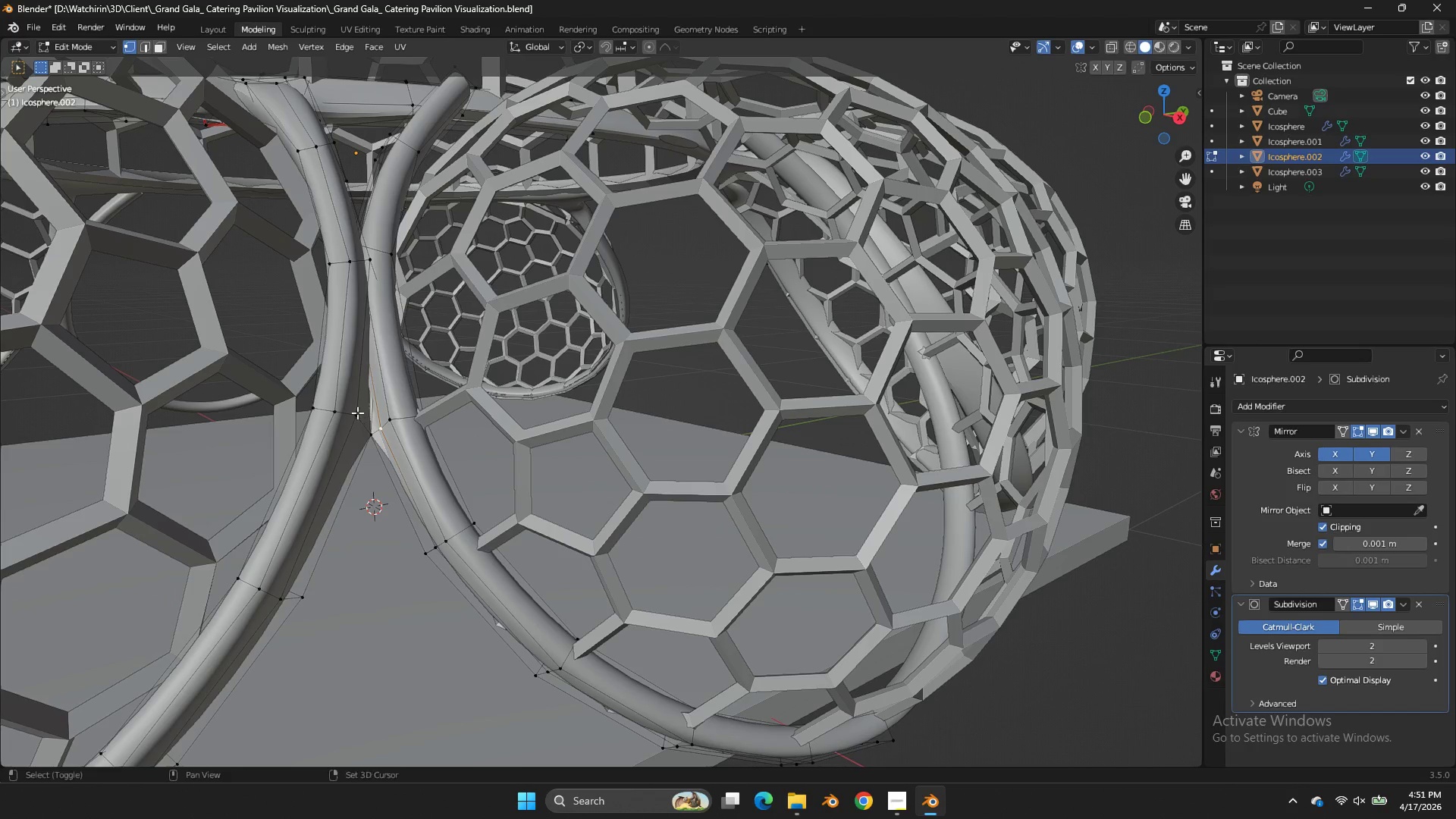 
hold_key(key=ShiftLeft, duration=0.56)
double_click([351, 411])
 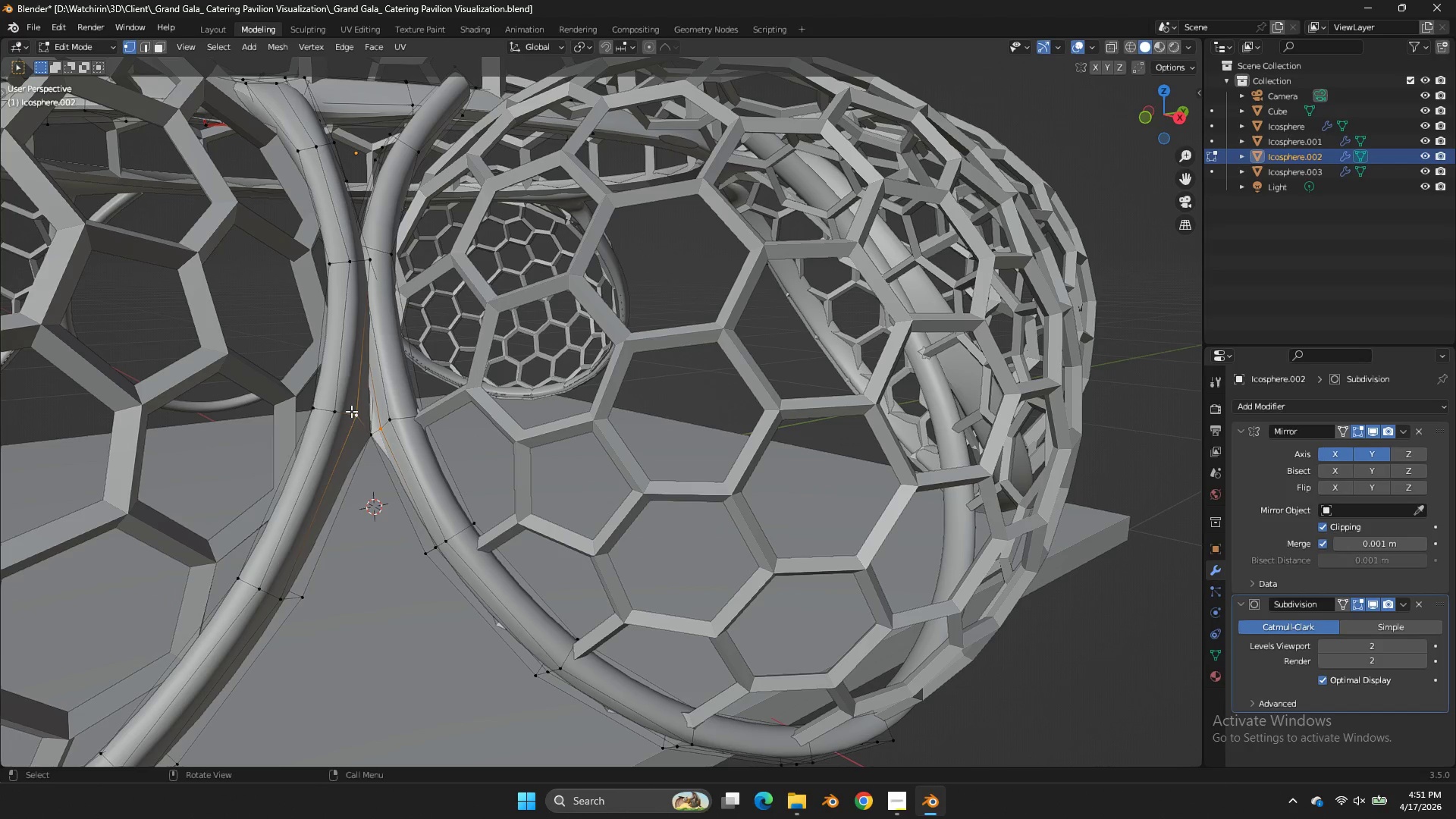 
key(M)
 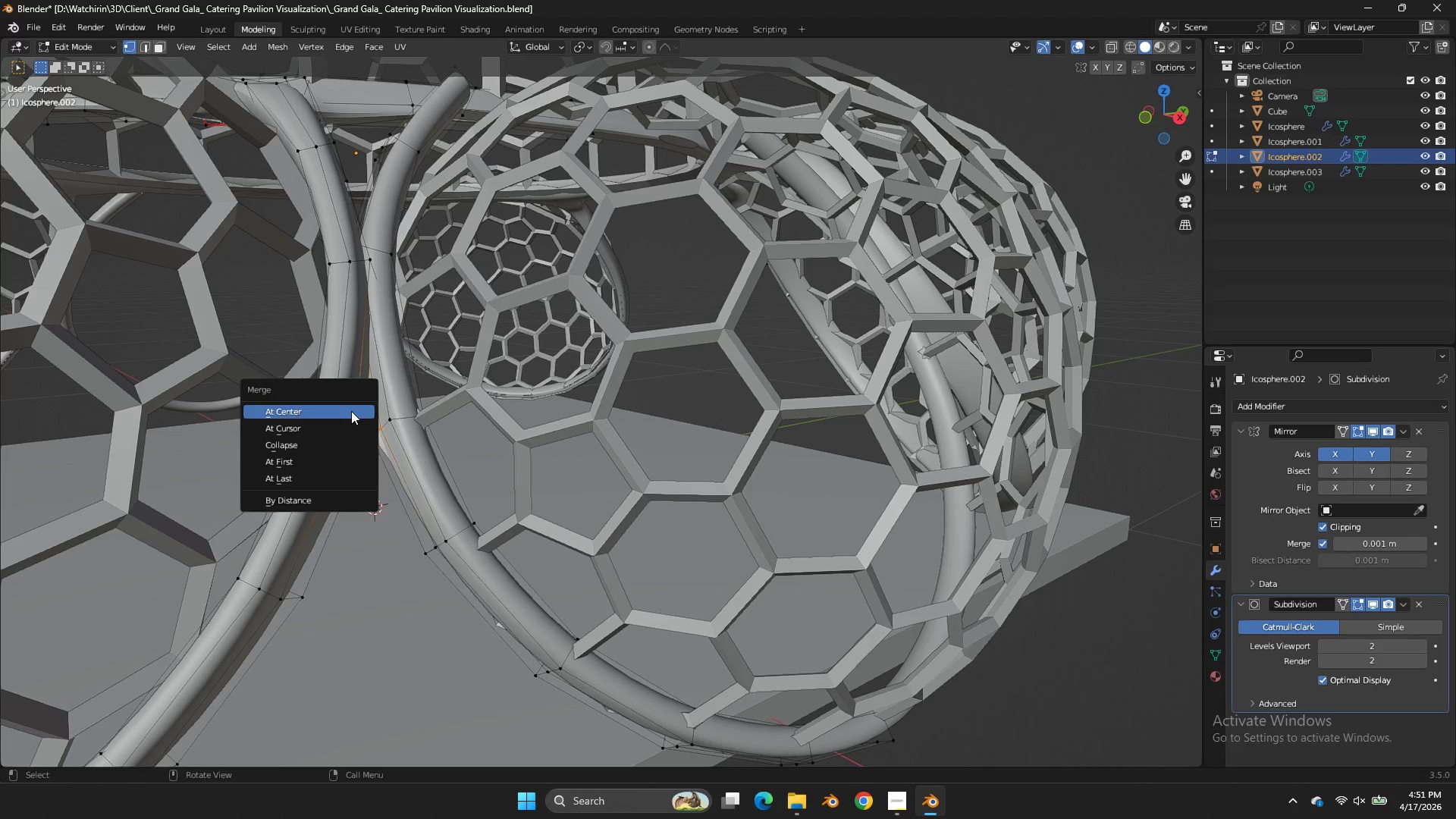 
left_click([351, 411])
 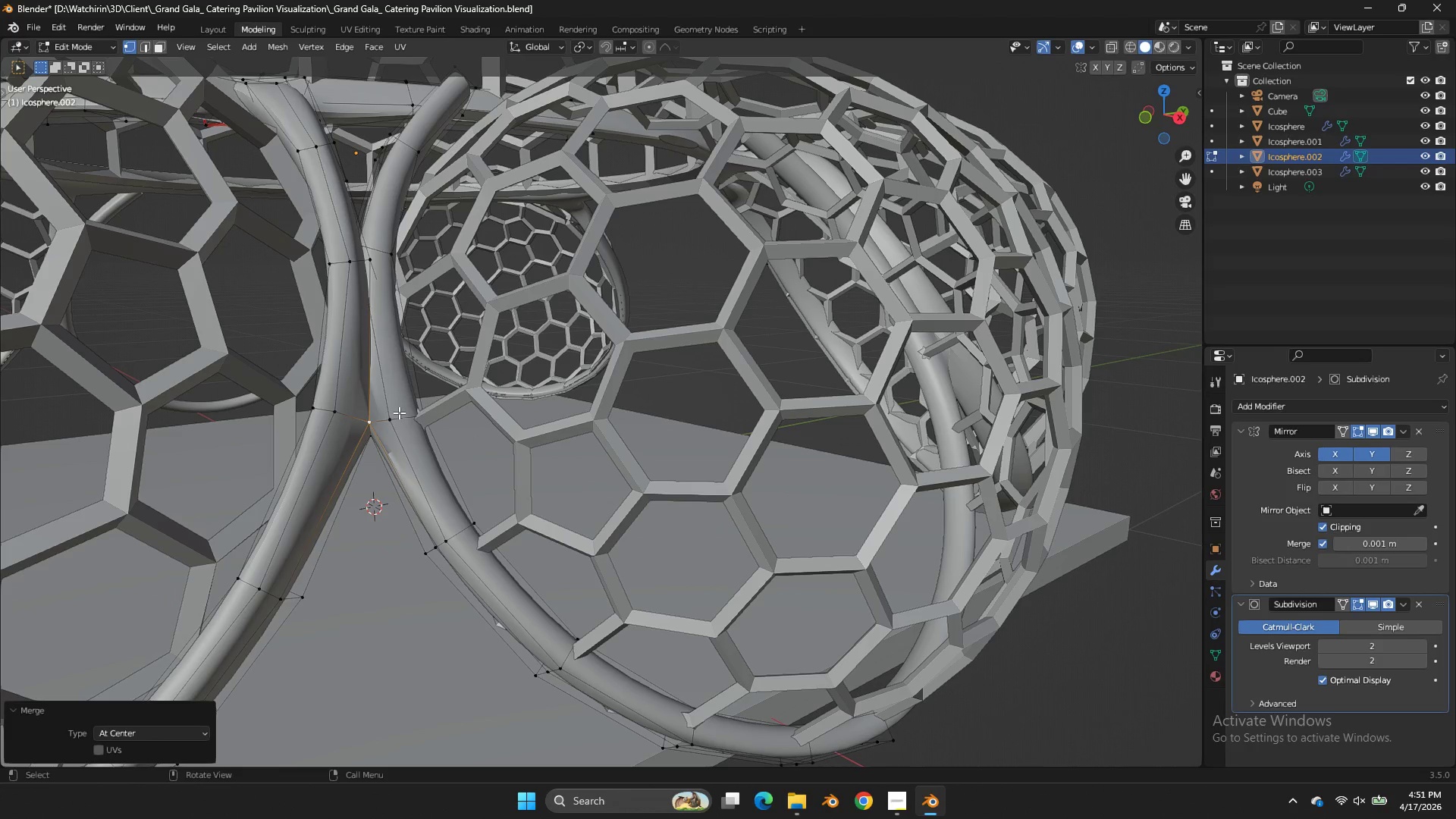 
left_click([399, 413])
 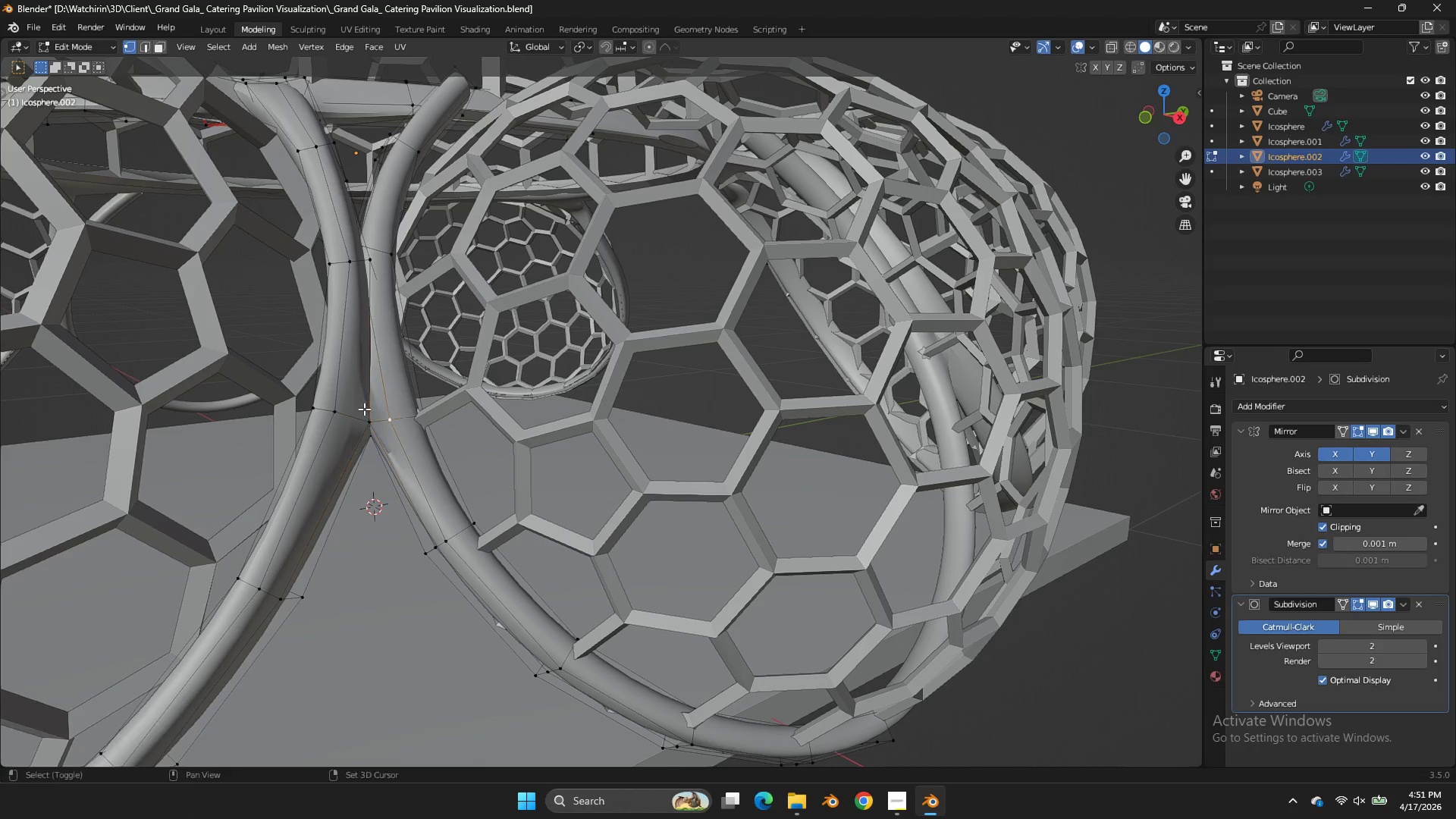 
hold_key(key=ShiftLeft, duration=0.7)
double_click([331, 405])
 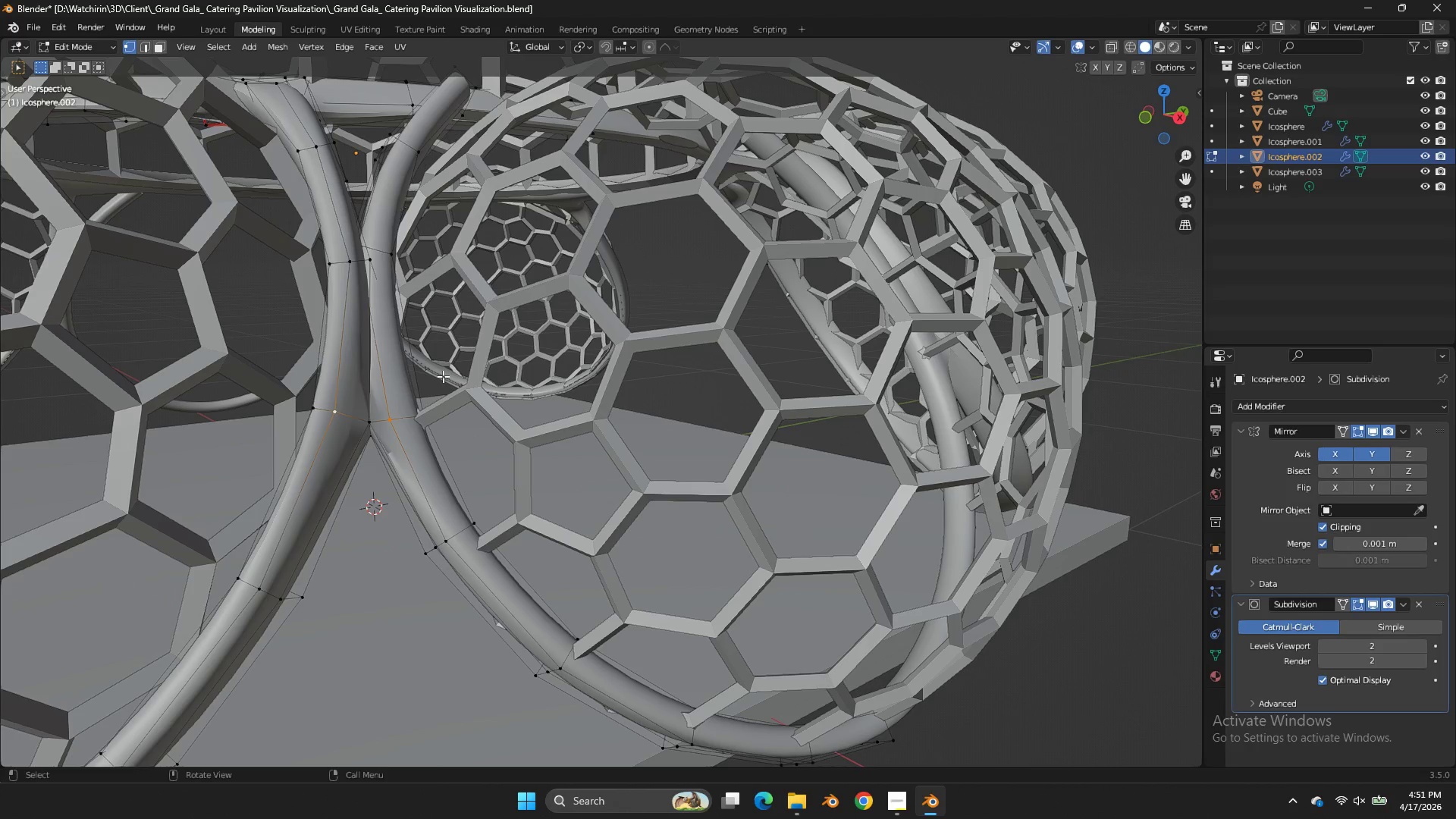 
key(Control+Z)
 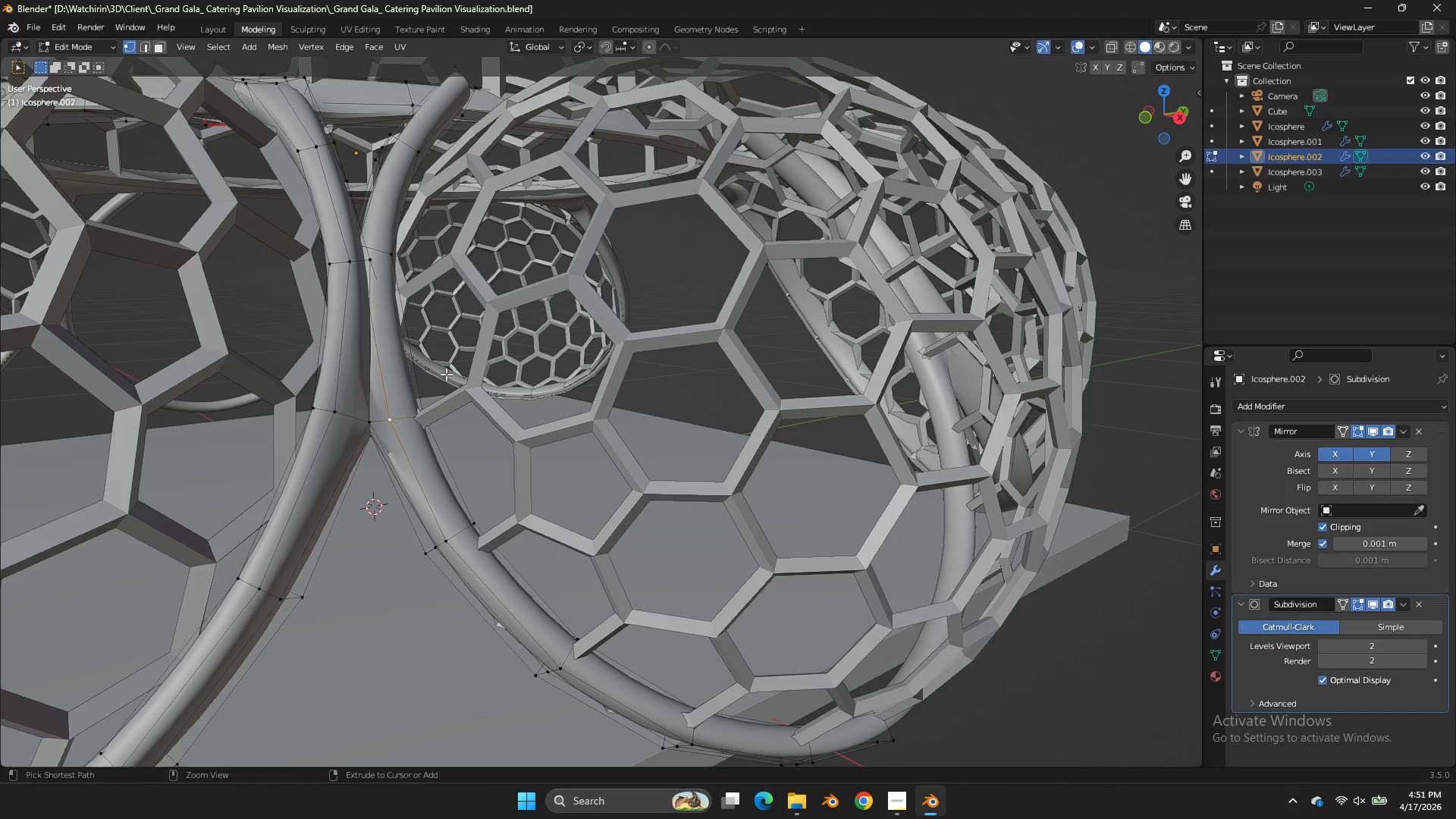 
key(Control+Z)
 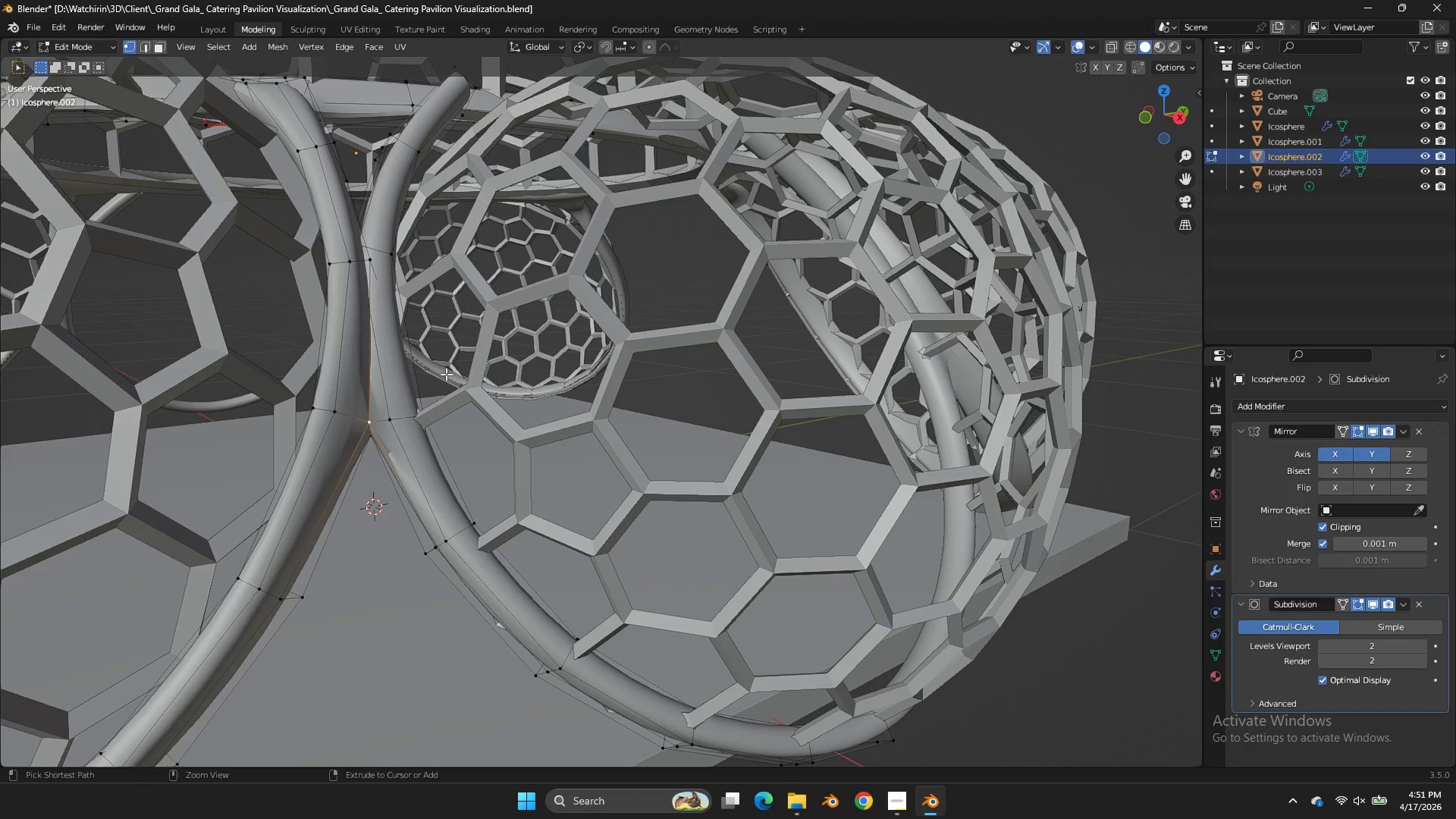 
key(Control+Z)
 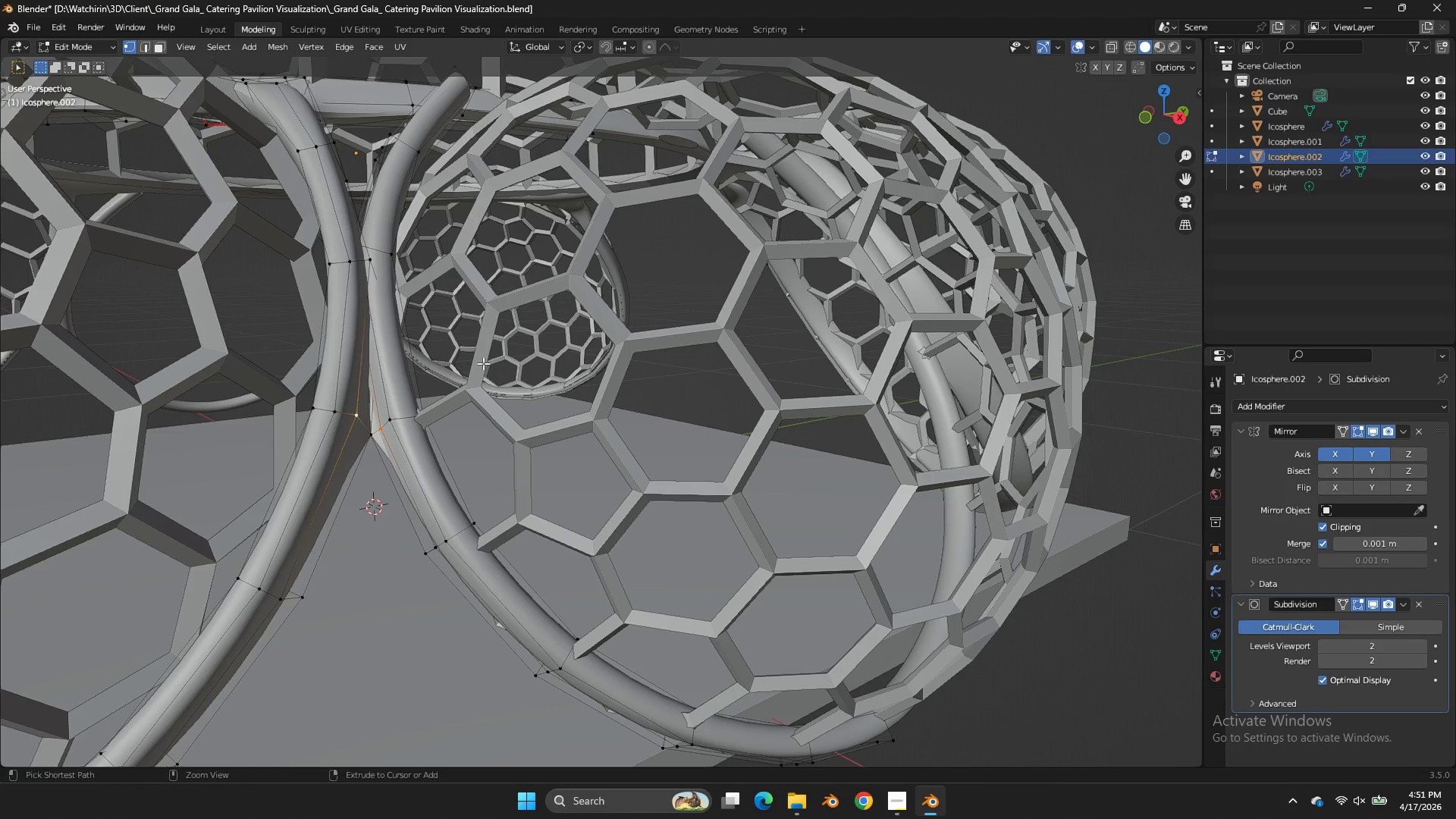 
key(Control+Z)
 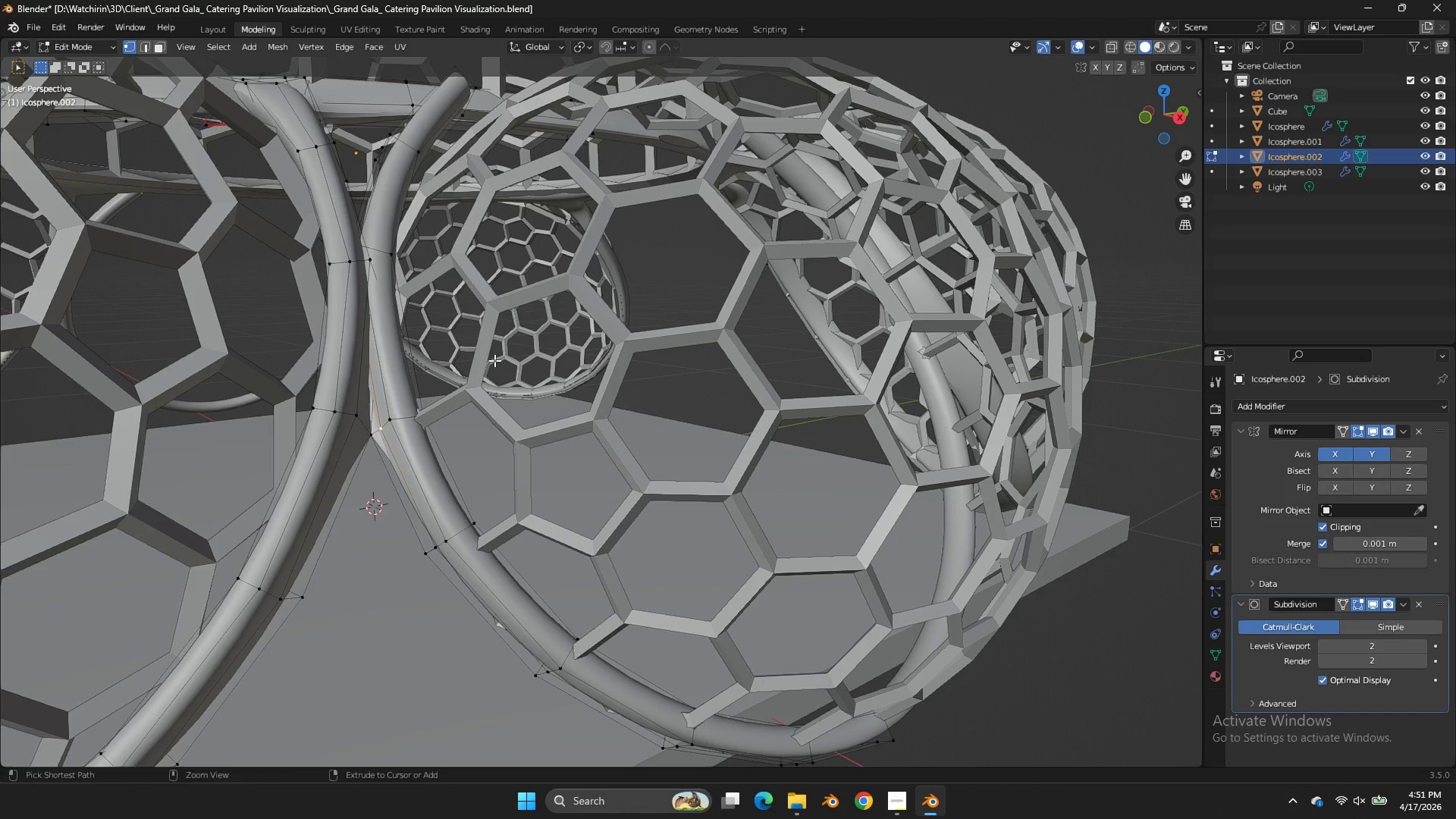 
key(Control+Z)
 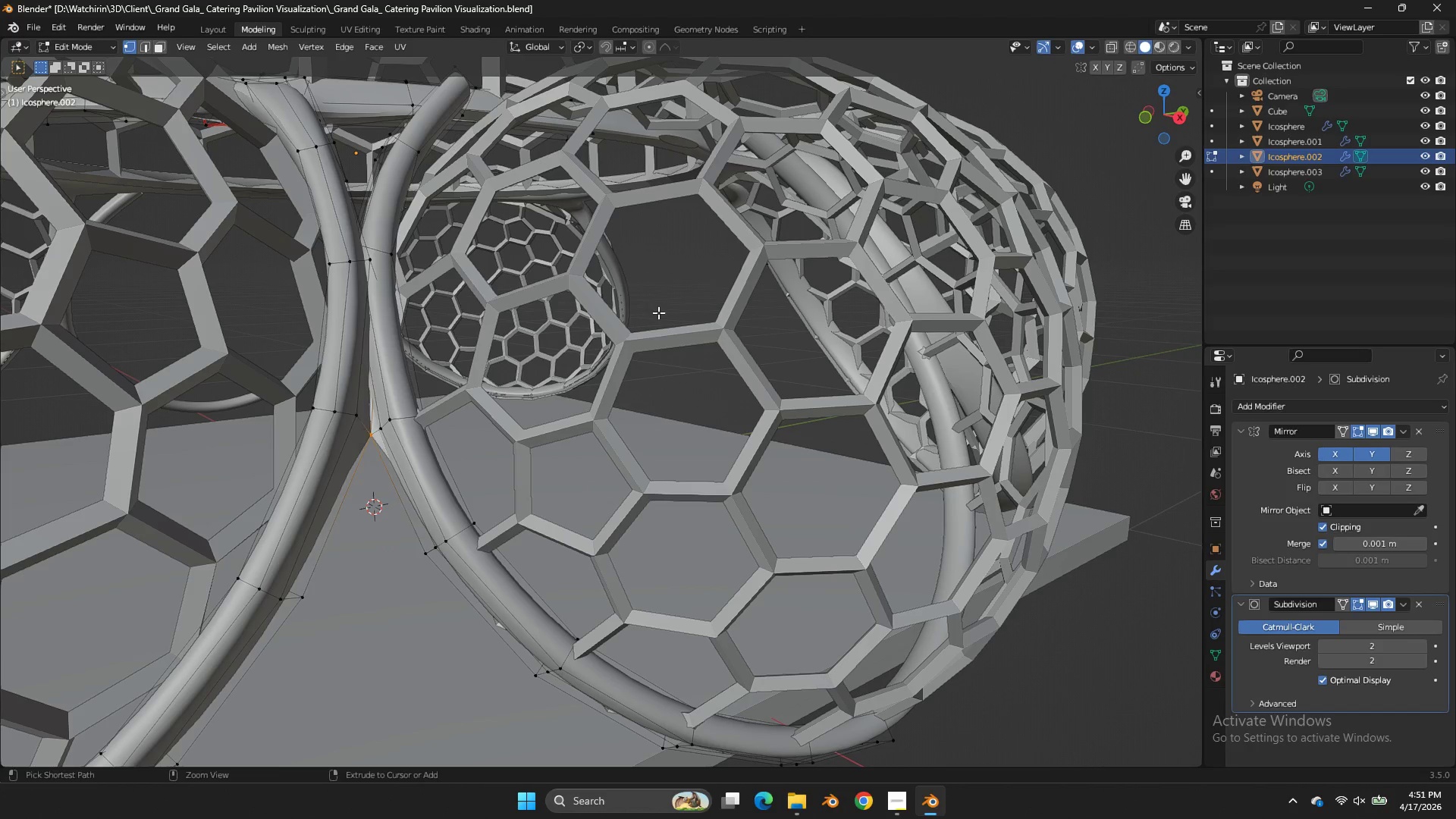 
key(Control+Z)
 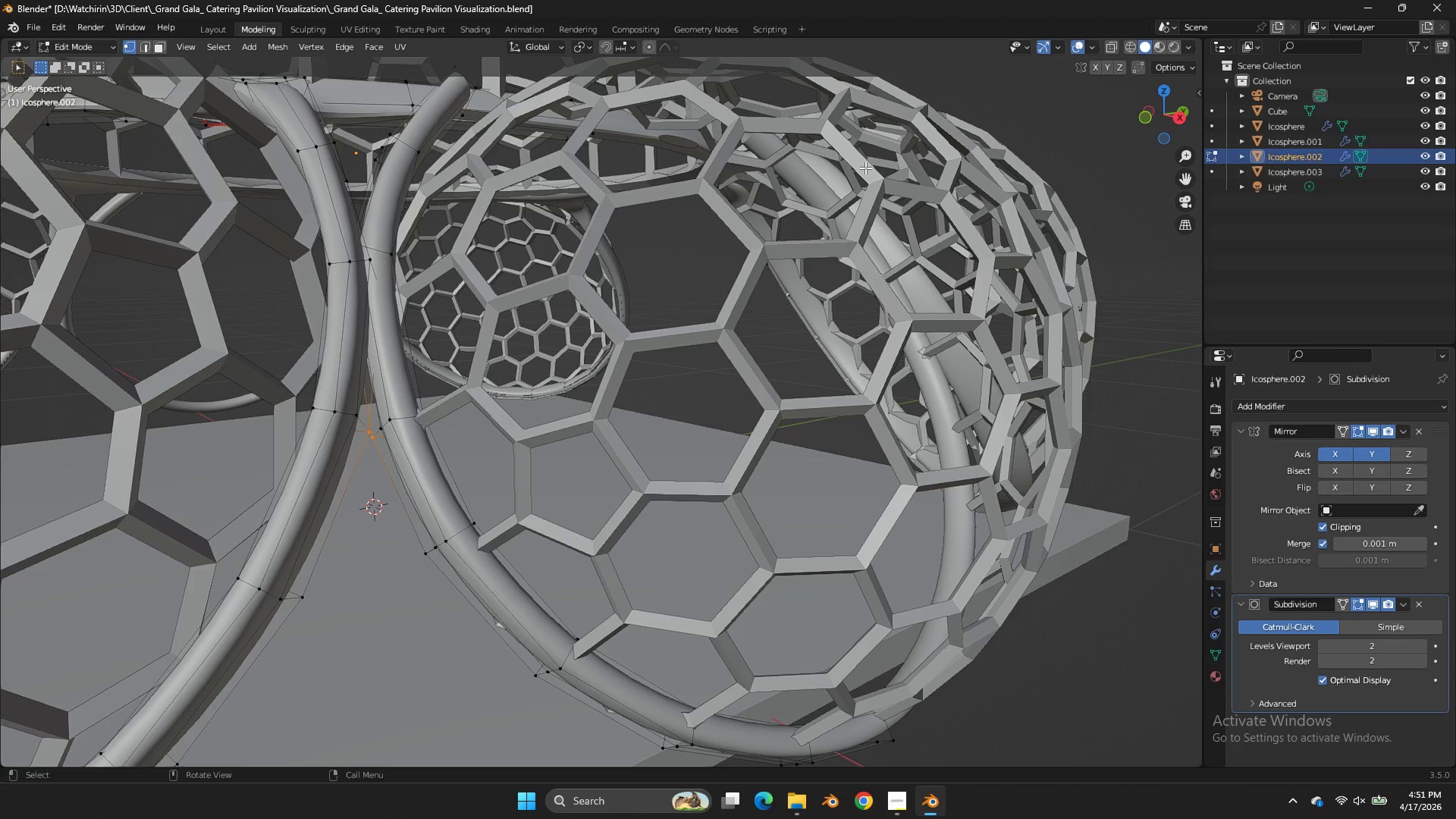 
left_click_drag(start_coordinate=[1143, 130], to_coordinate=[1144, 74])
 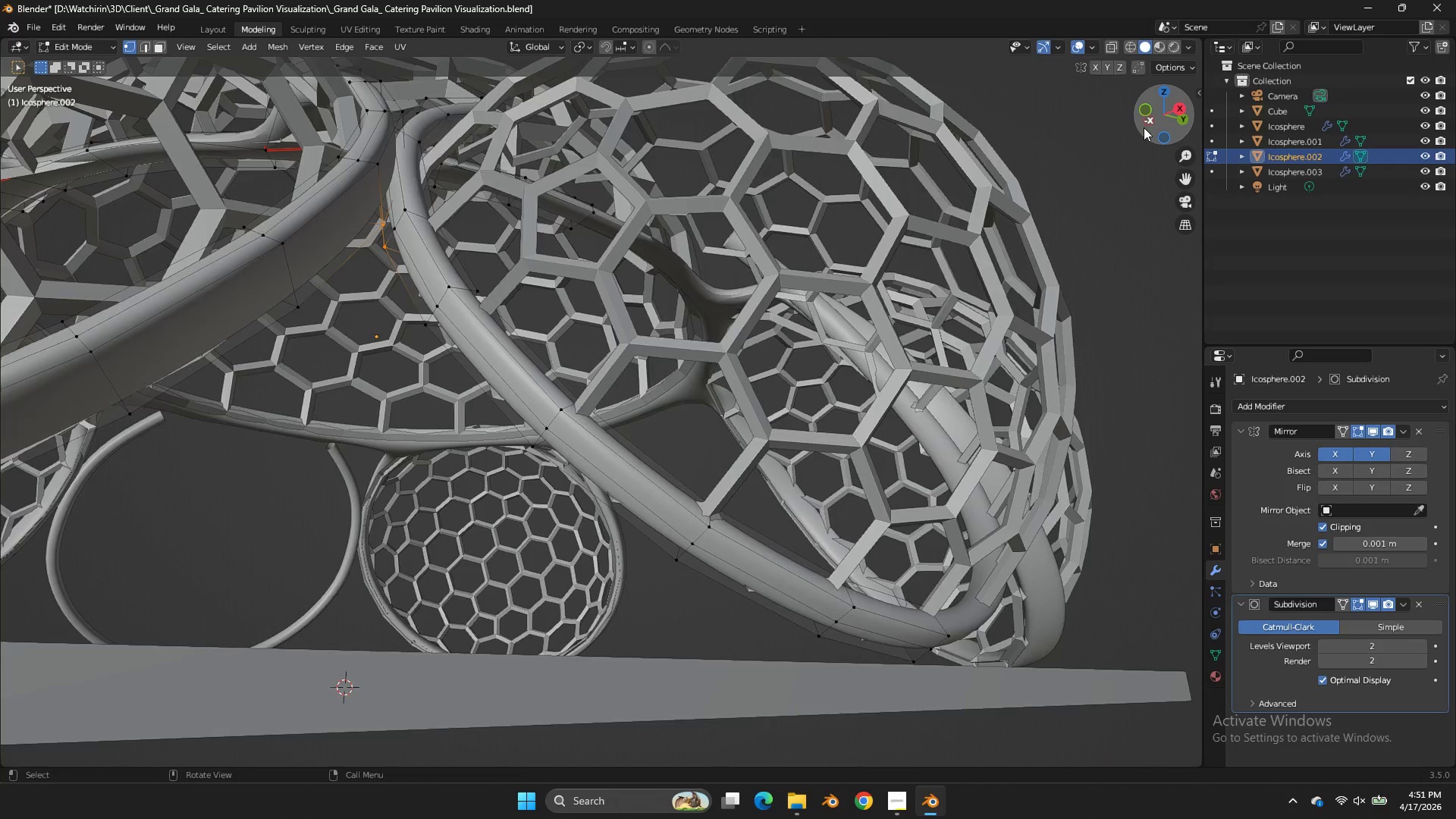 
left_click_drag(start_coordinate=[1144, 127], to_coordinate=[1150, 161])
 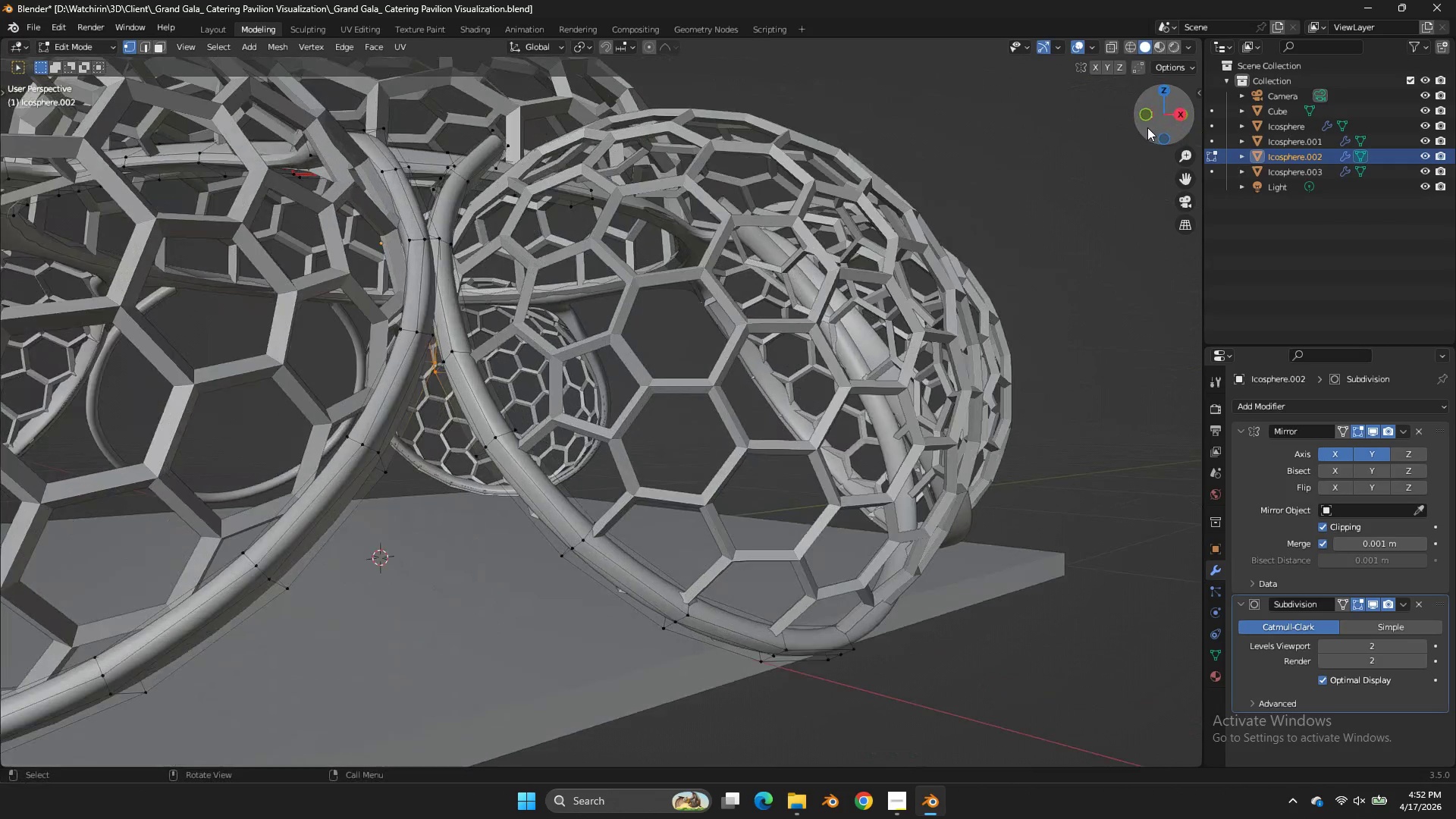 
scroll: coordinate [1144, 127], scroll_direction: down, amount: 2.0
 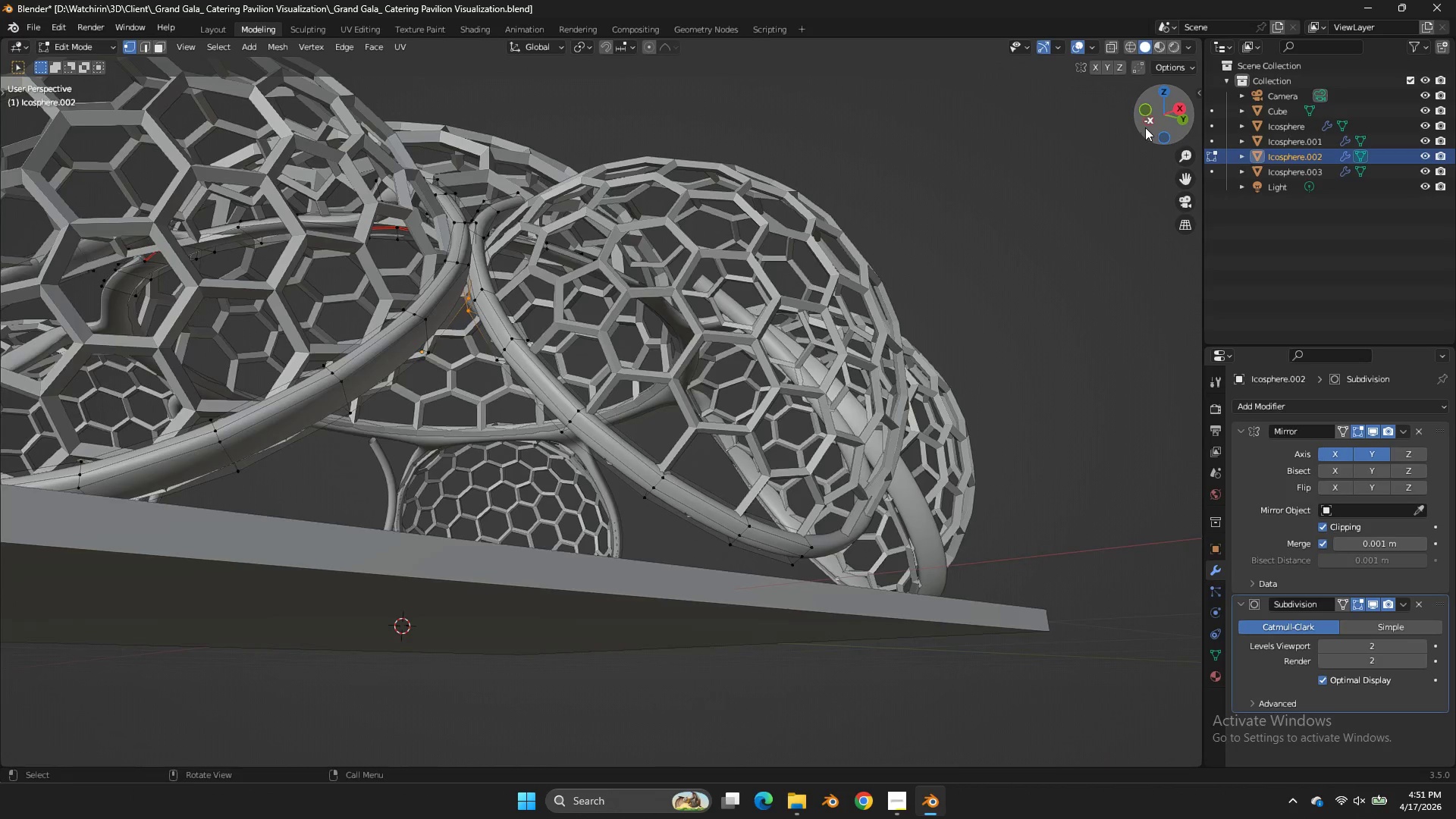 
hold_key(key=AltLeft, duration=1.42)
 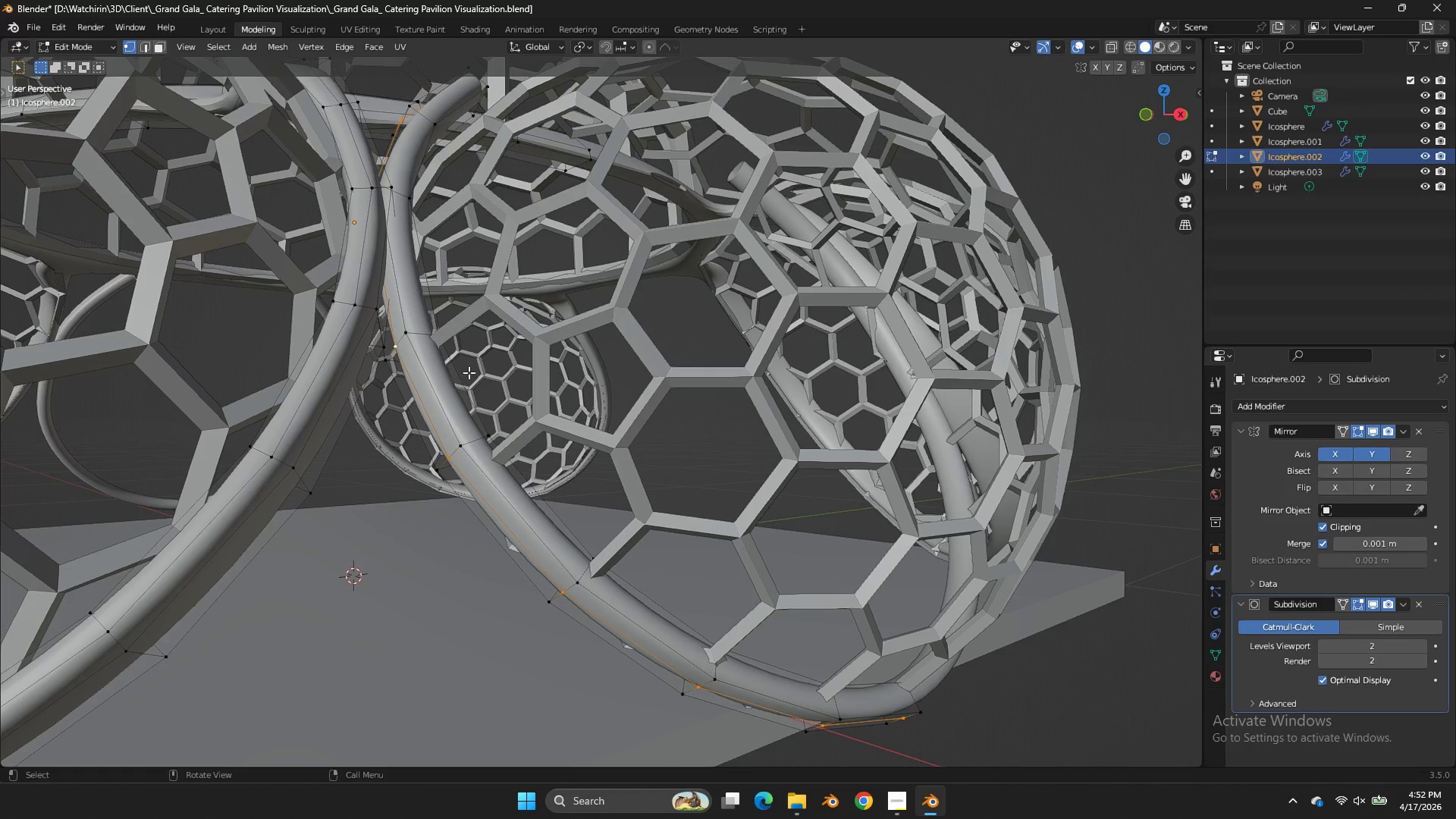 
scroll: coordinate [1147, 127], scroll_direction: up, amount: 1.0
 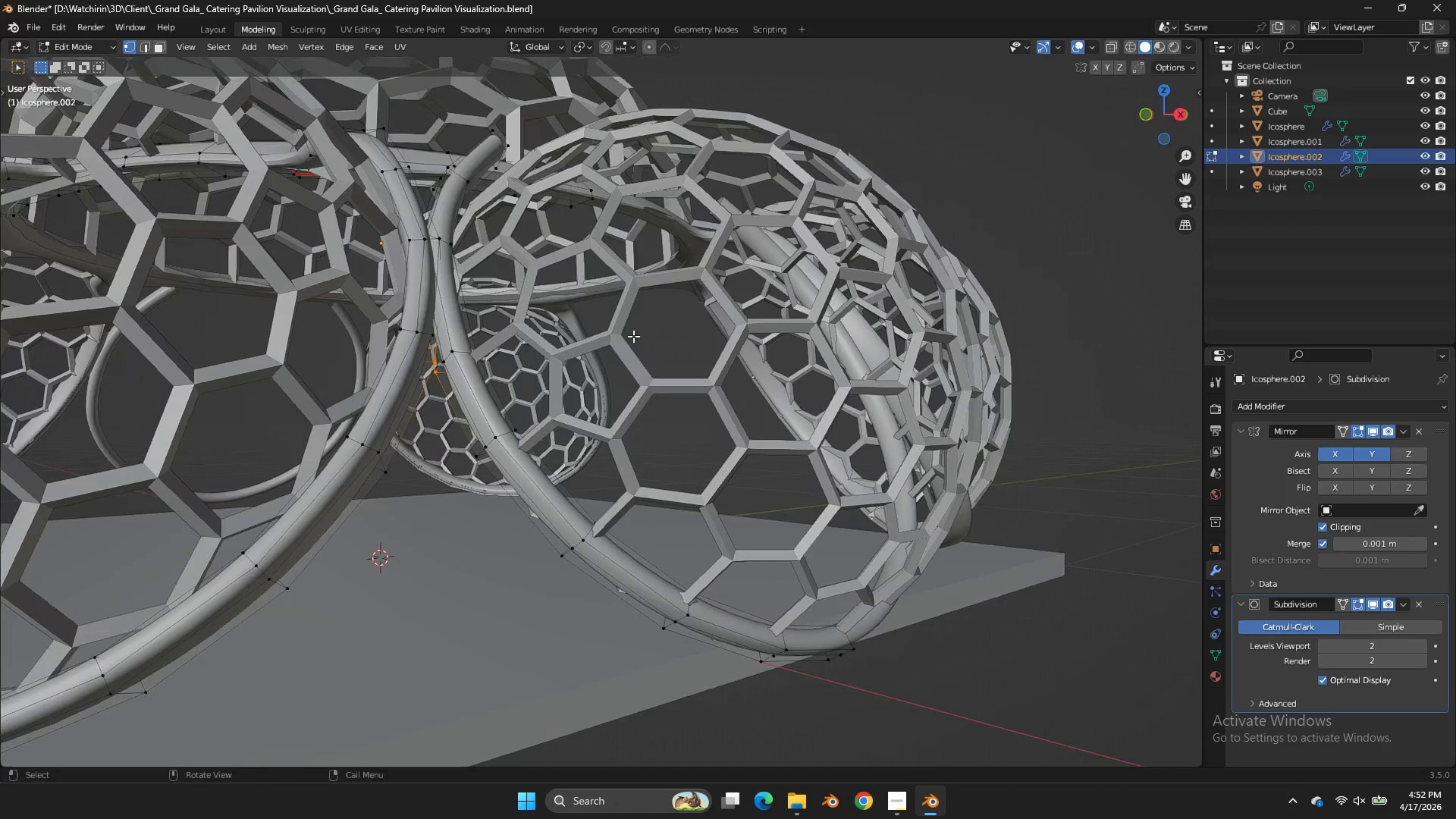 
double_click([461, 391])
 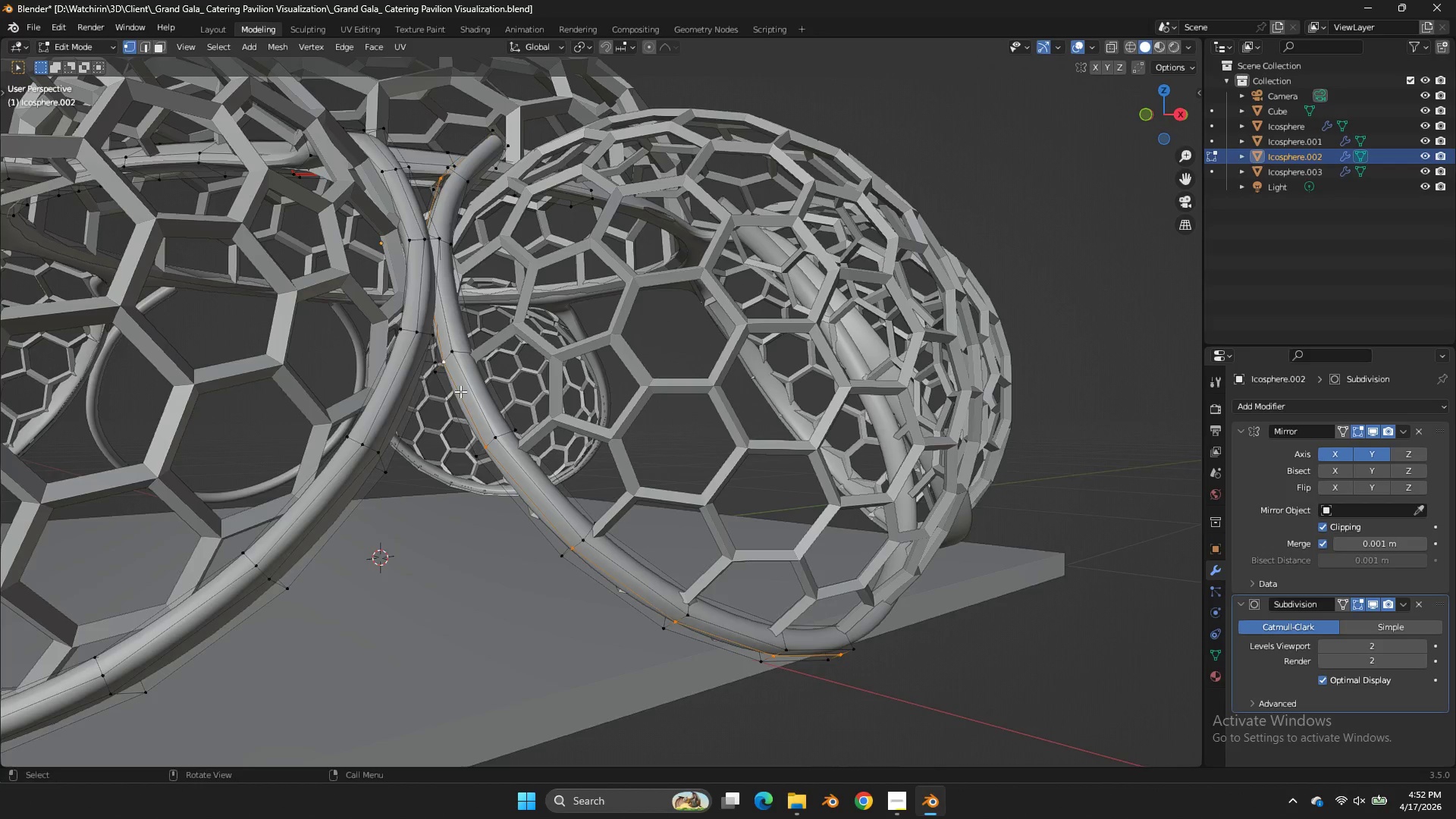 
scroll: coordinate [460, 391], scroll_direction: up, amount: 1.0
 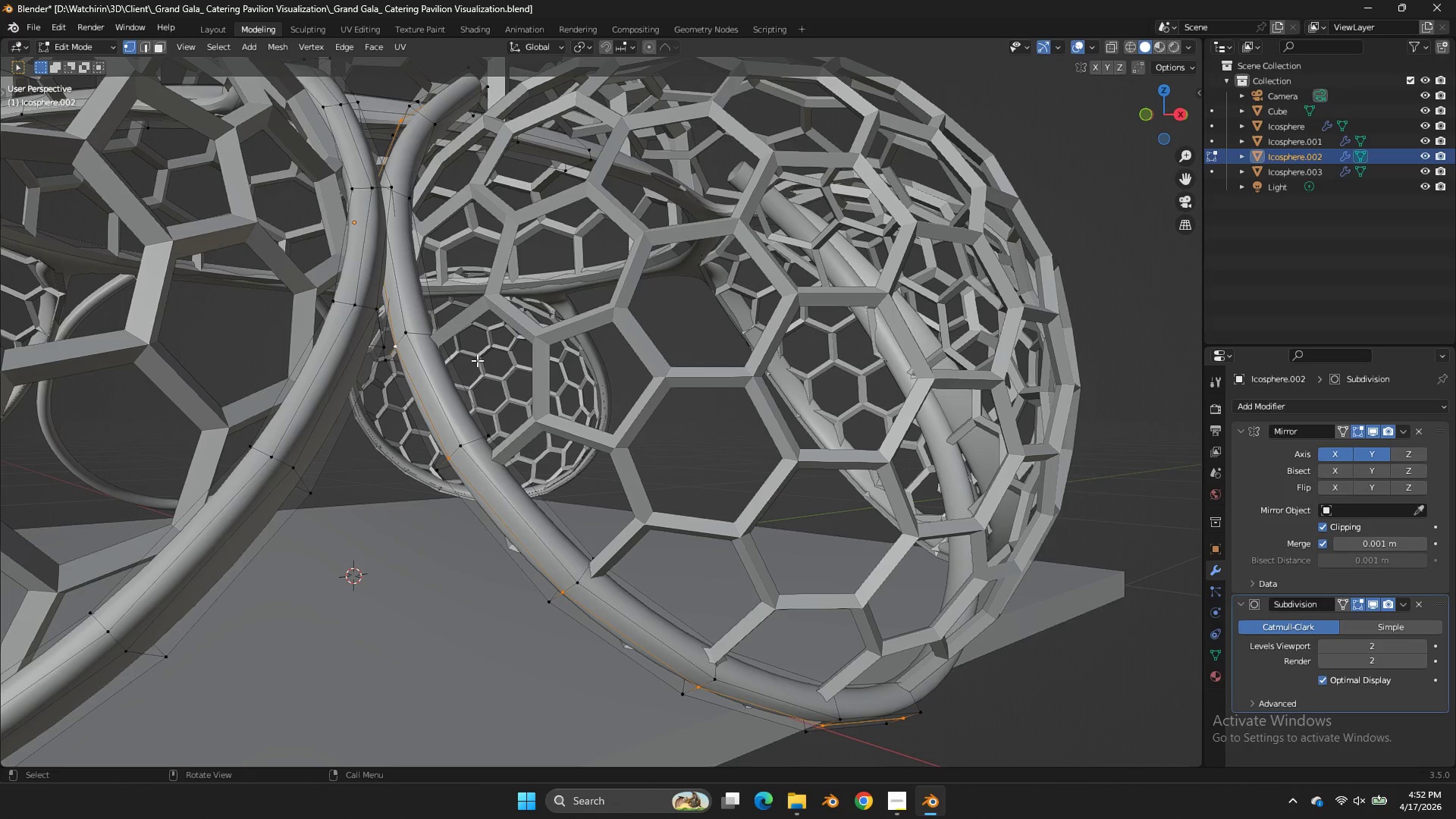 
key(X)
 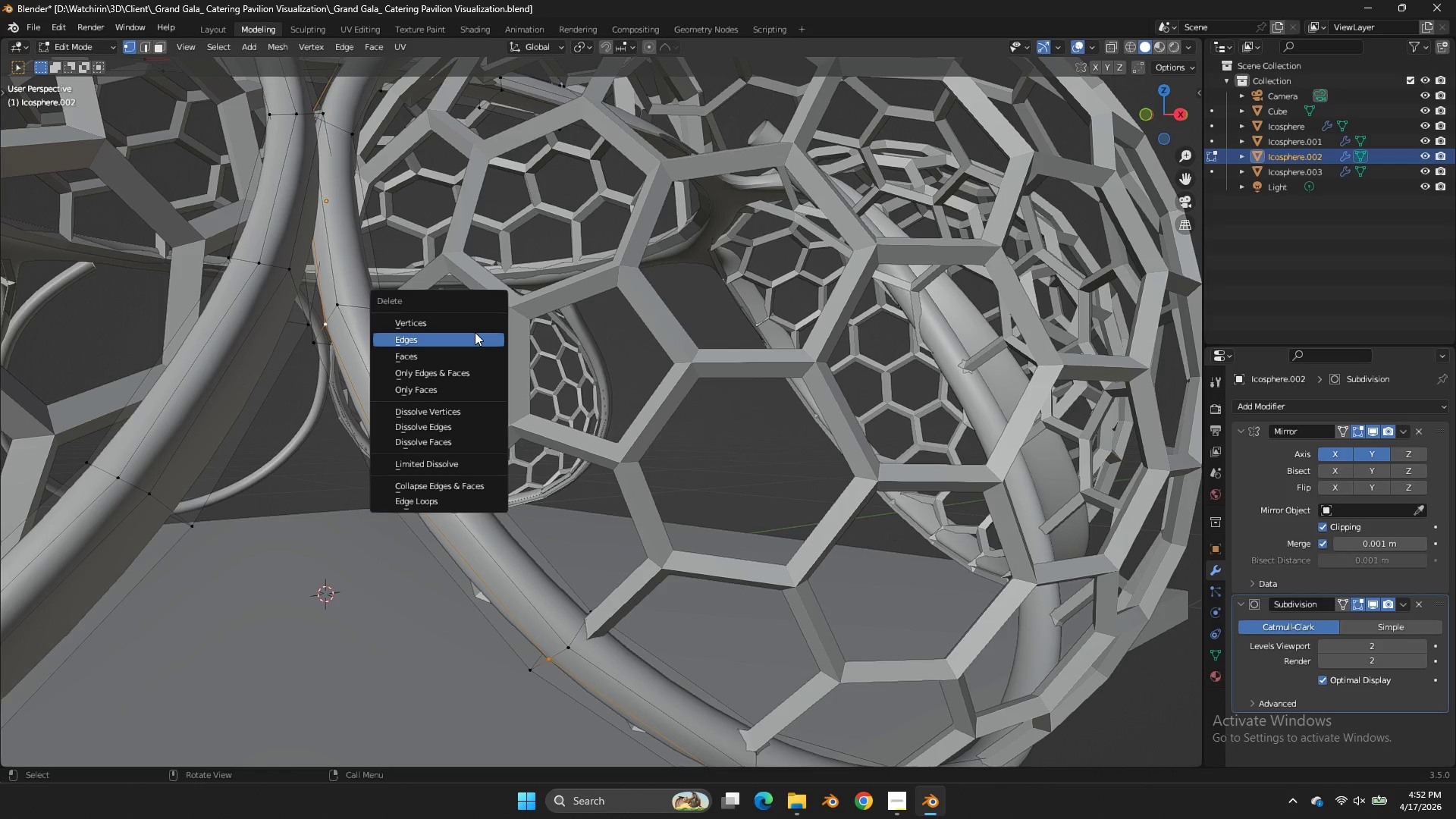 
scroll: coordinate [478, 361], scroll_direction: up, amount: 1.0
 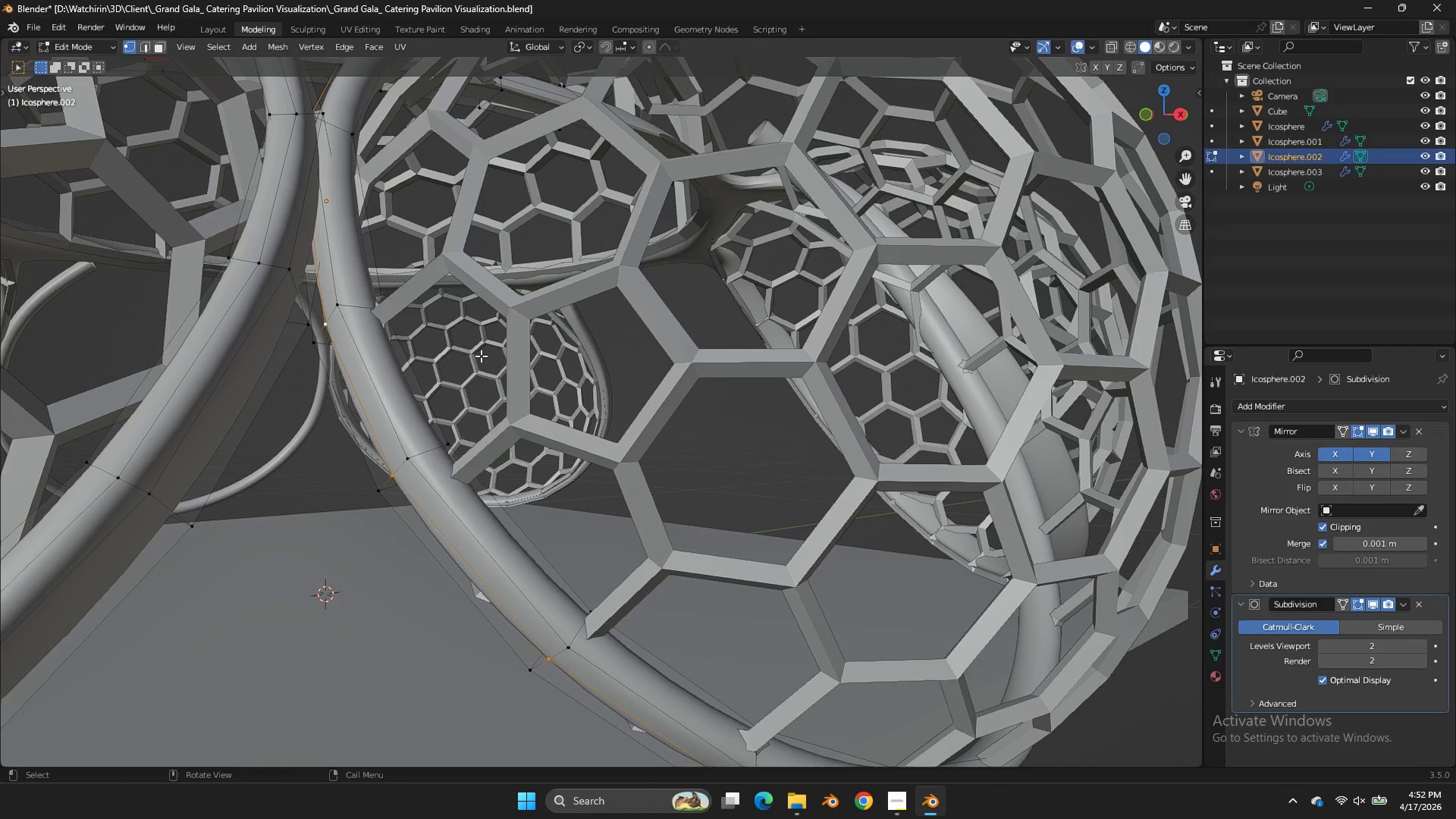 
left_click([475, 336])
 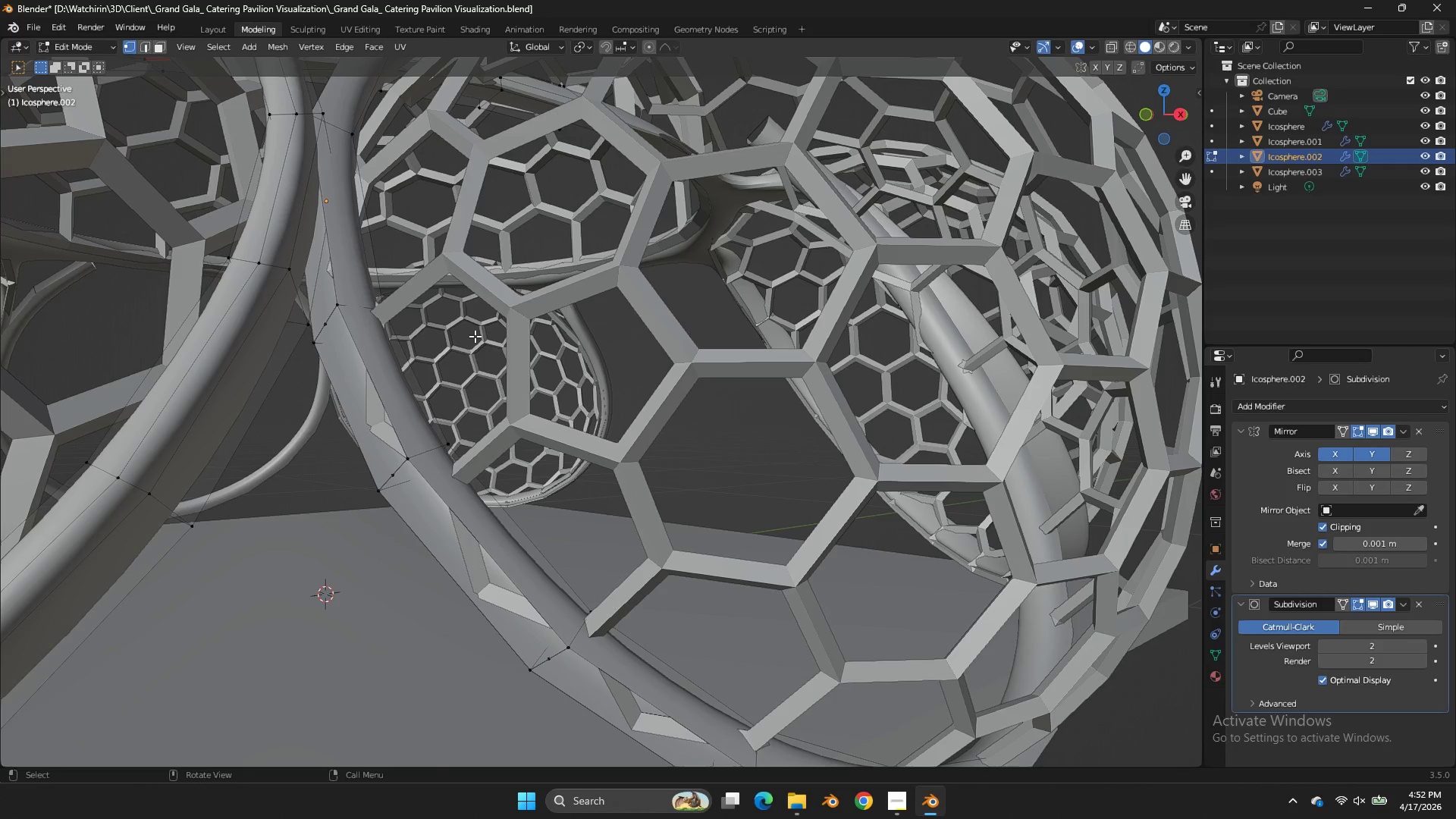 
double_click([475, 336])
 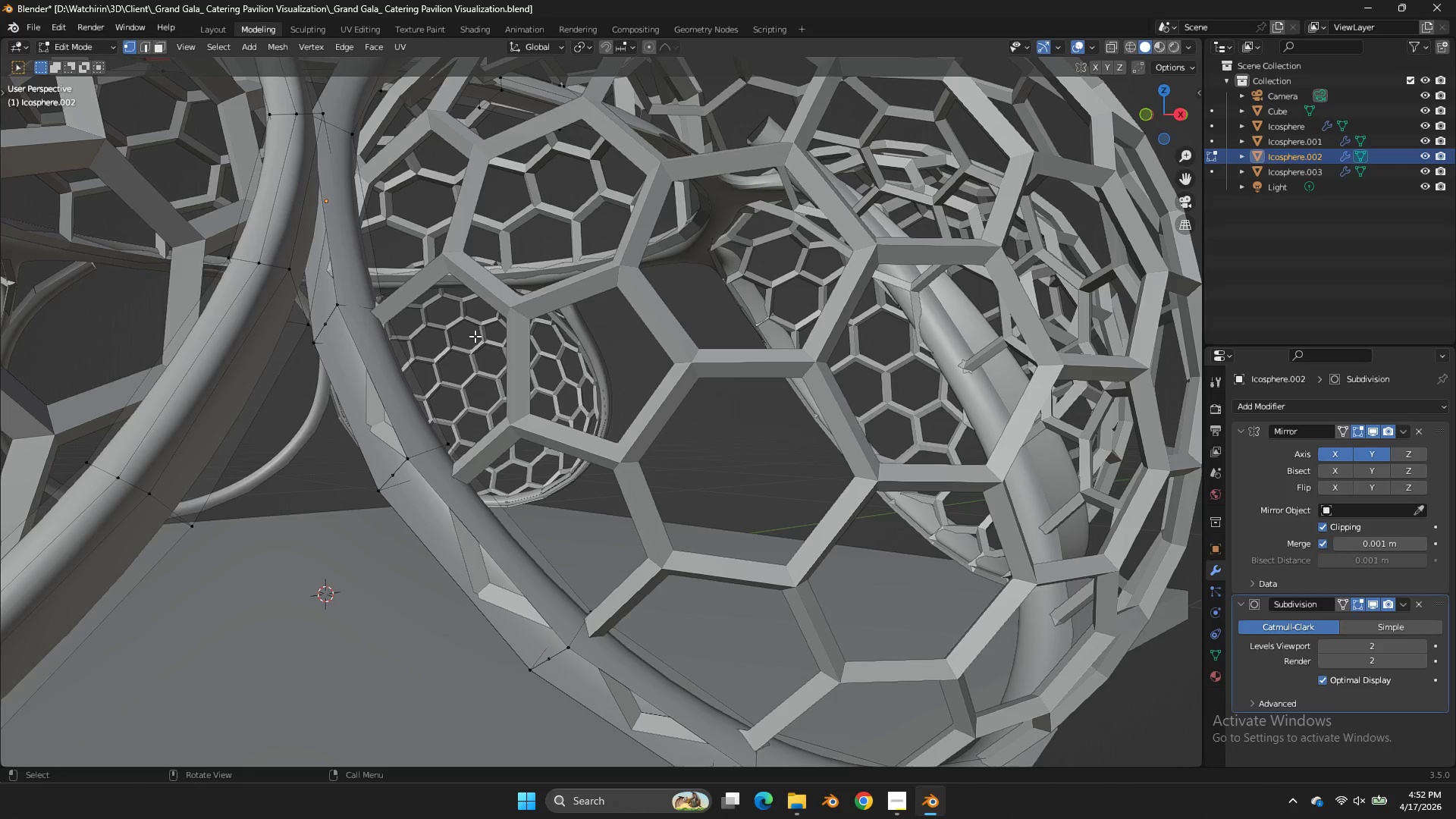 
key(Control+ControlLeft)
 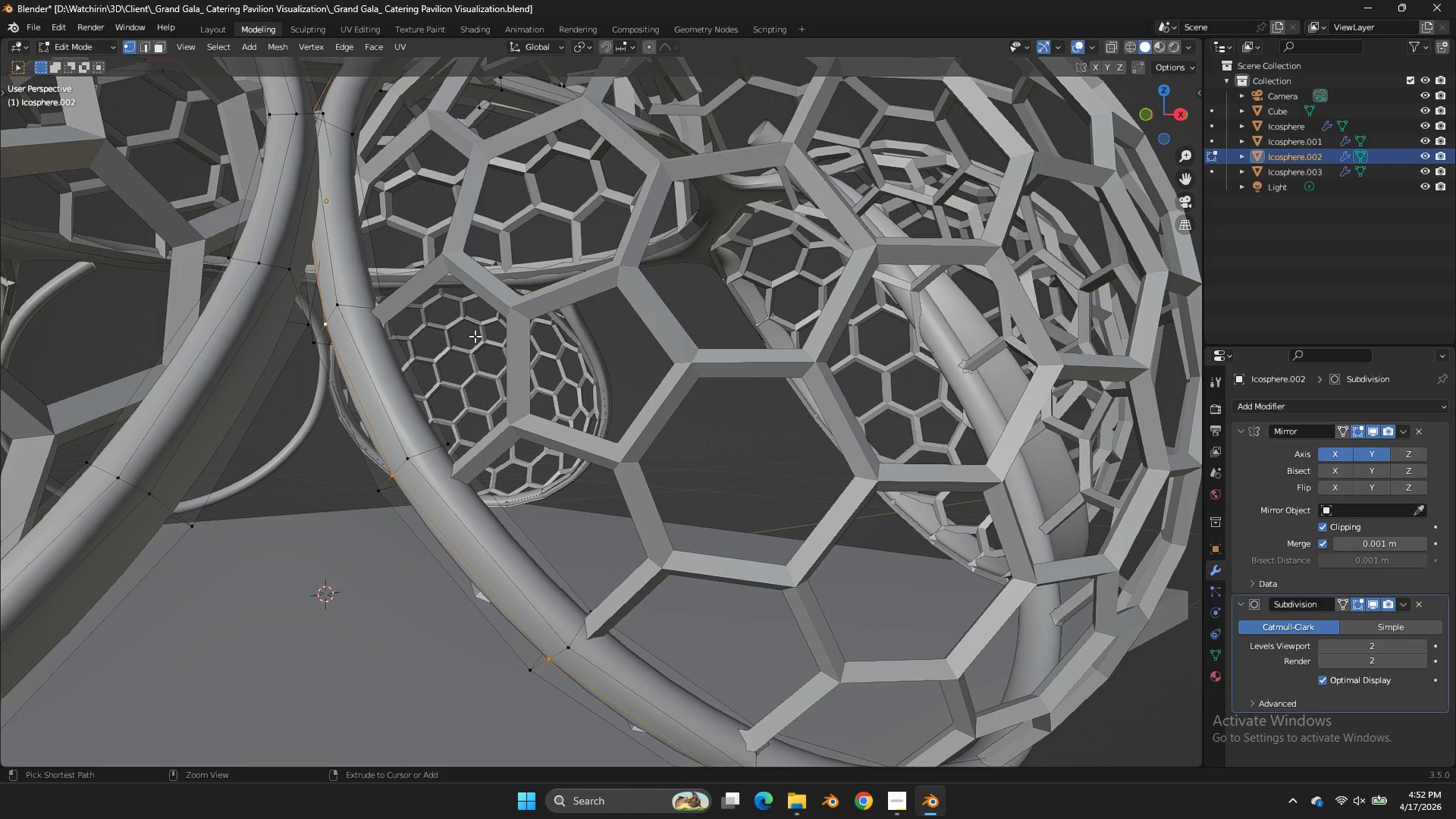 
key(Control+Z)
 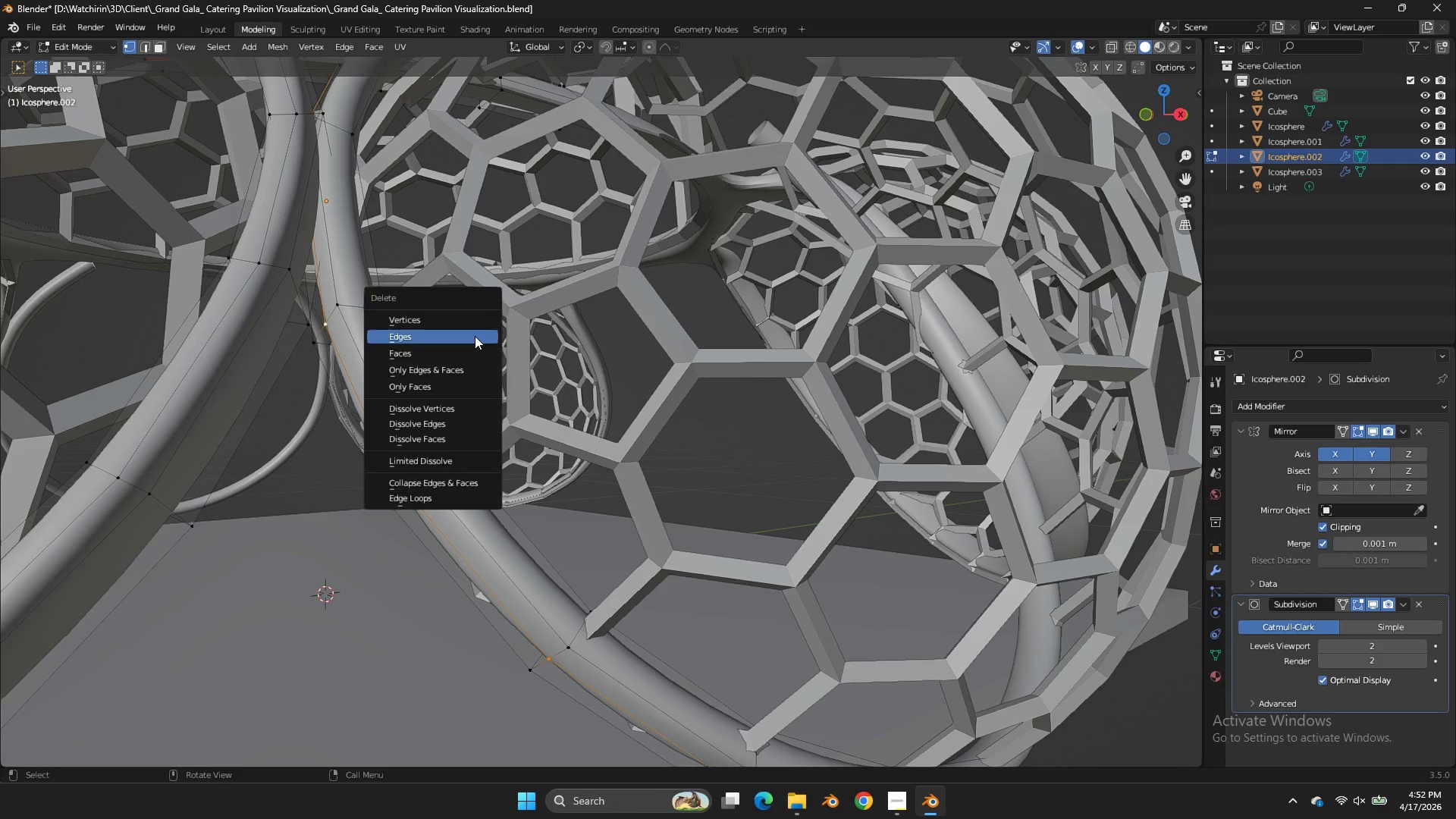 
key(X)
 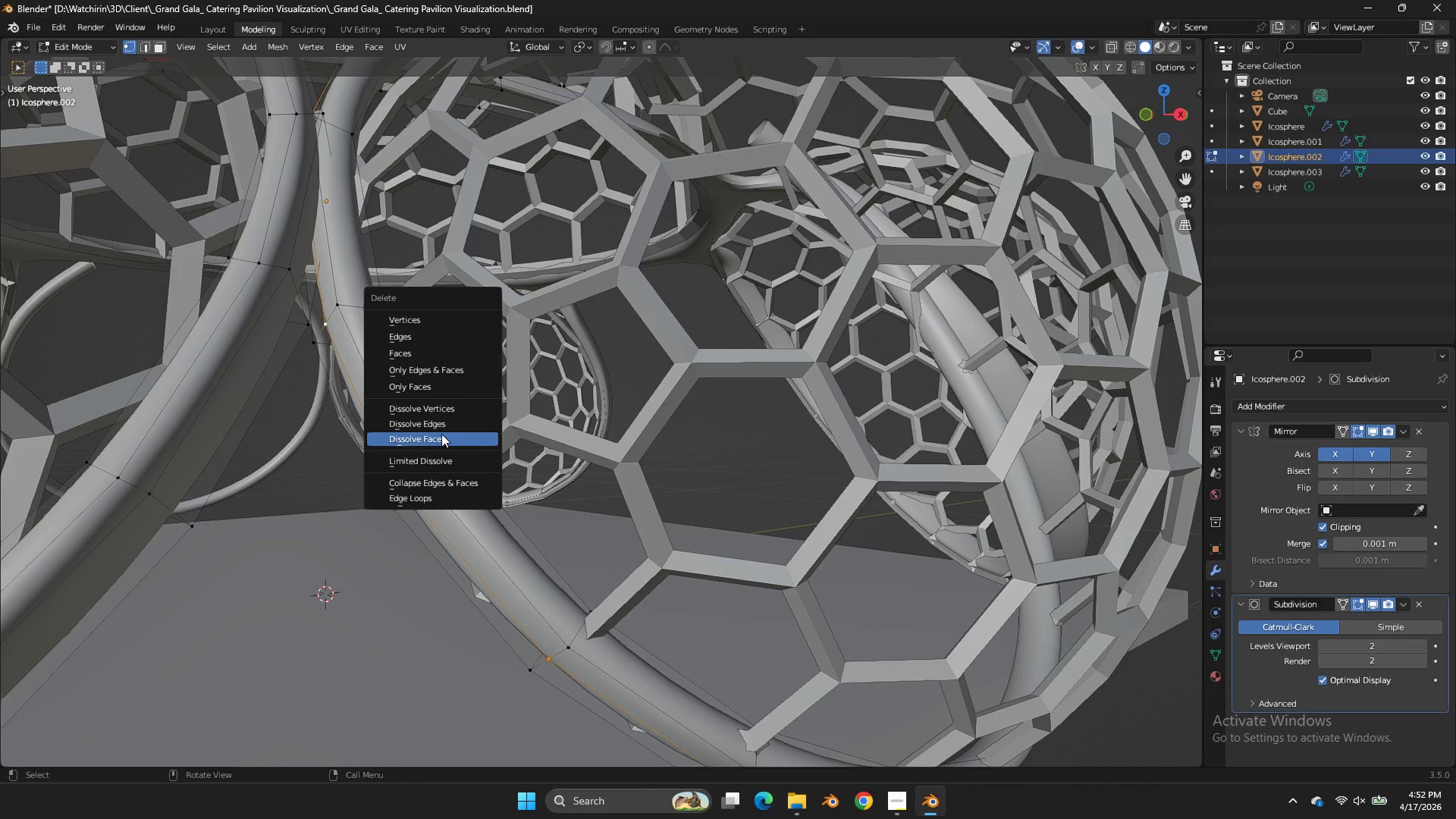 
left_click([438, 419])
 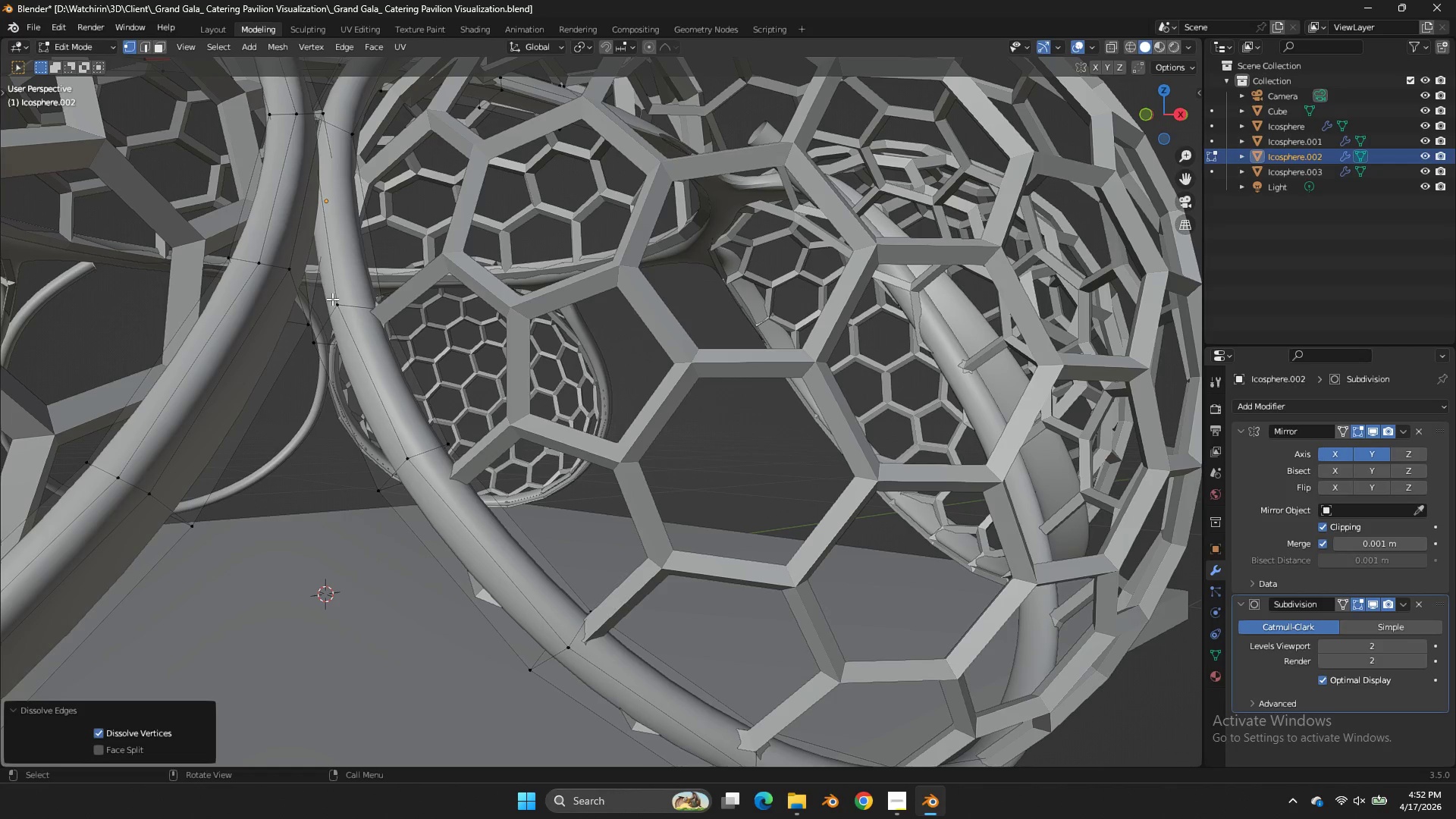 
left_click([332, 299])
 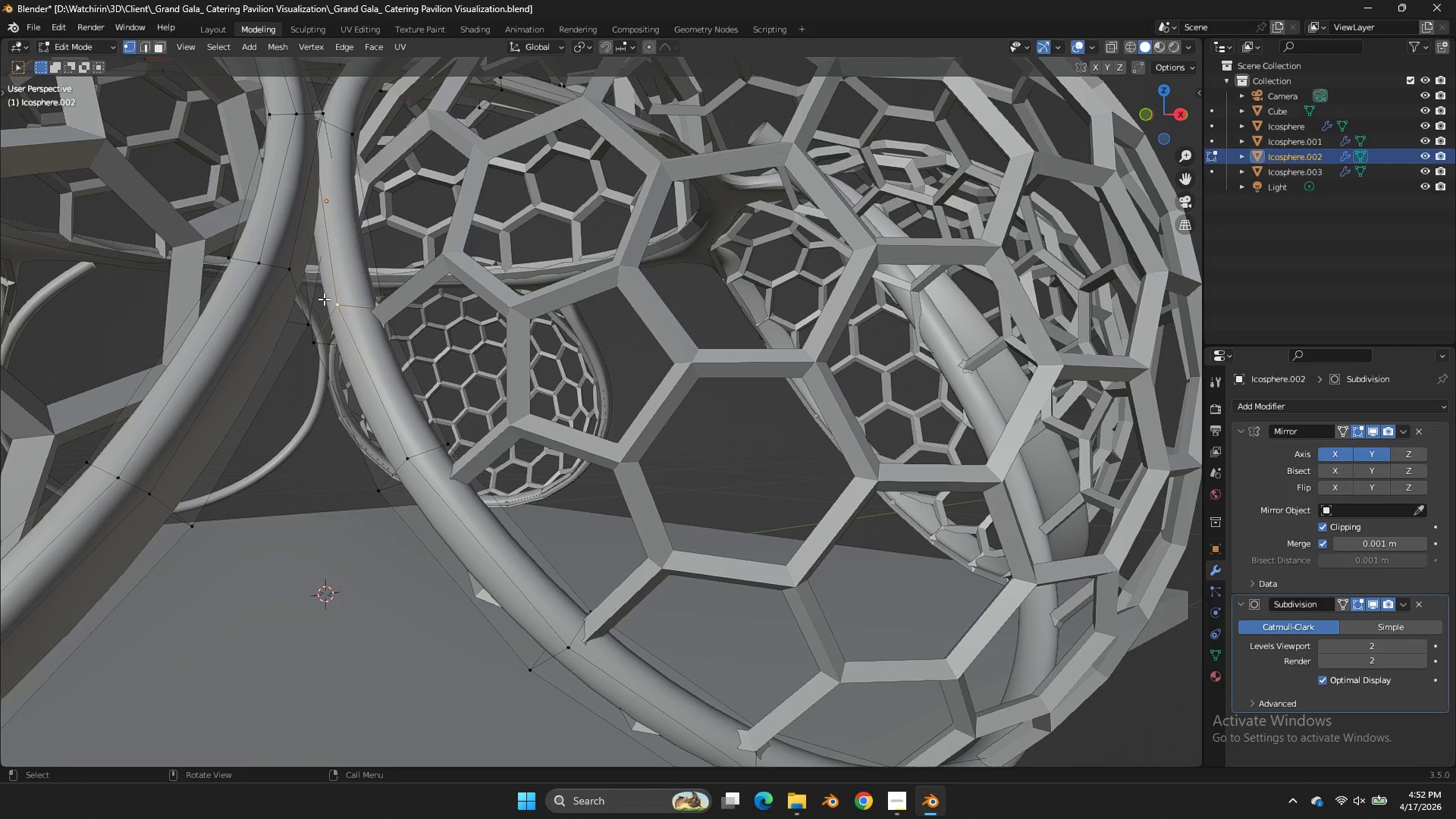 
hold_key(key=ShiftLeft, duration=0.75)
double_click([296, 312])
 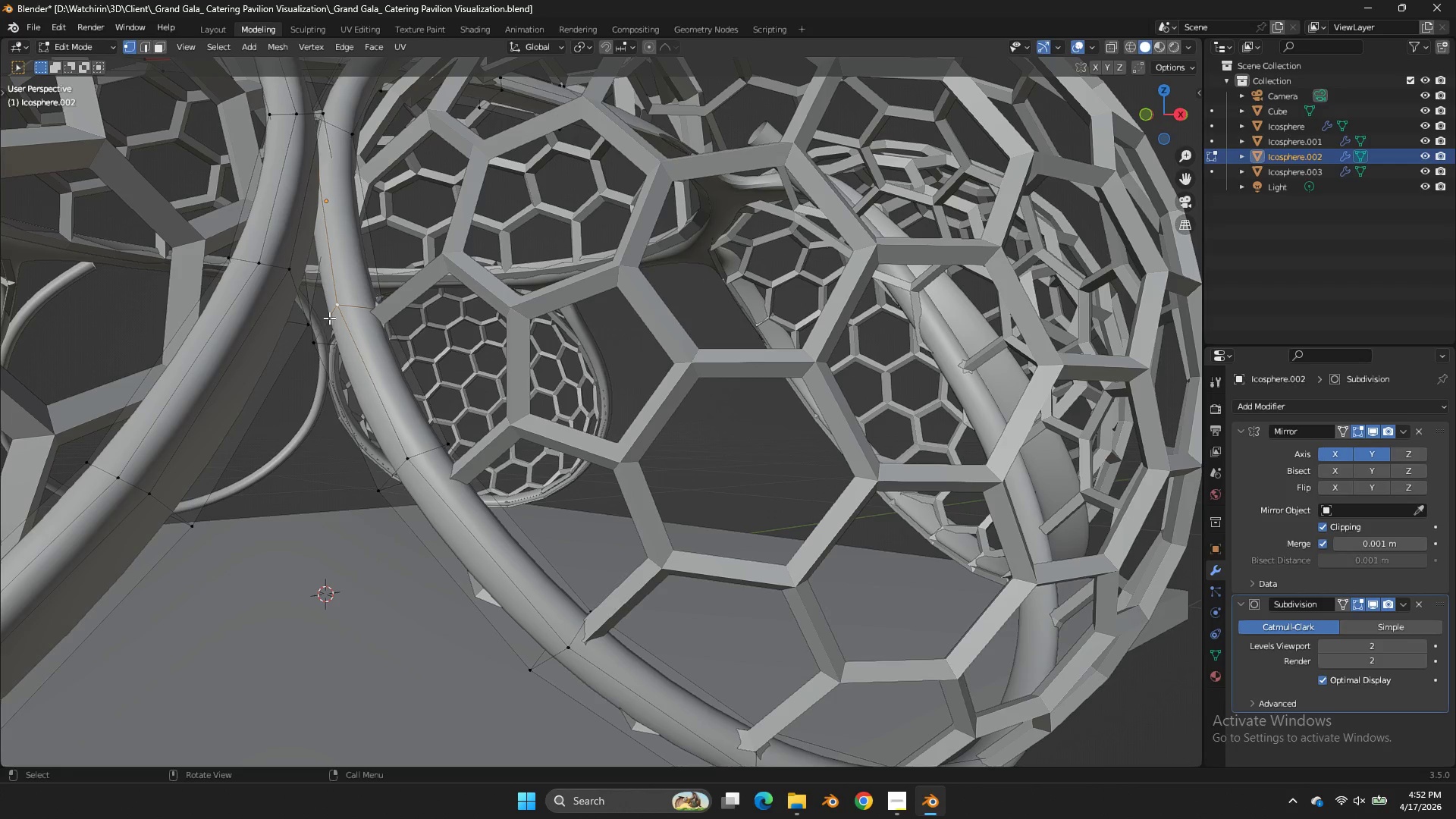 
left_click([296, 312])
 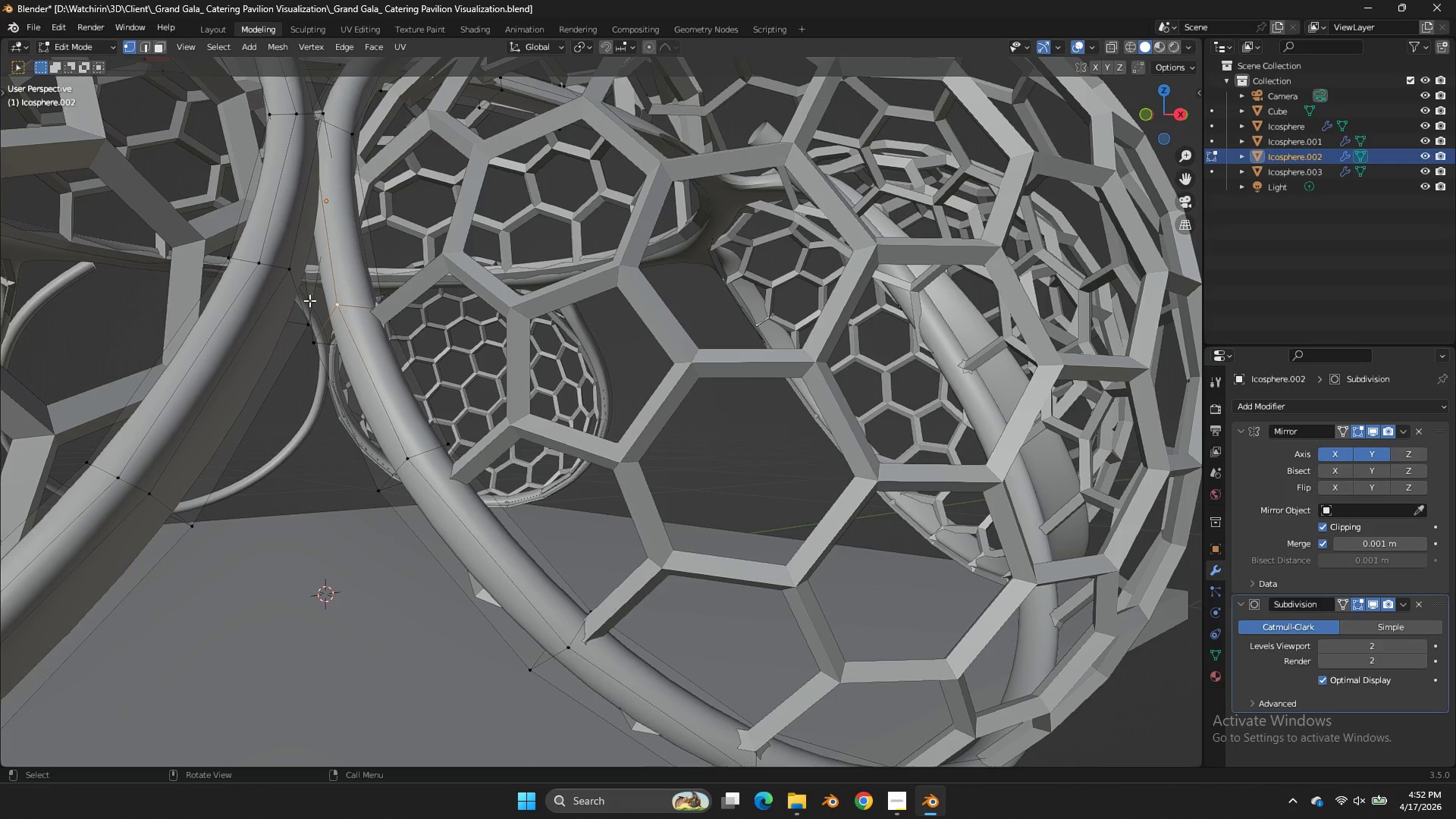 
double_click([309, 321])
 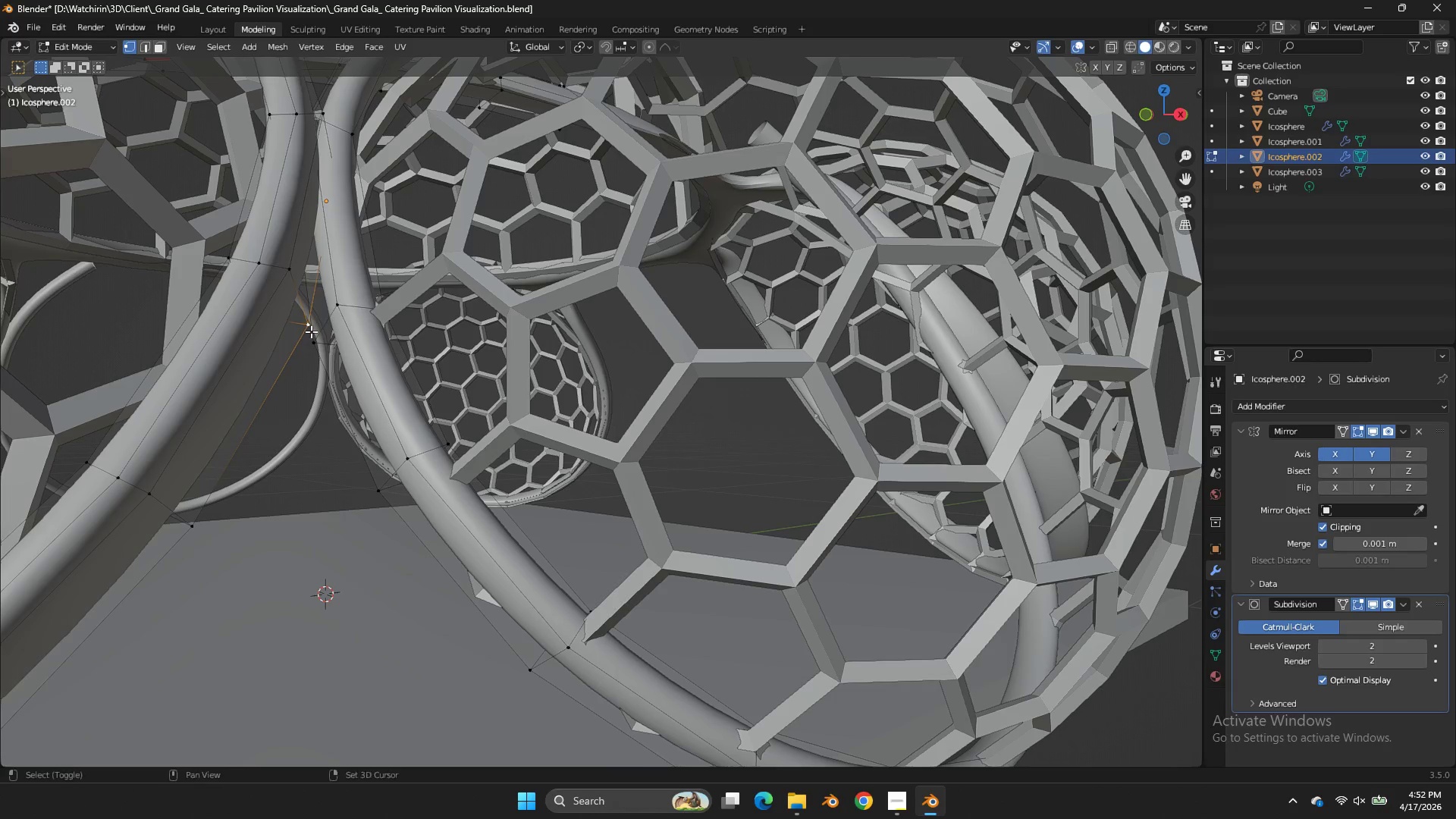 
hold_key(key=ShiftLeft, duration=0.56)
triple_click([311, 335])
 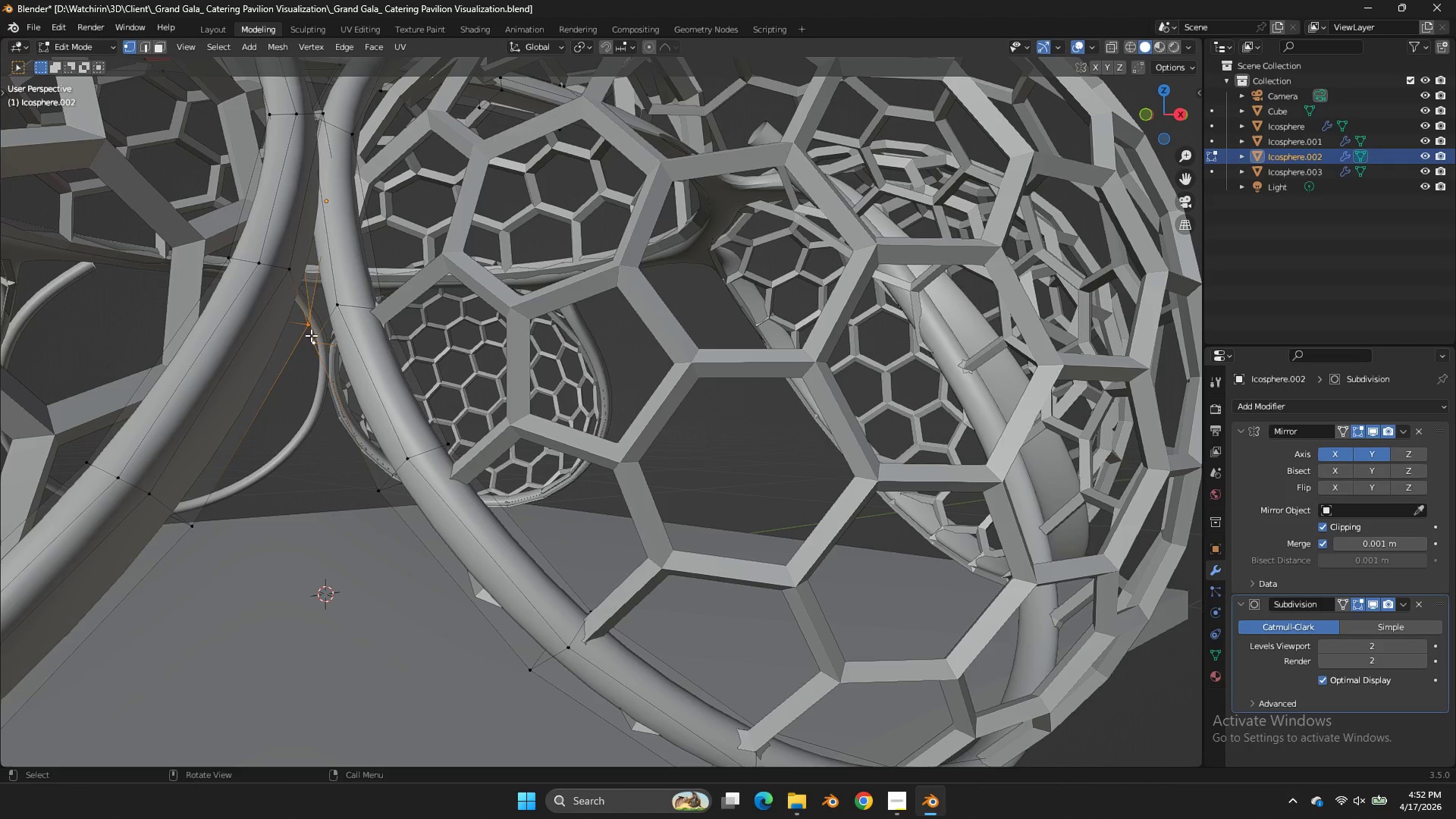 
key(M)
 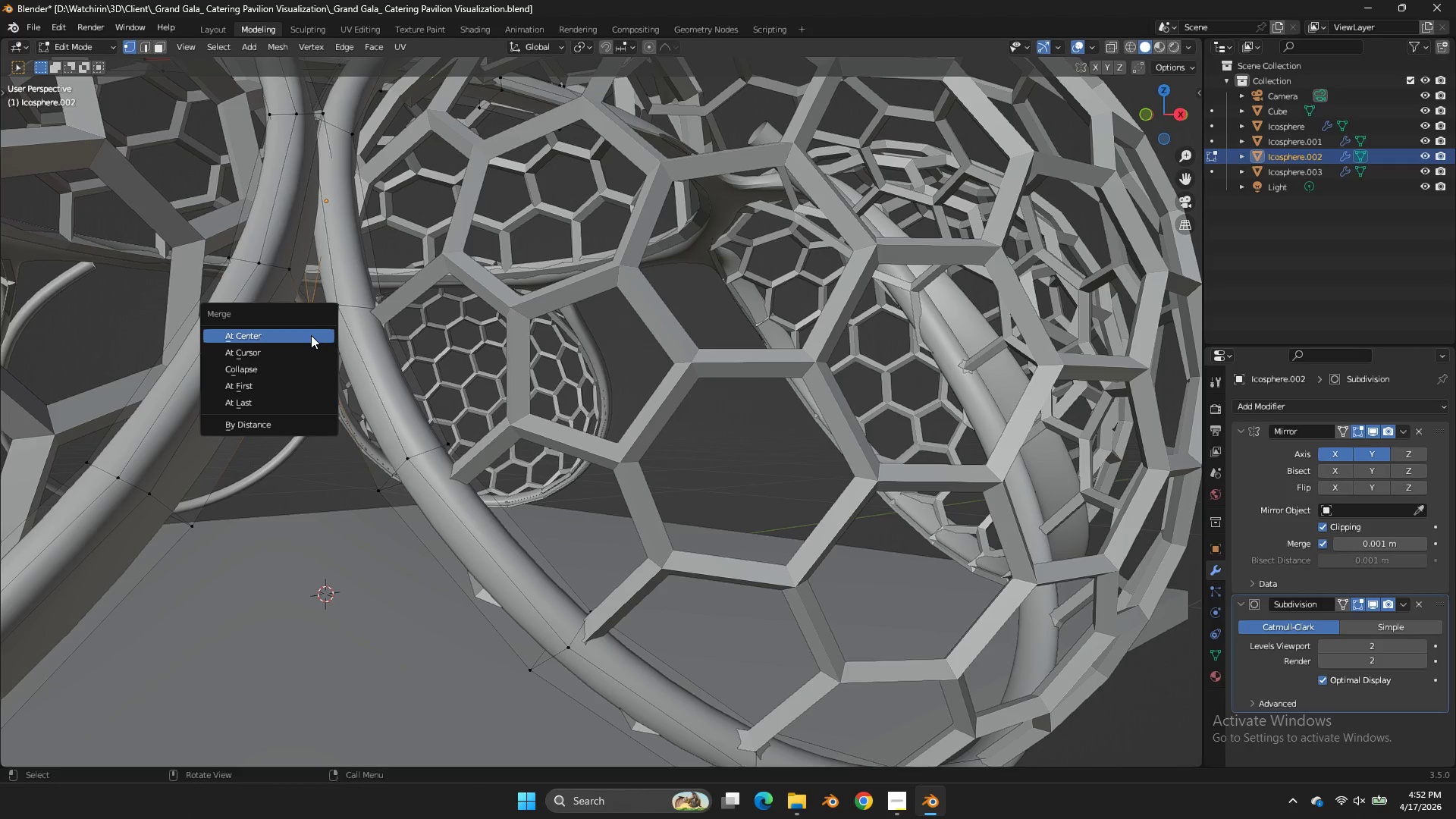 
left_click([311, 335])
 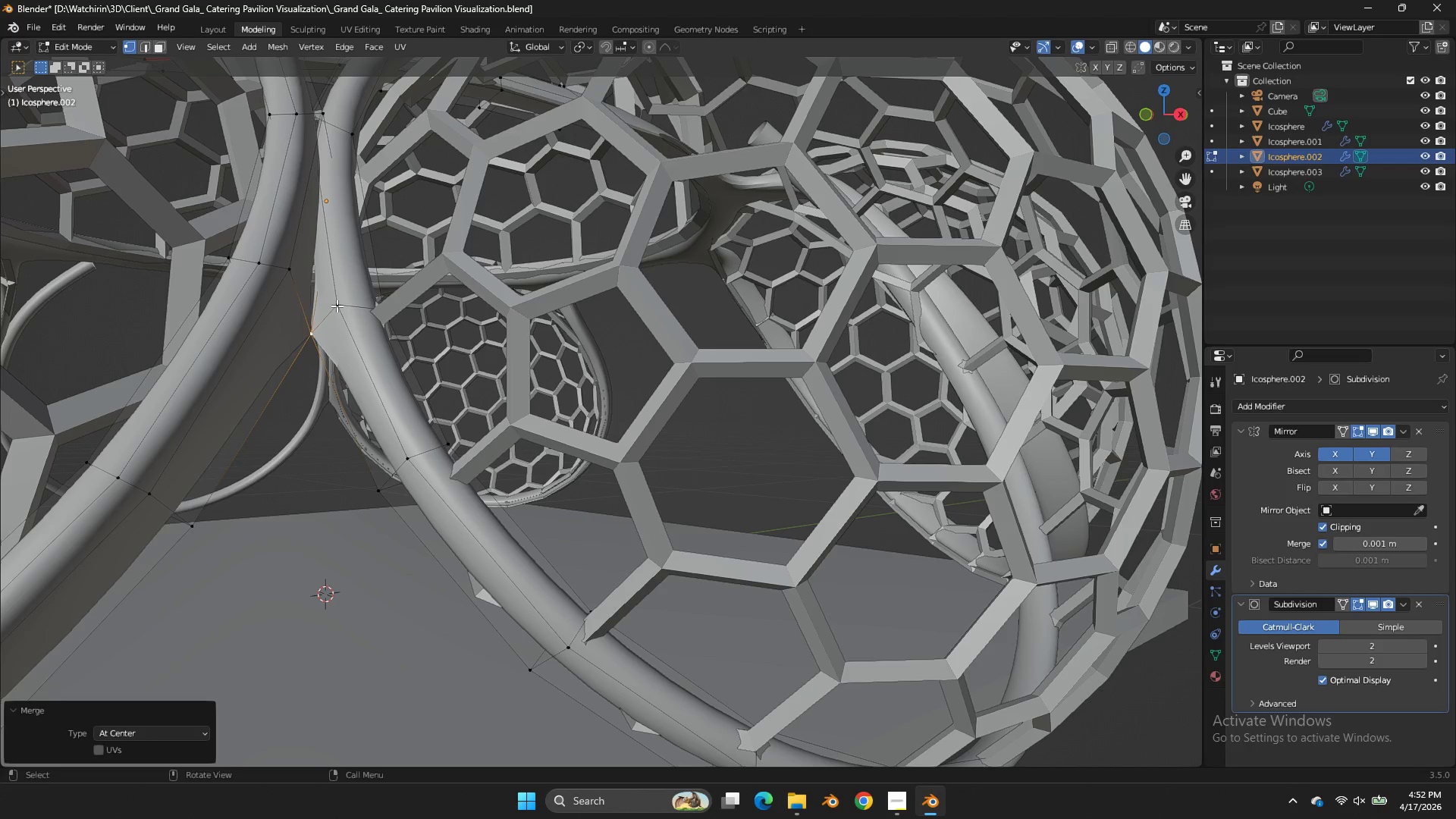 
left_click([343, 308])
 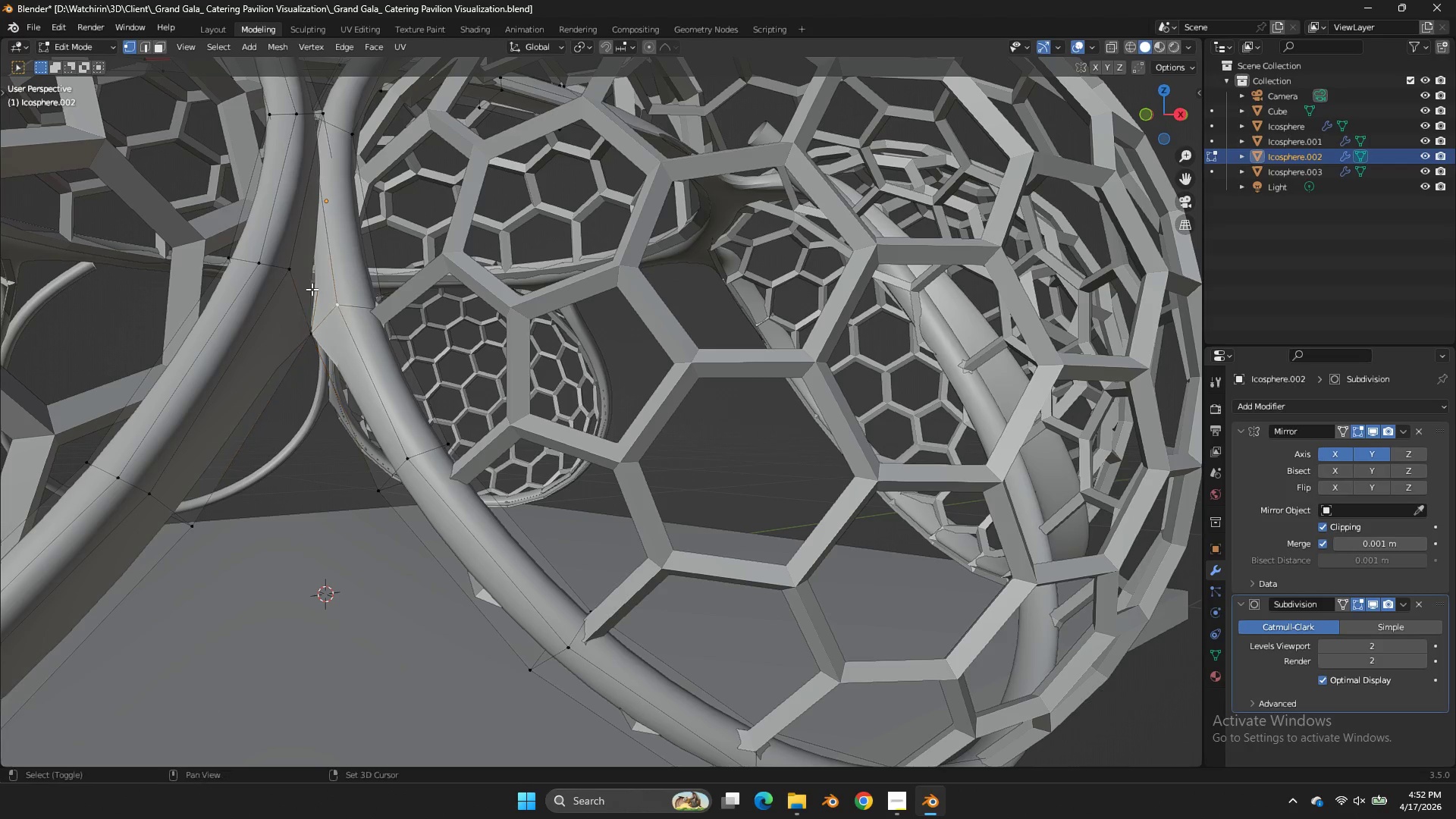 
hold_key(key=ShiftLeft, duration=0.52)
double_click([295, 273])
 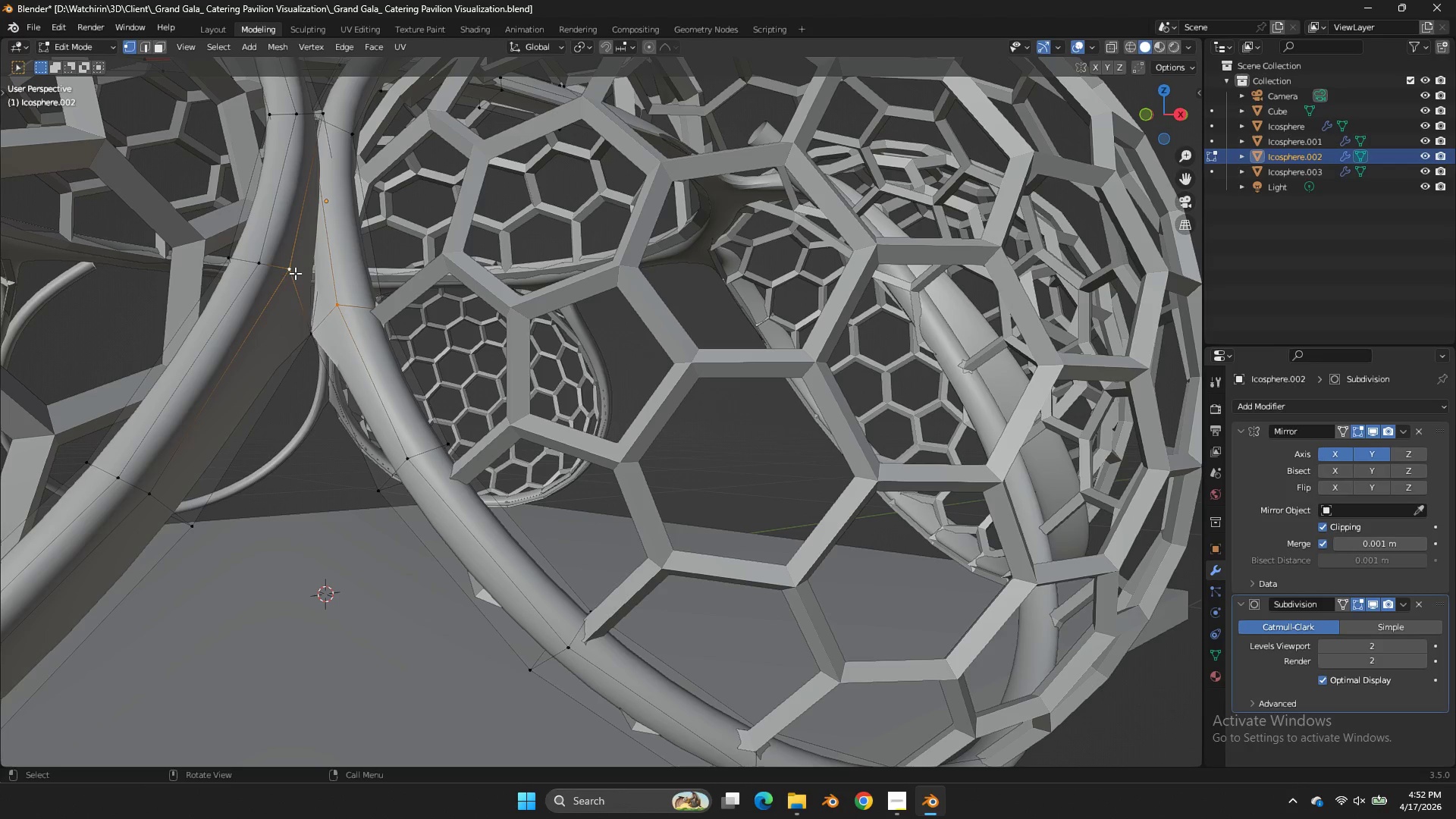 
key(M)
 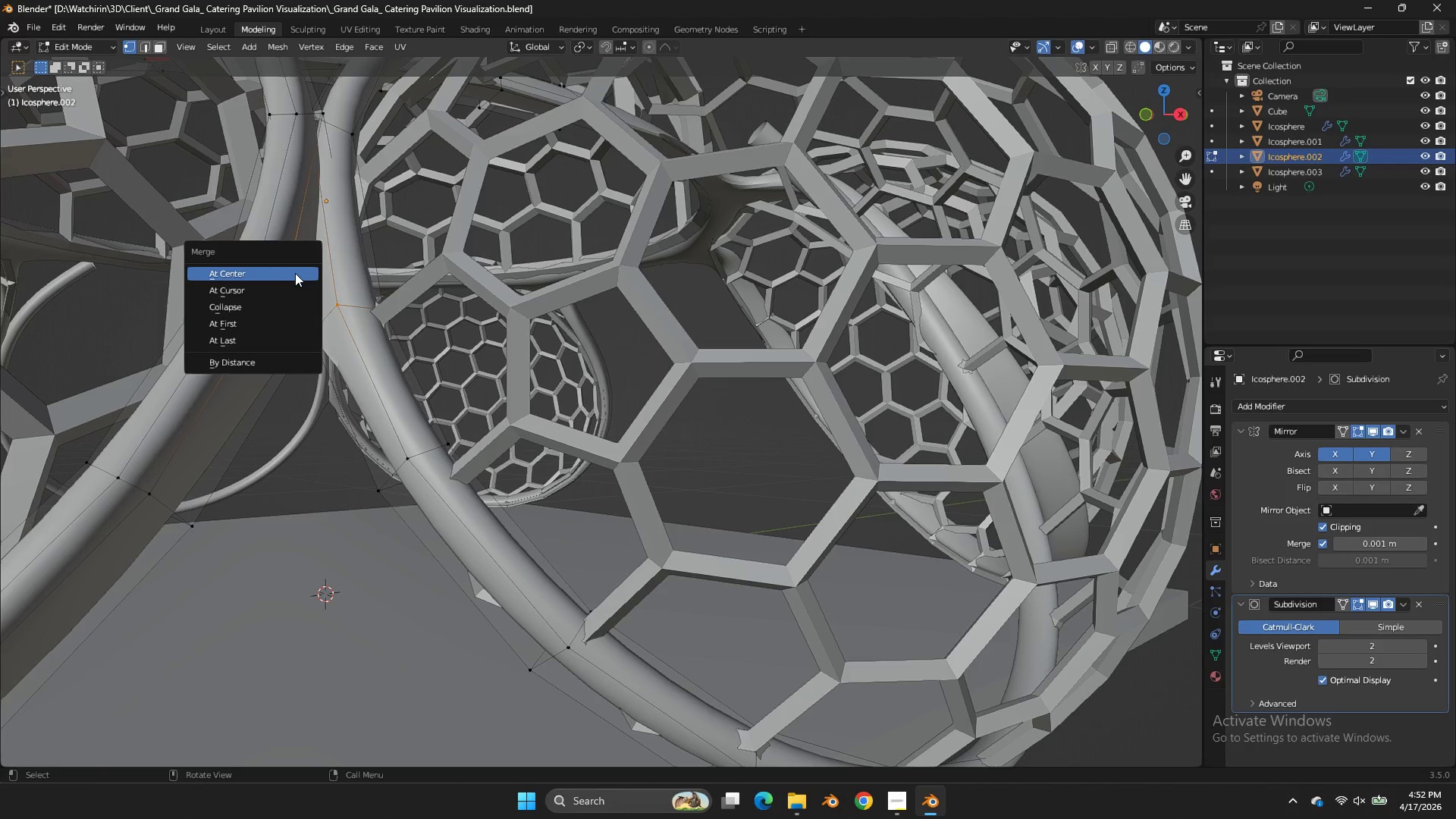 
left_click([295, 273])
 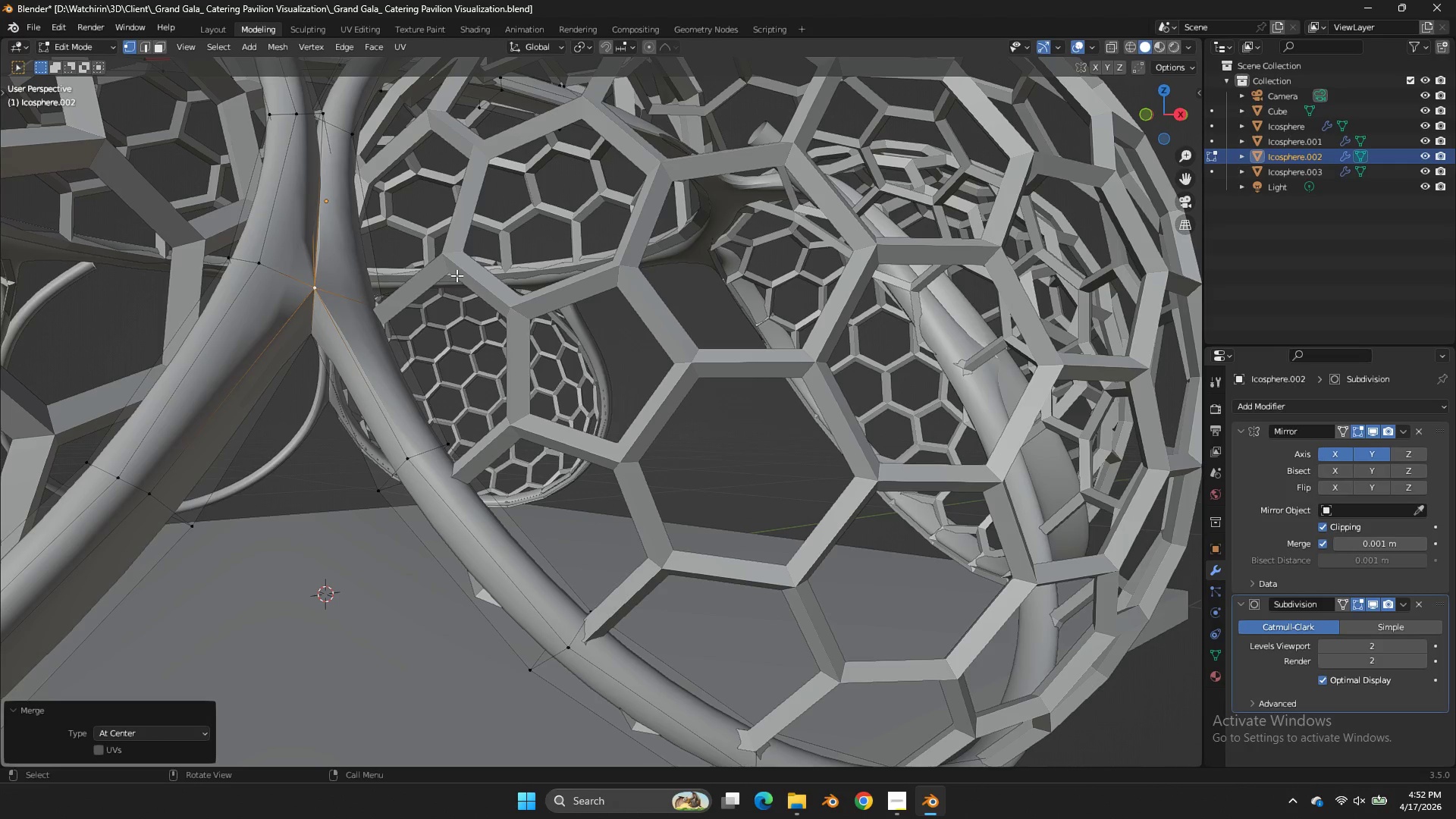 
key(Tab)
 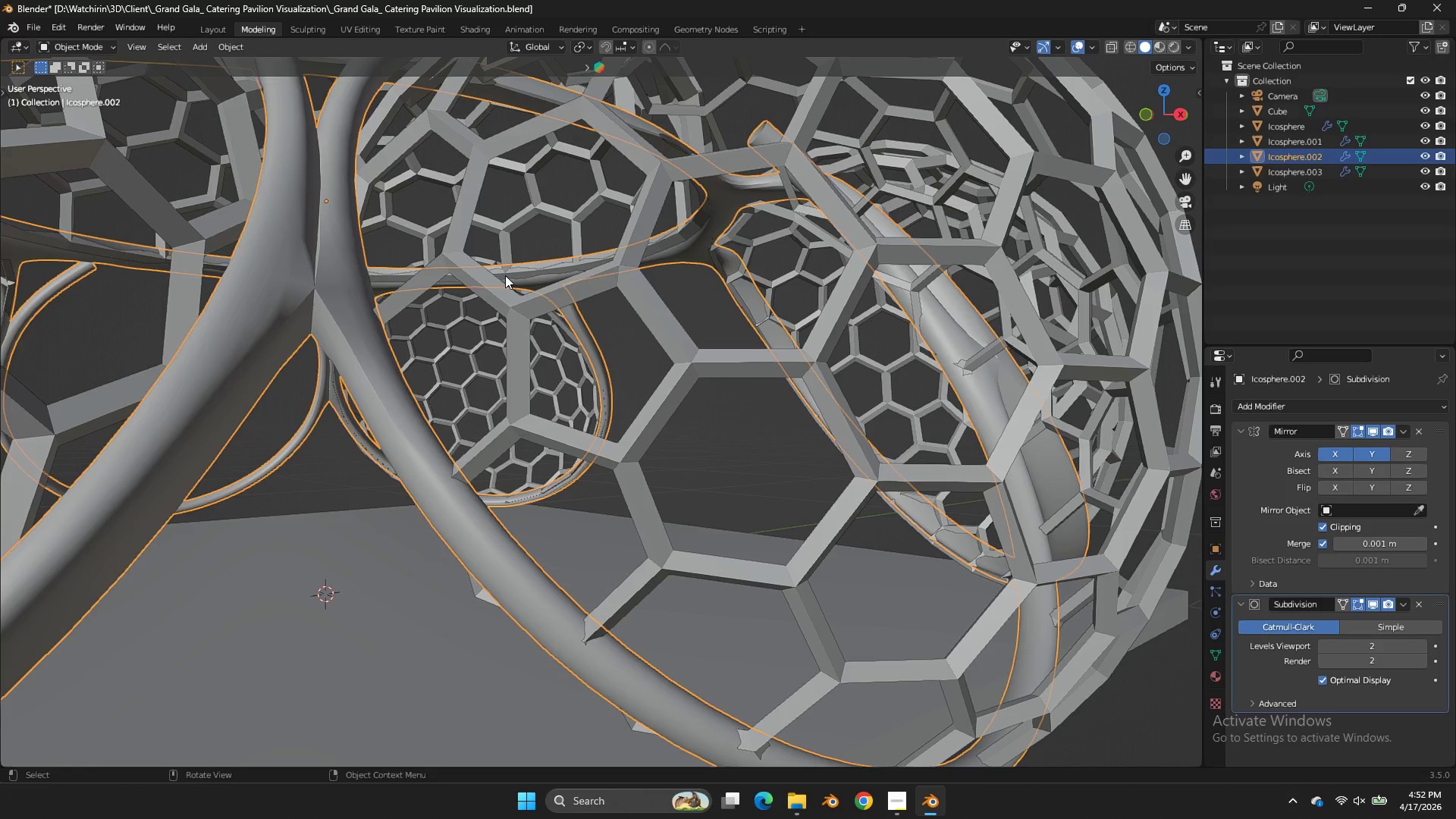 
key(Tab)
 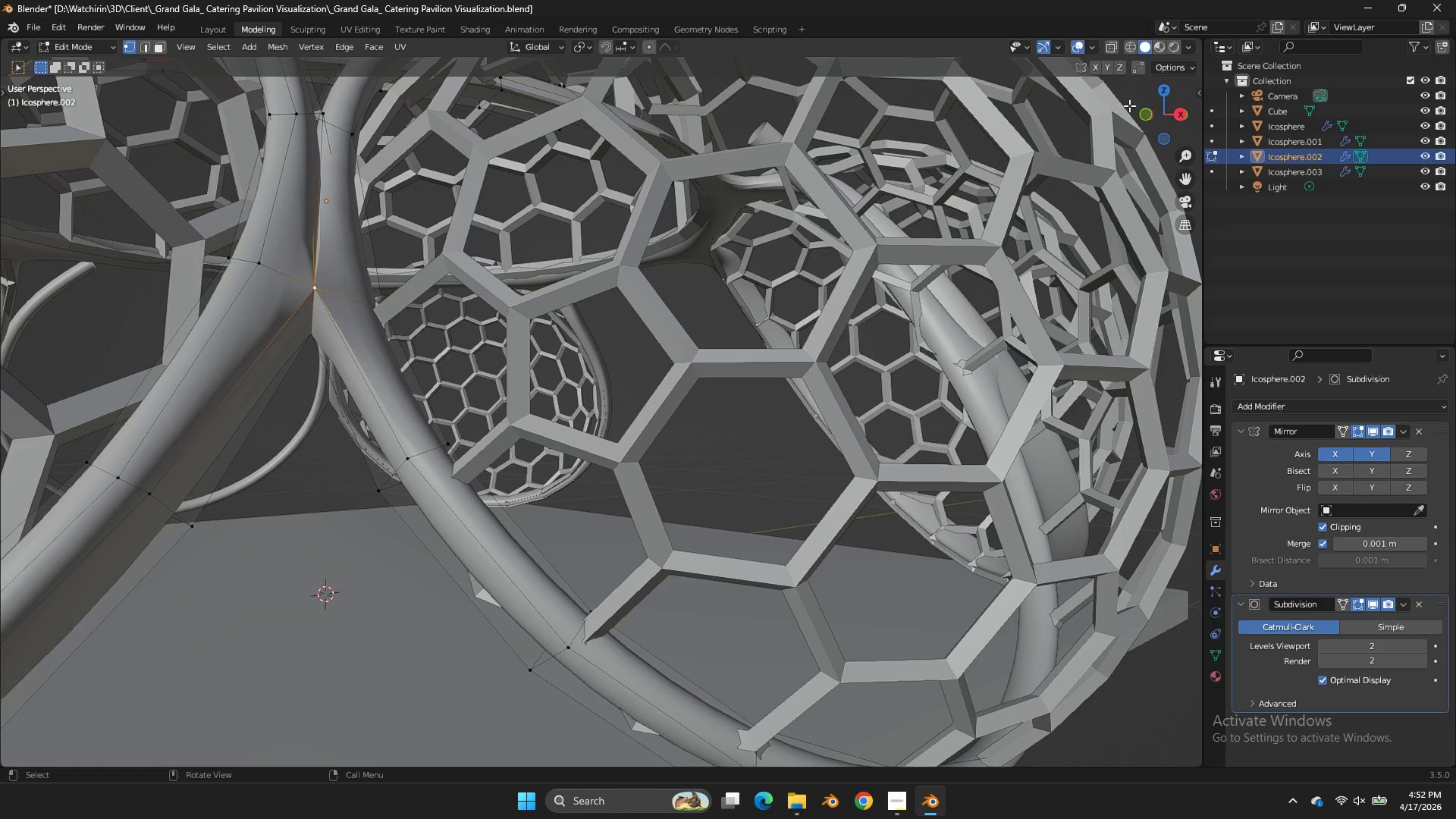 
left_click_drag(start_coordinate=[1141, 109], to_coordinate=[1146, 117])
 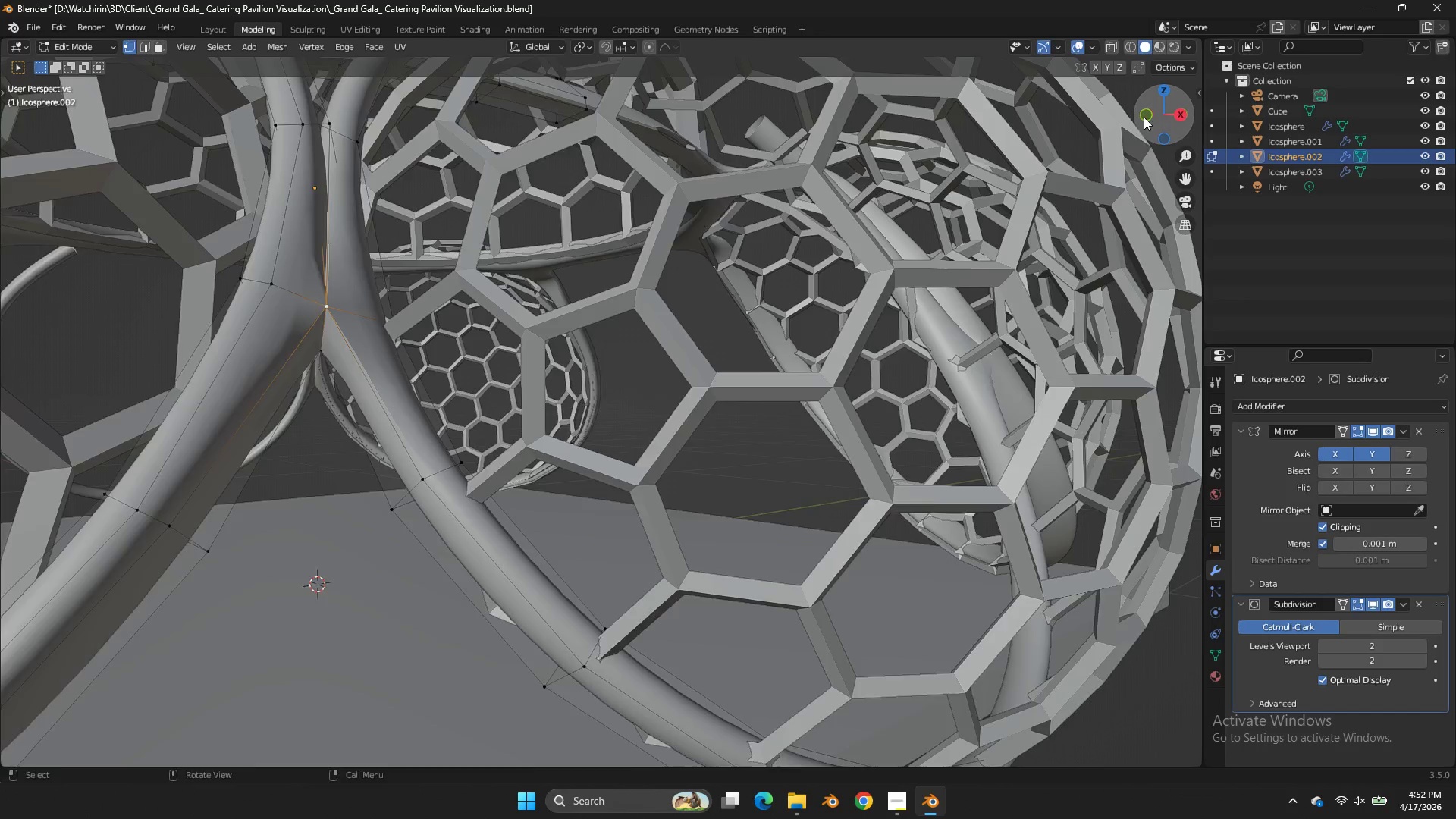 
left_click_drag(start_coordinate=[1144, 115], to_coordinate=[1148, 149])
 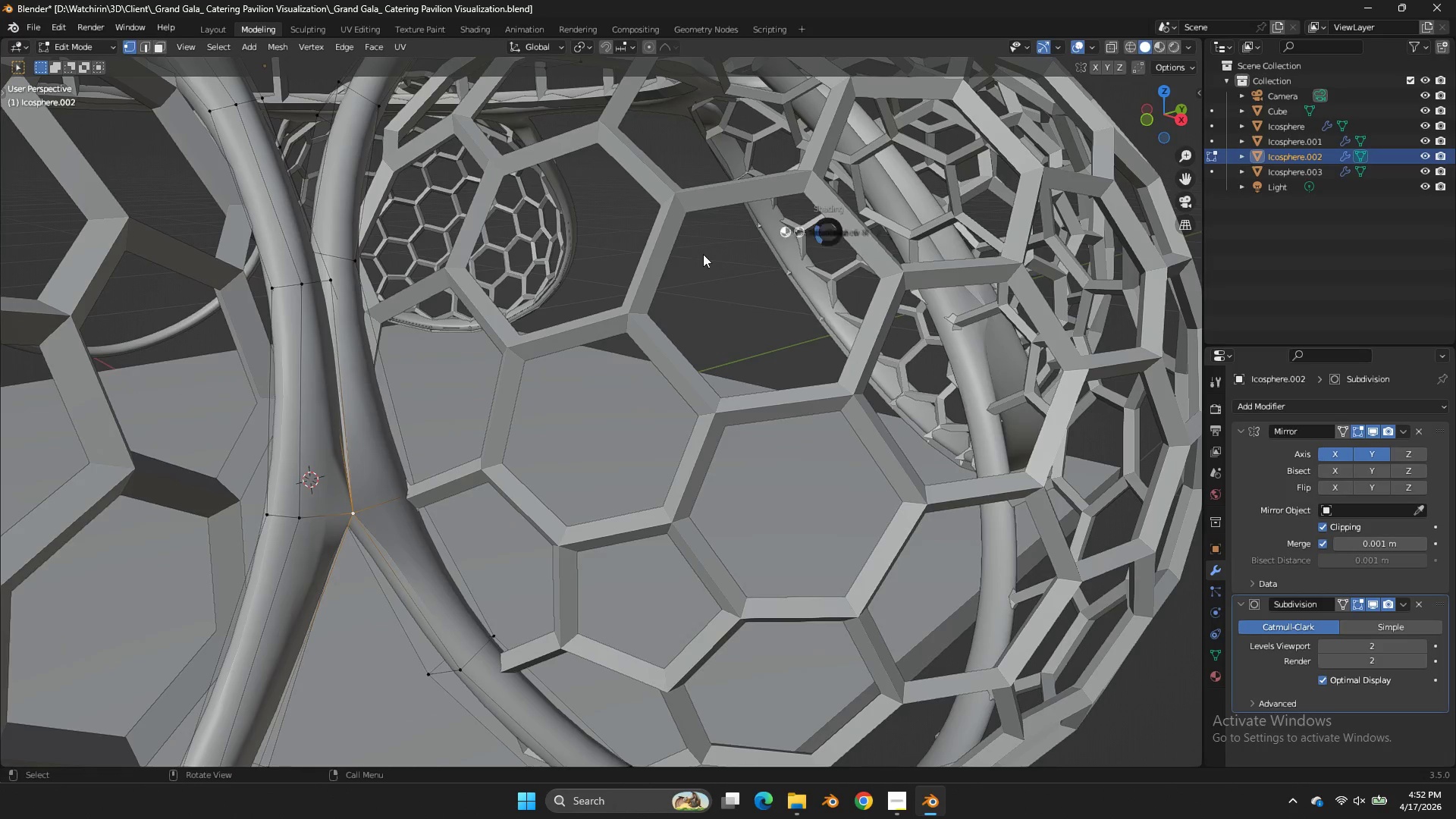 
key(Z)
 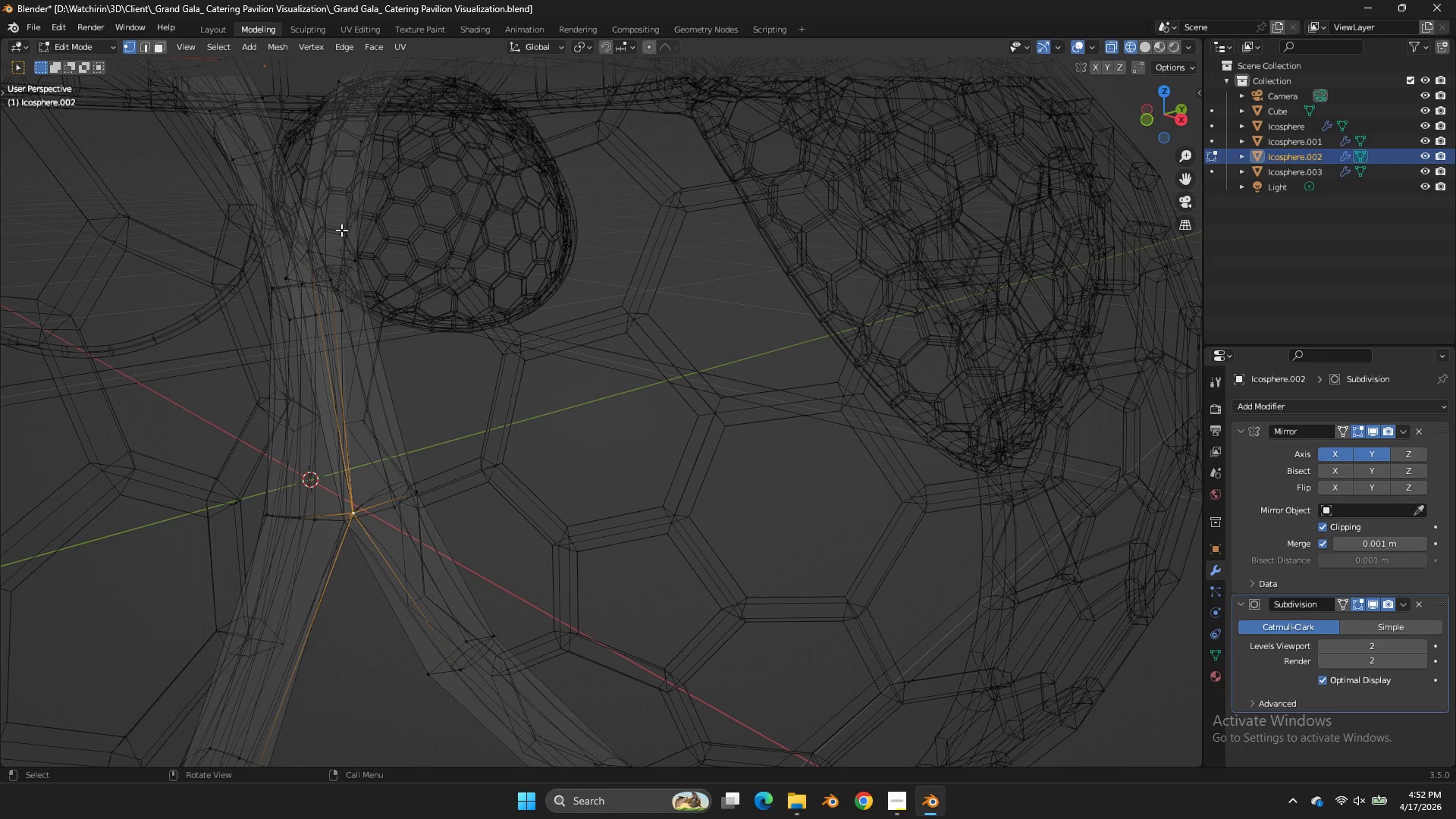 
left_click([323, 243])
 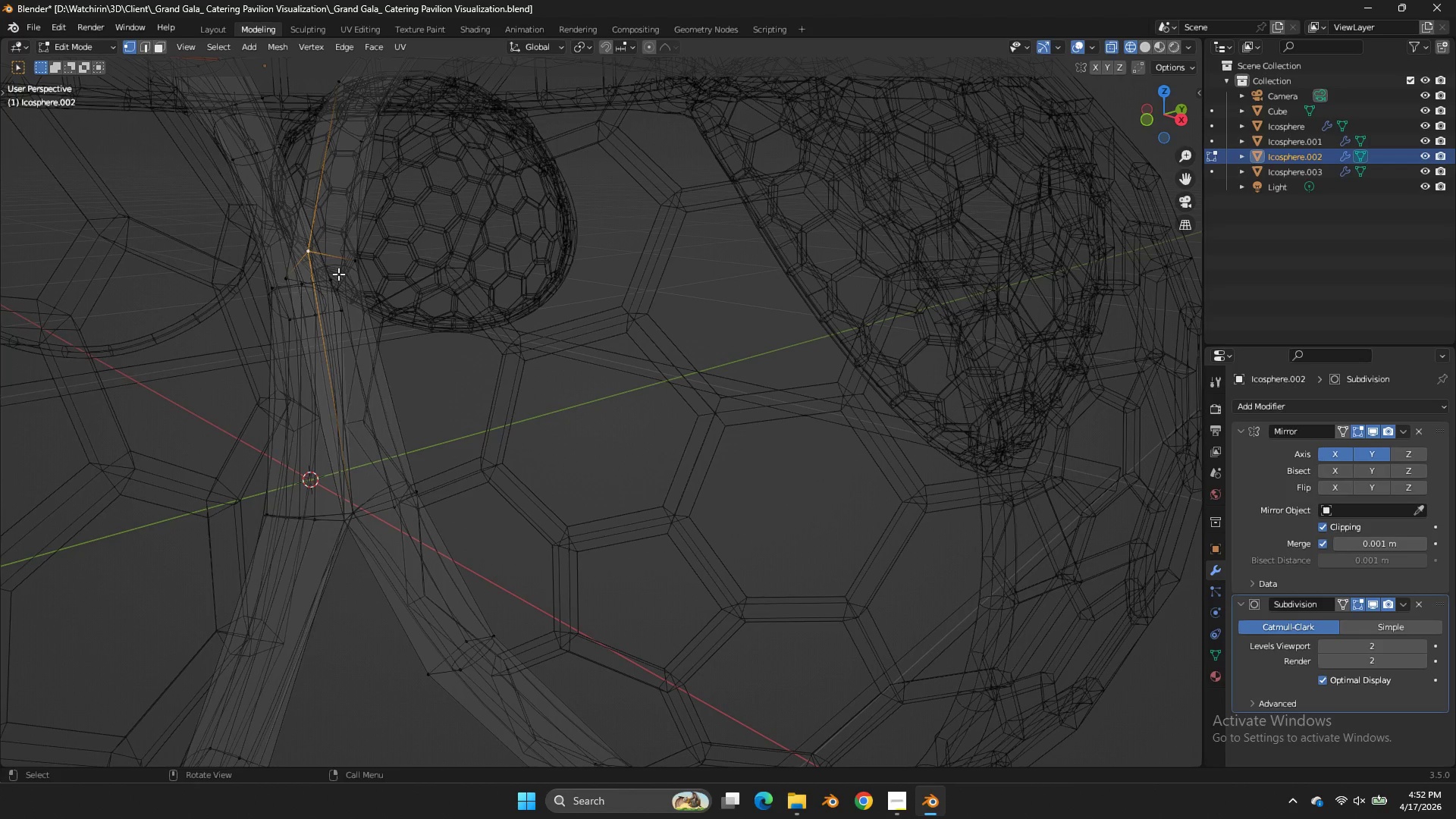 
hold_key(key=ShiftLeft, duration=0.59)
left_click([338, 278])
 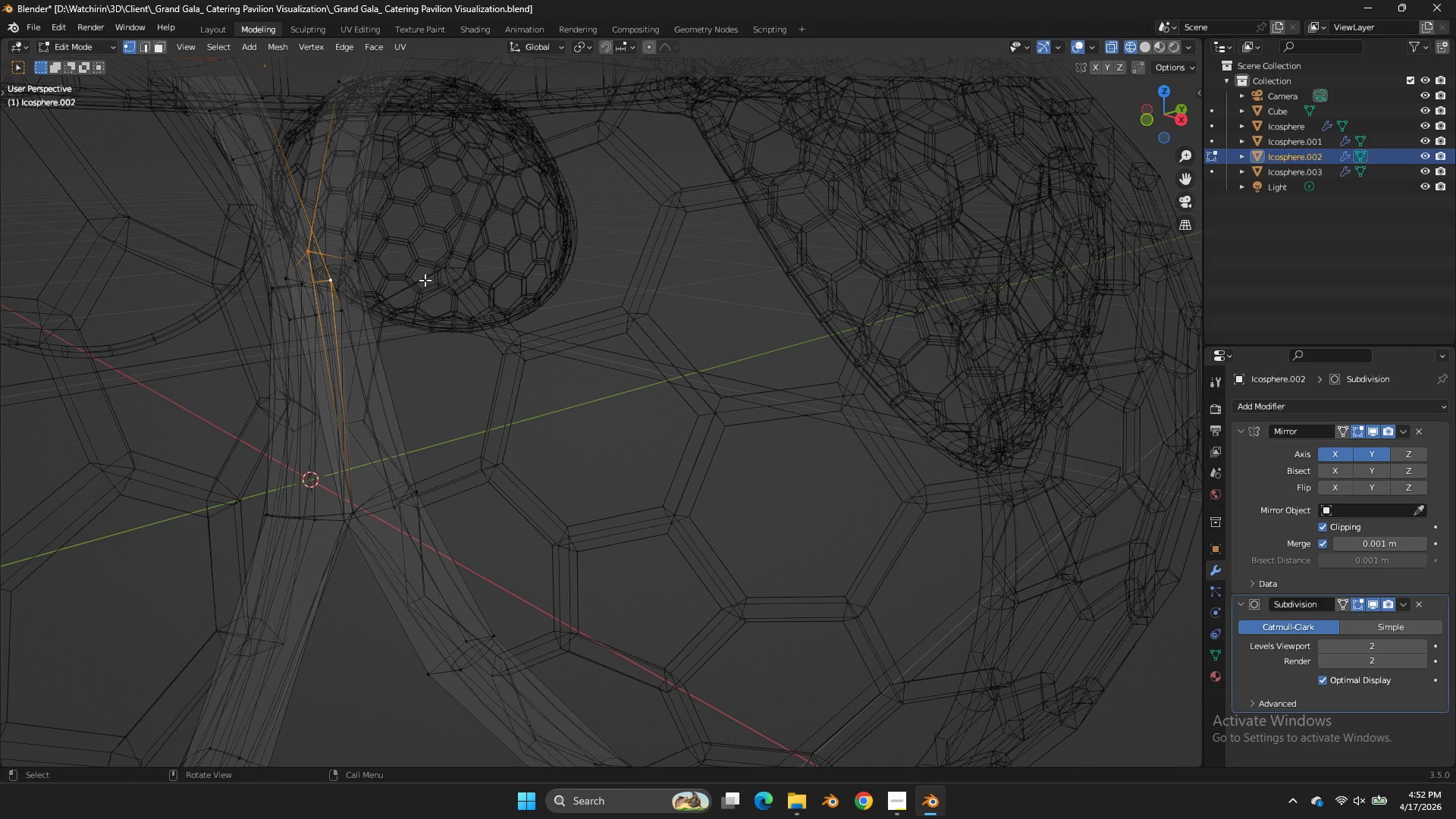 
key(M)
 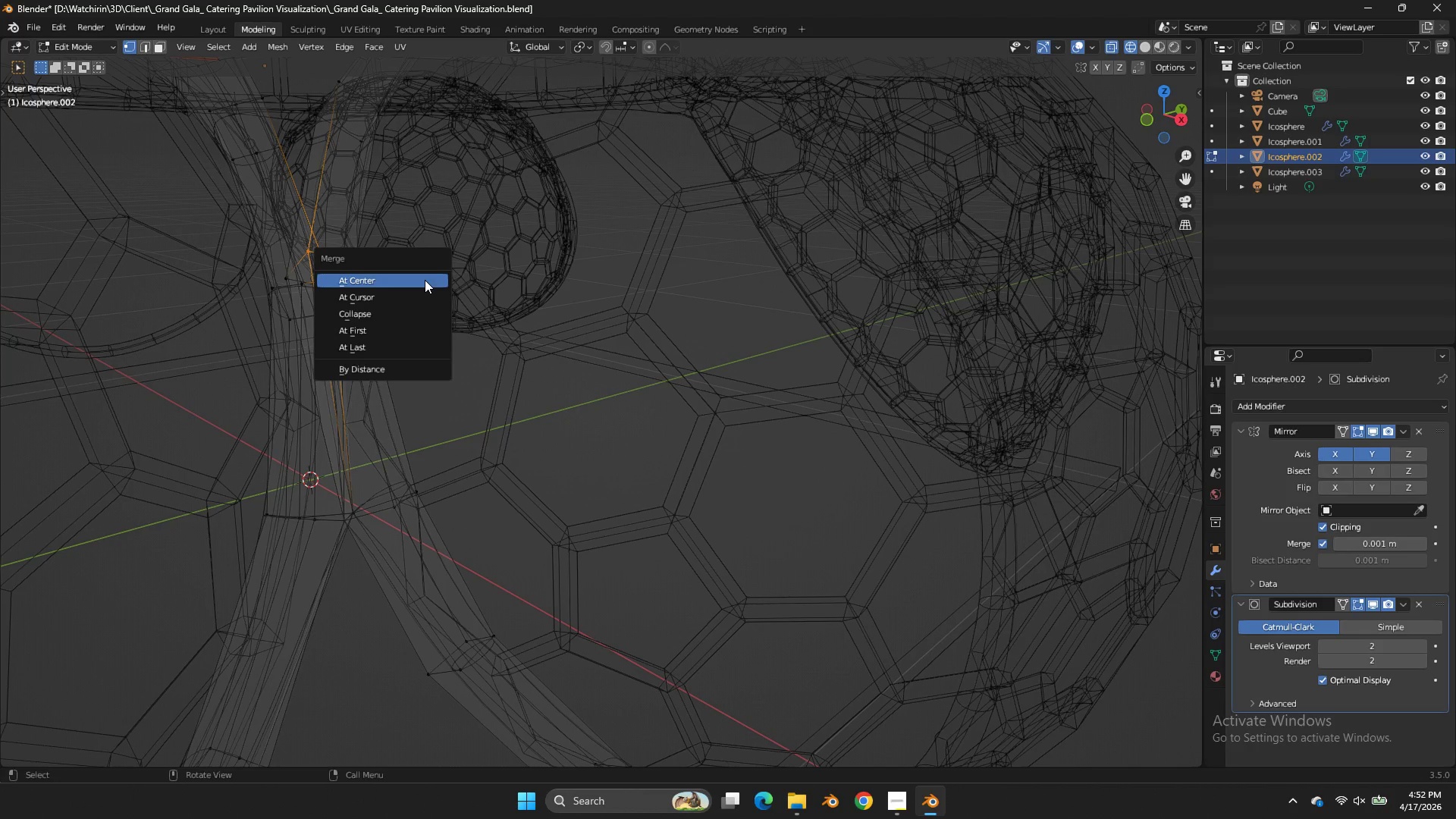 
left_click([425, 280])
 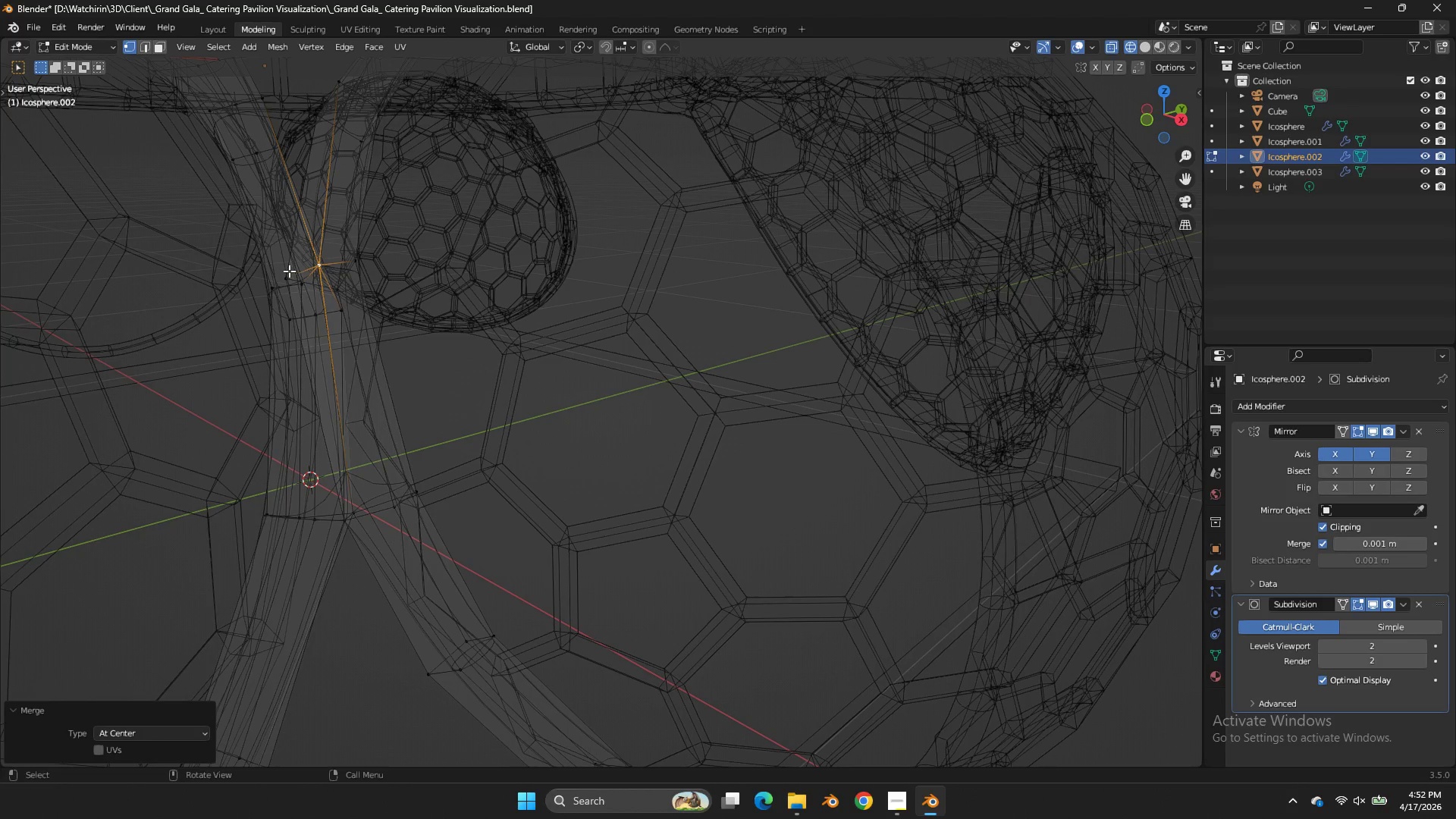 
left_click([289, 269])
 